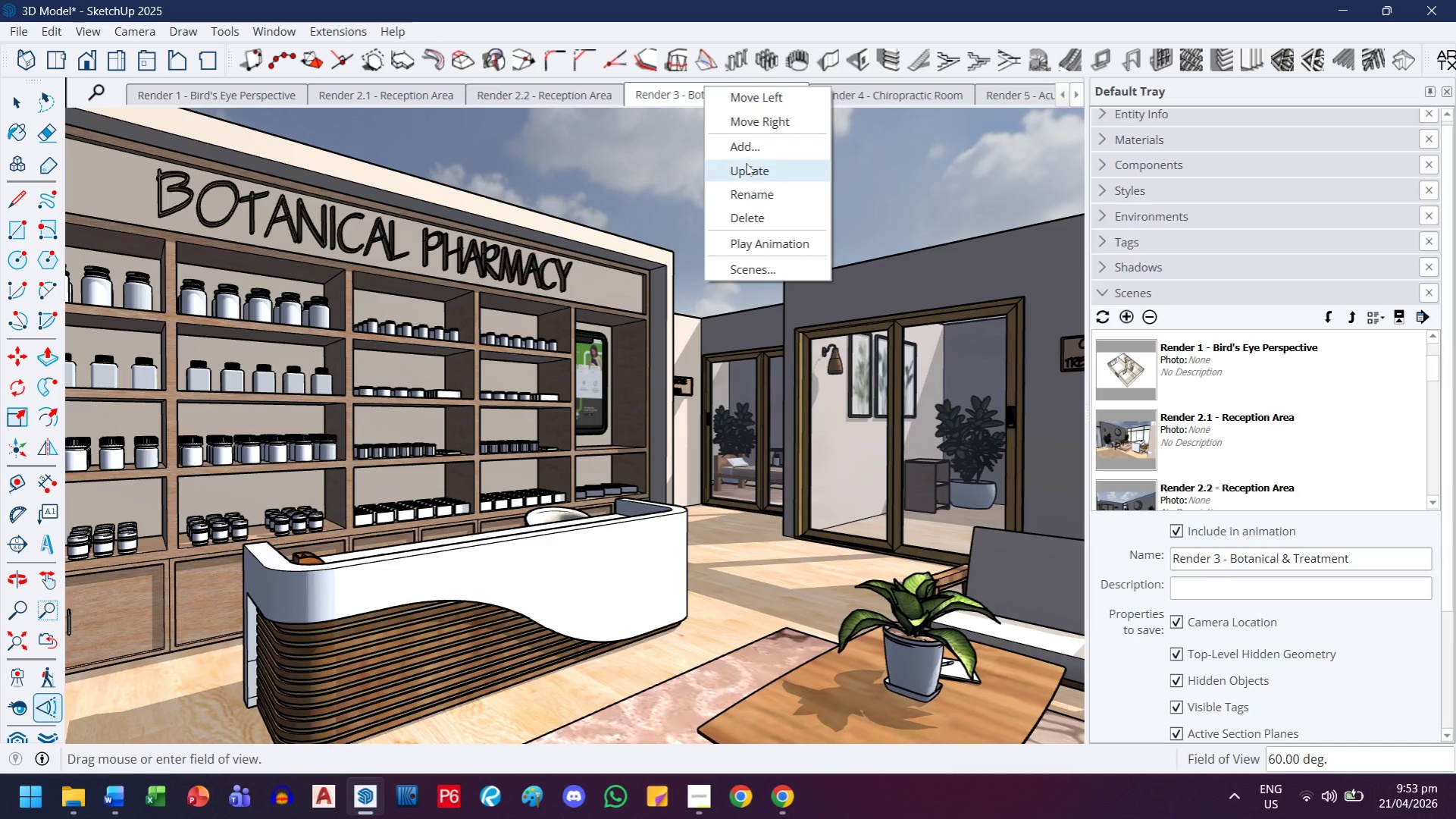 
left_click([746, 164])
 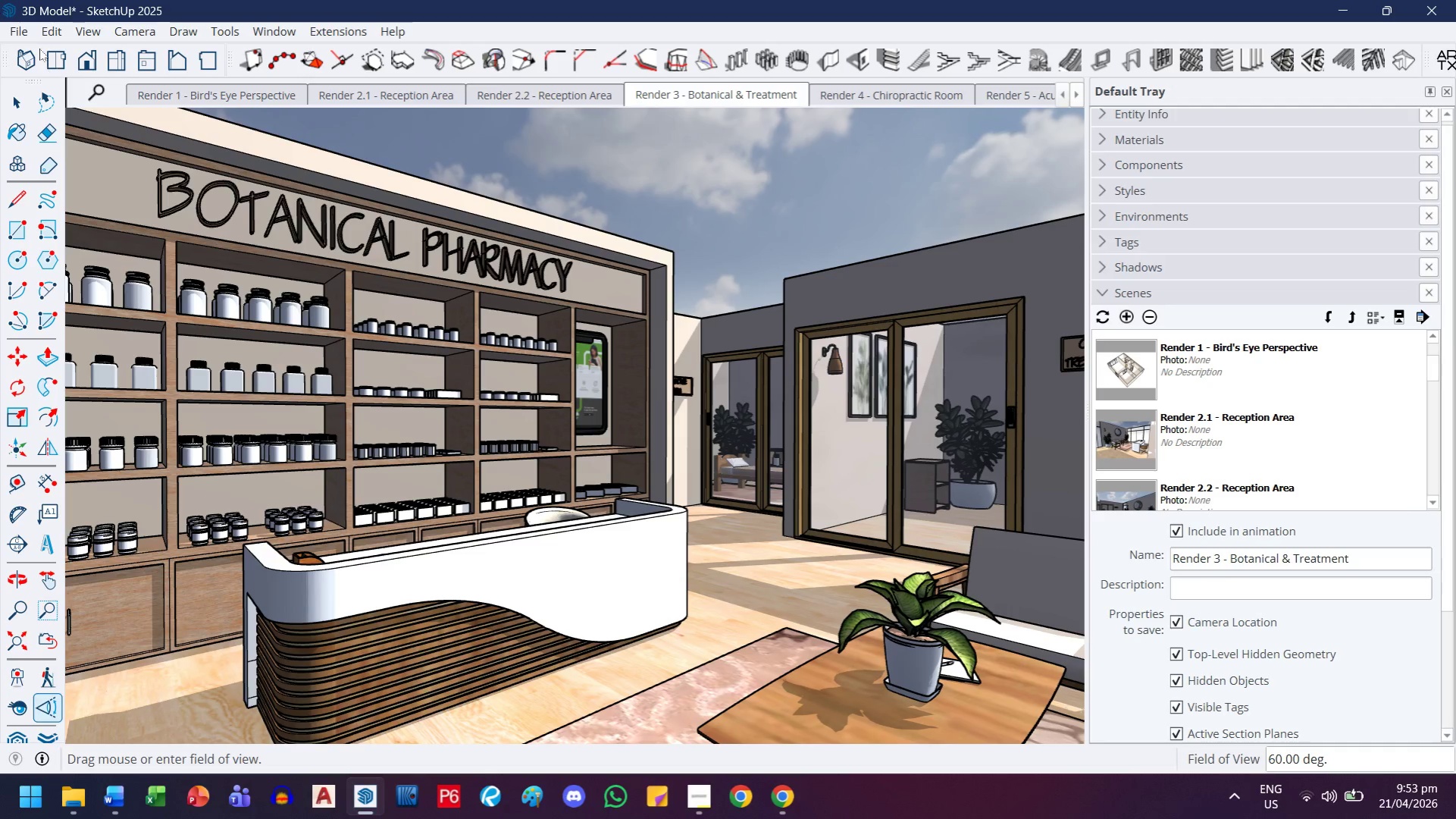 
left_click([11, 32])
 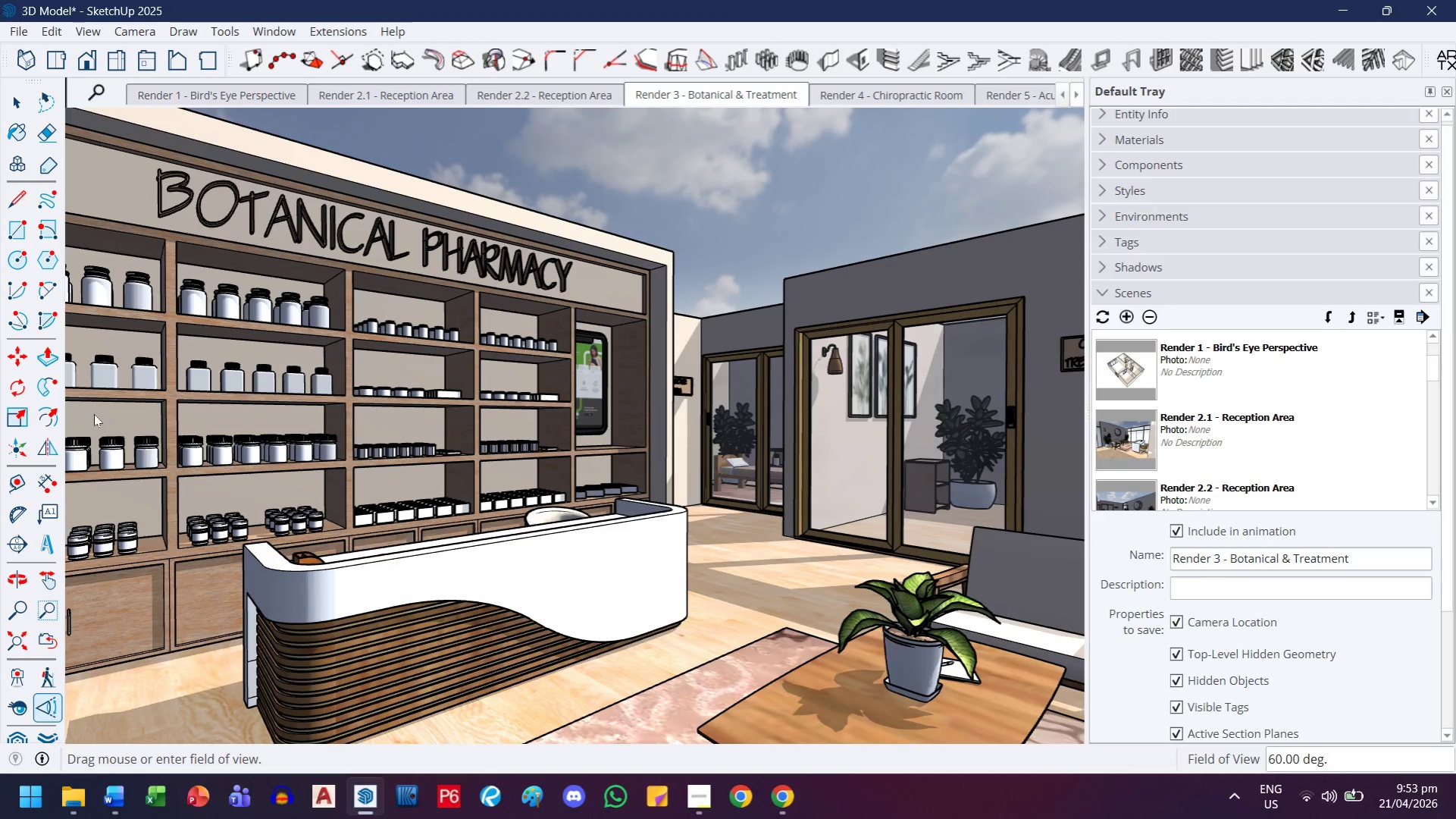 
mouse_move([79, 366])
 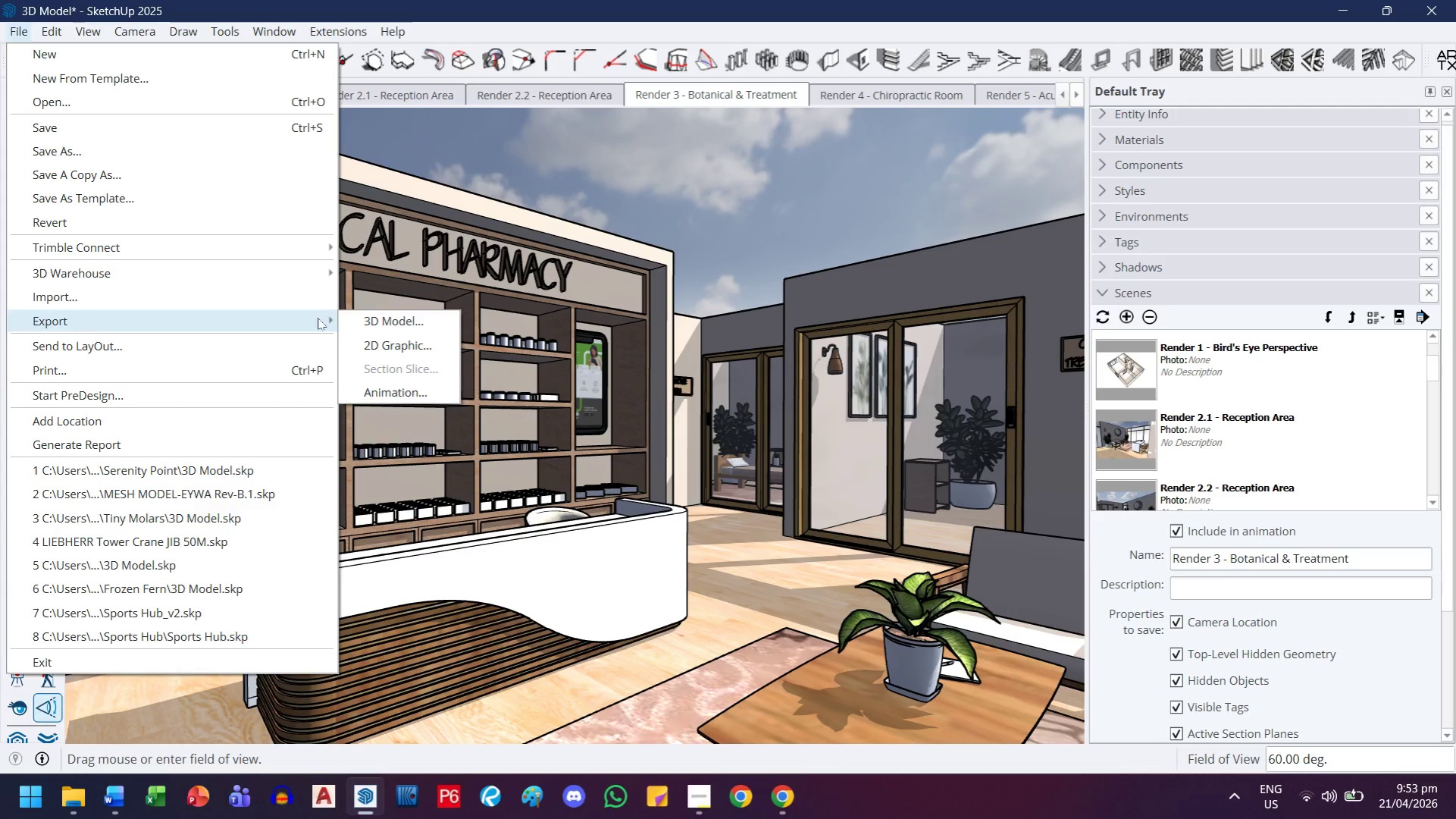 
left_click([368, 338])
 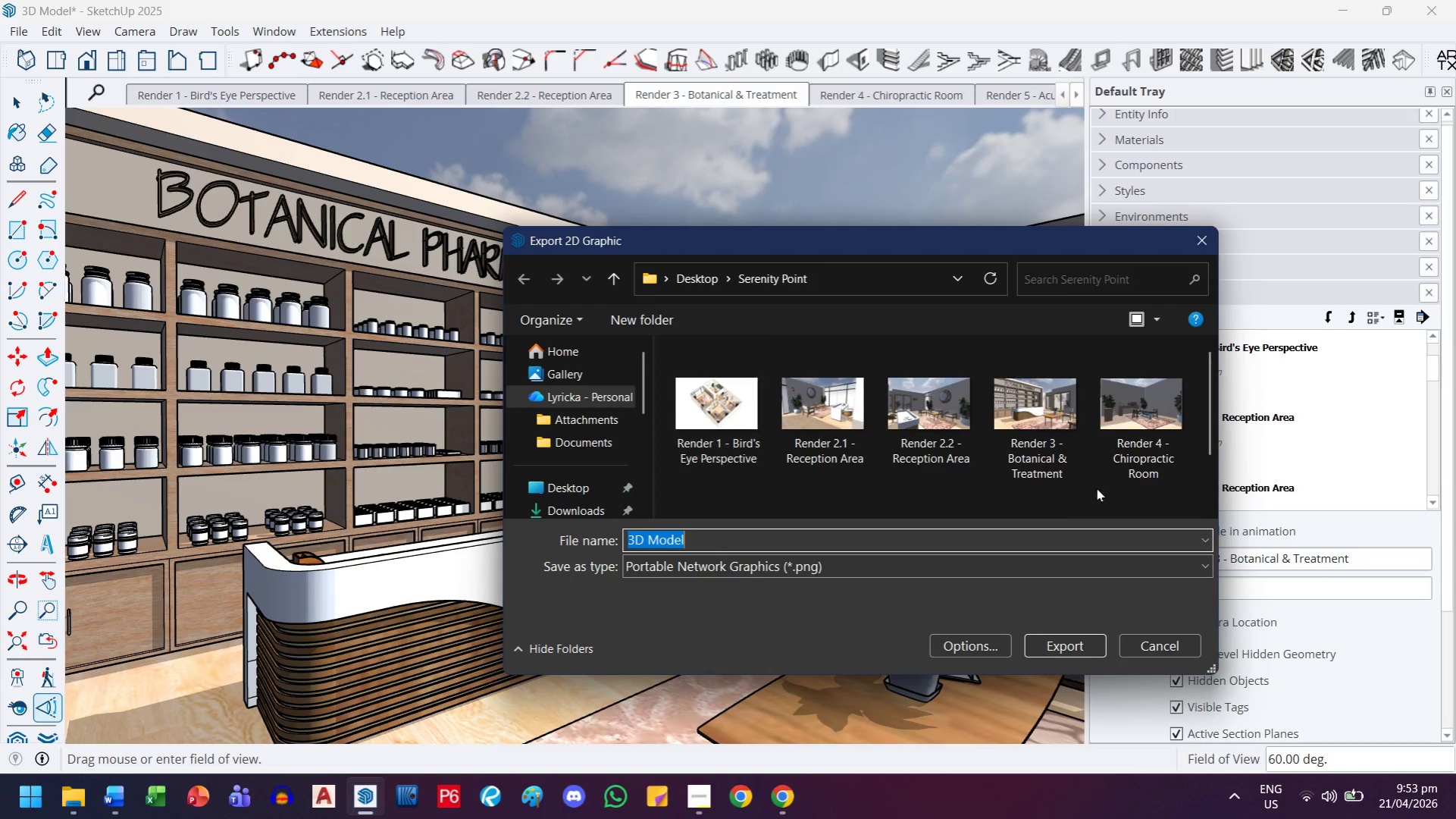 
left_click([1041, 438])
 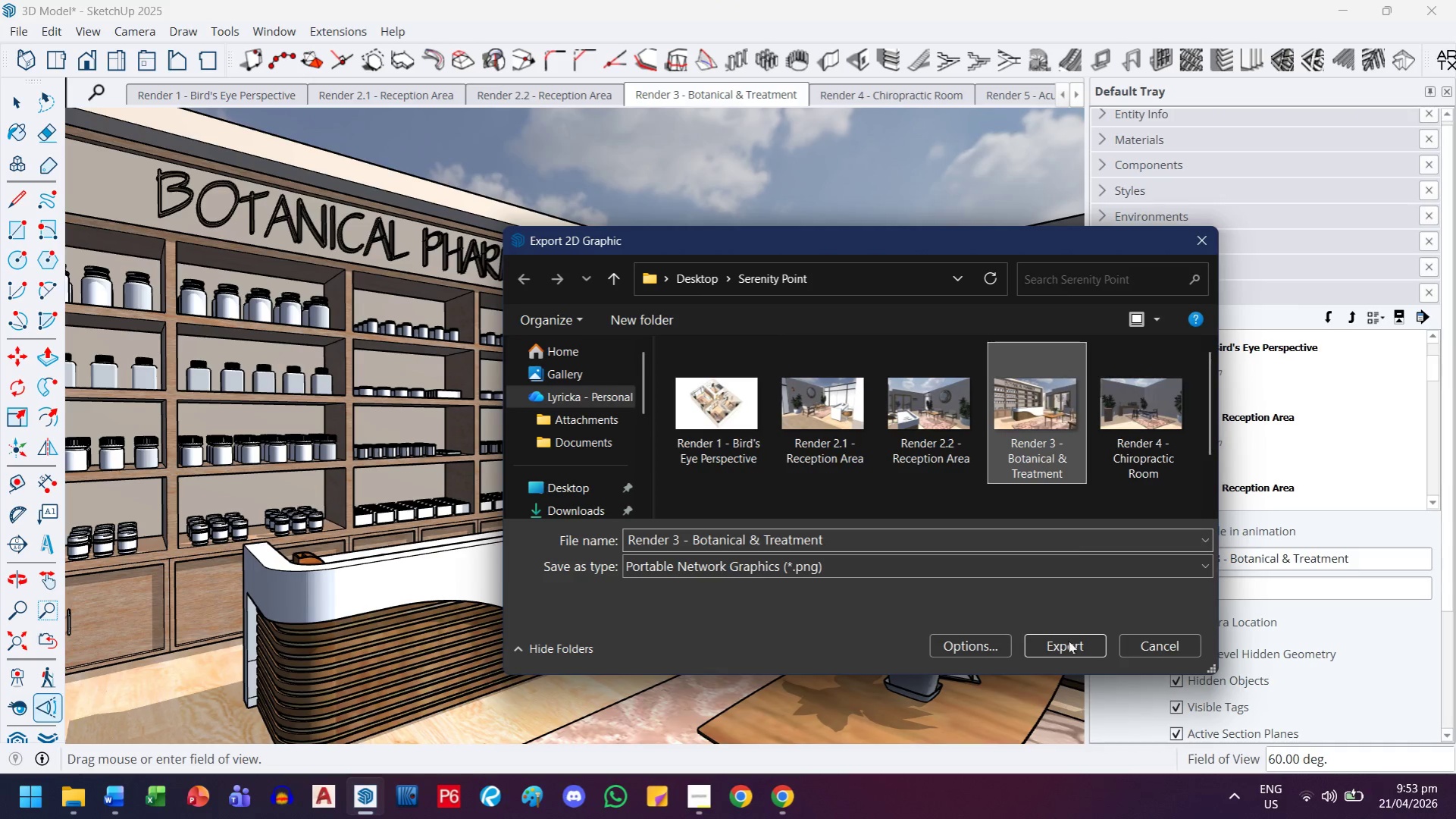 
left_click([1068, 642])
 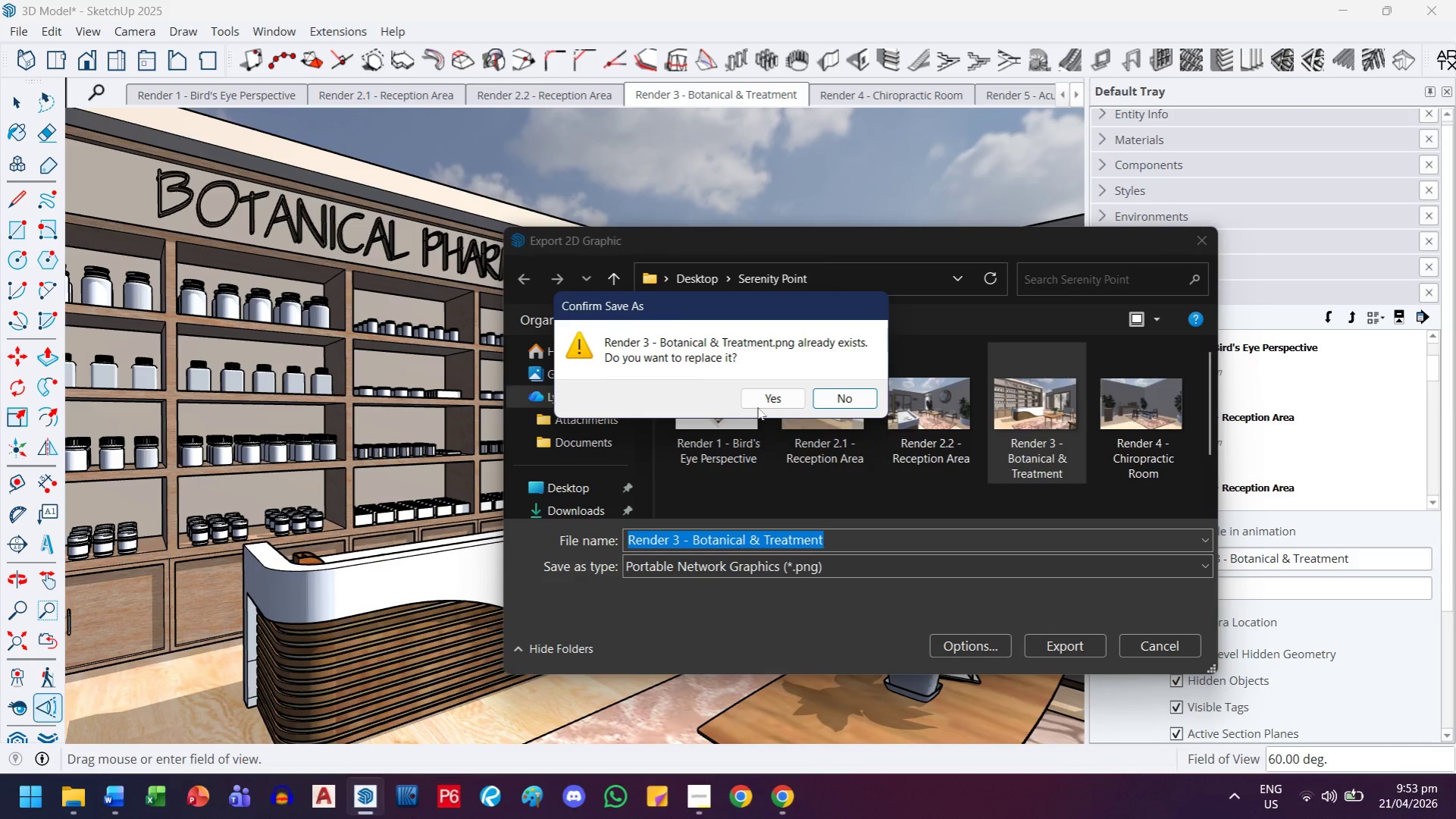 
left_click([762, 393])
 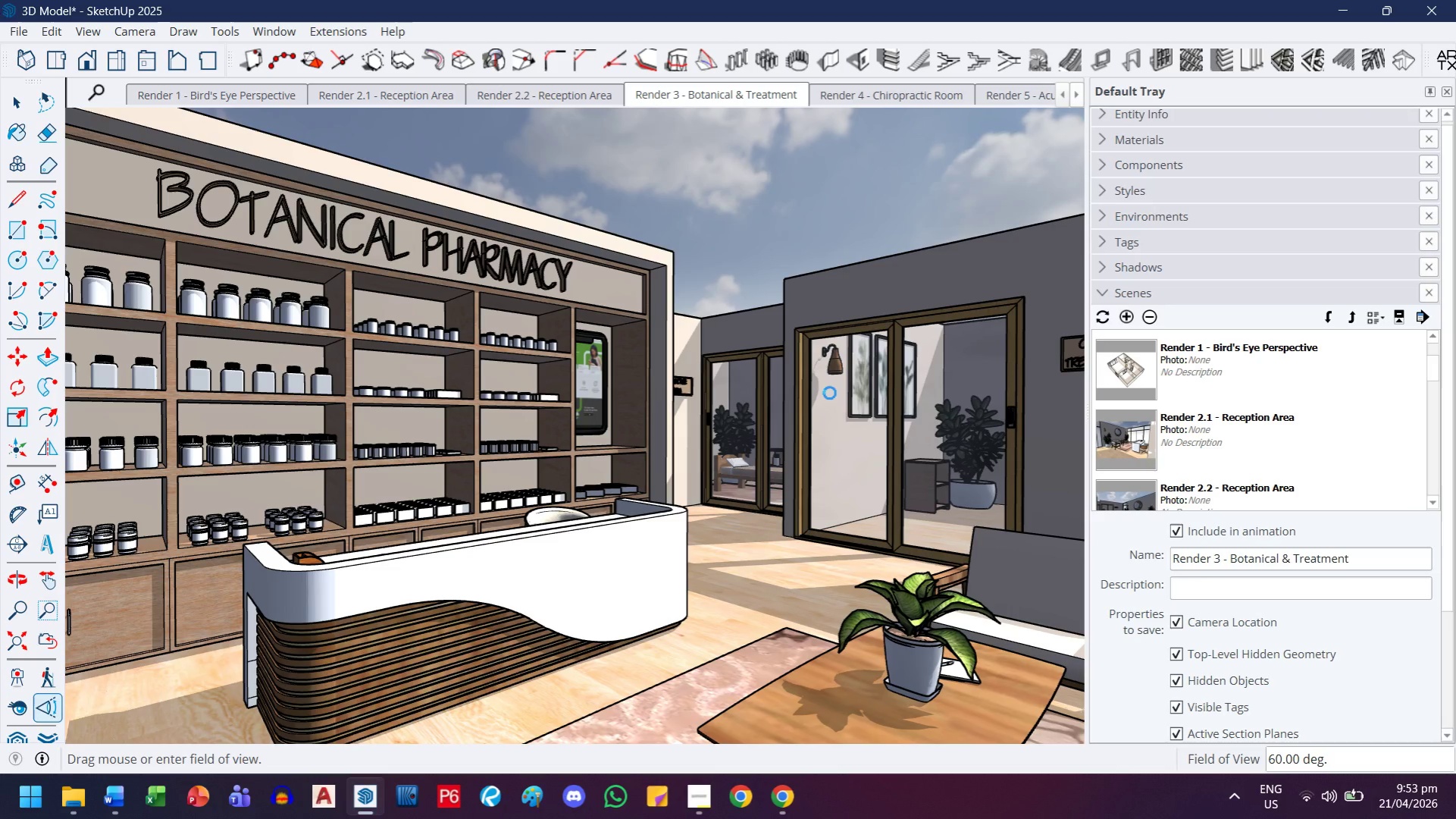 
mouse_move([1180, 451])
 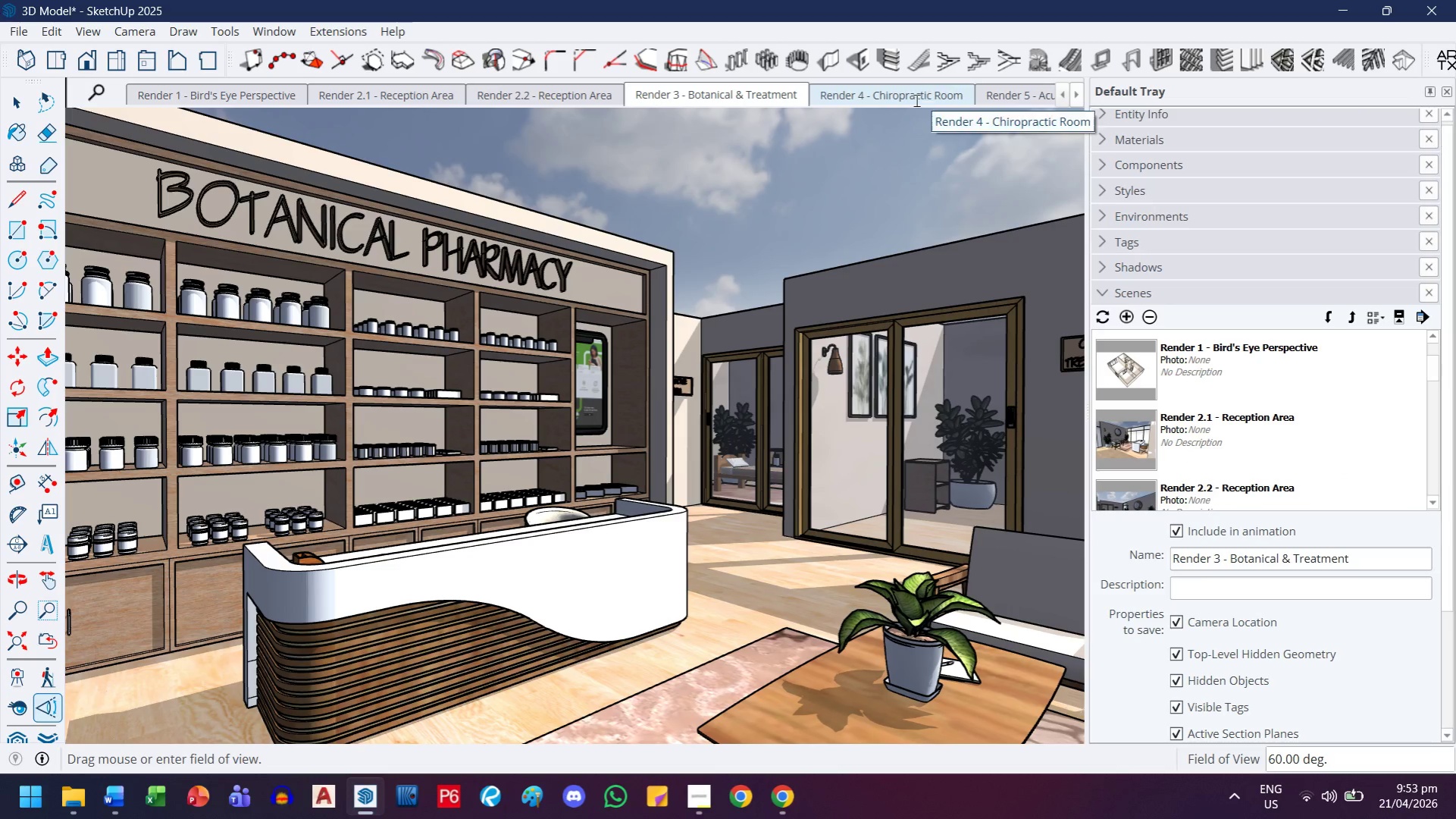 
double_click([914, 100])
 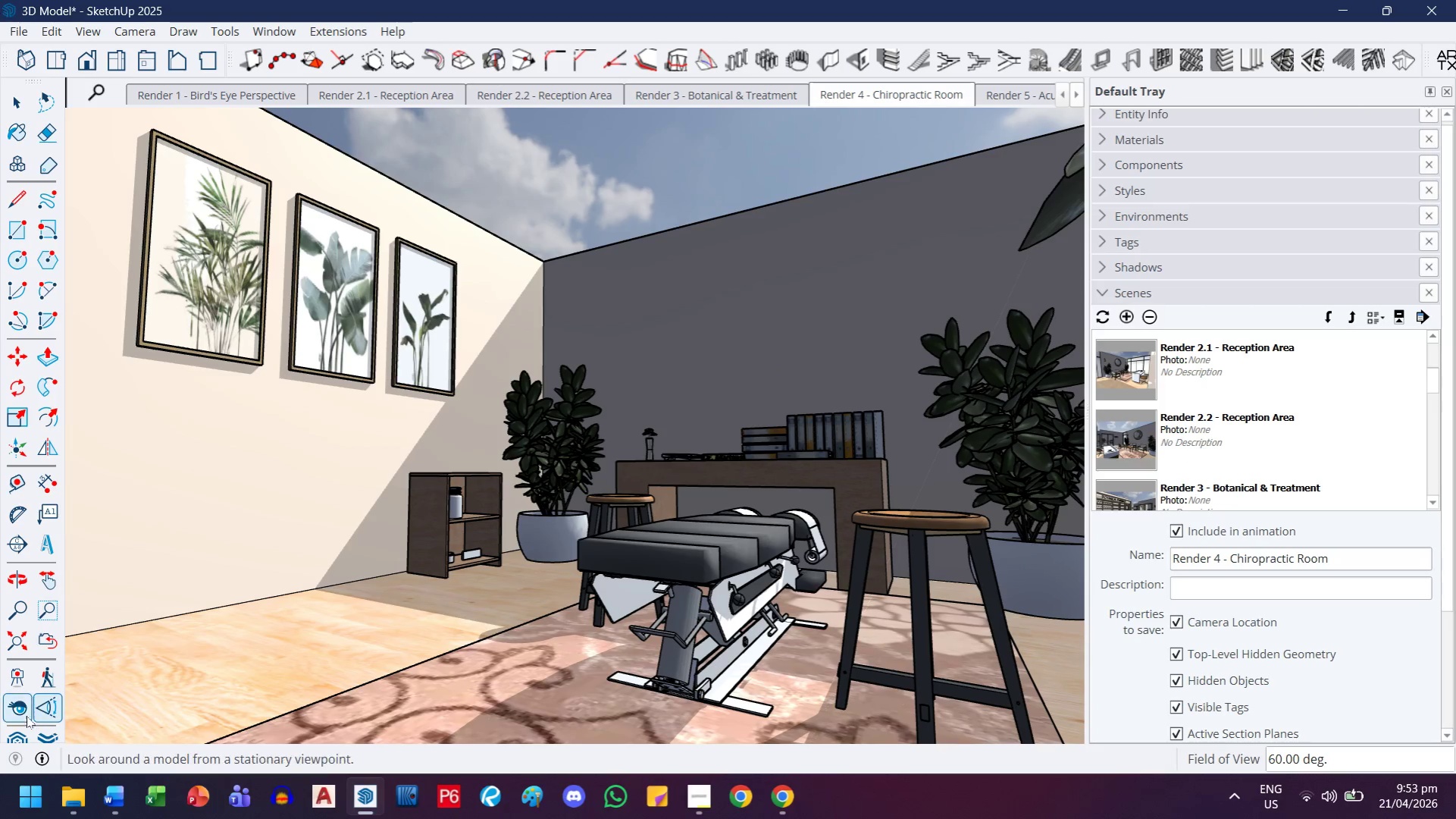 
wait(5.55)
 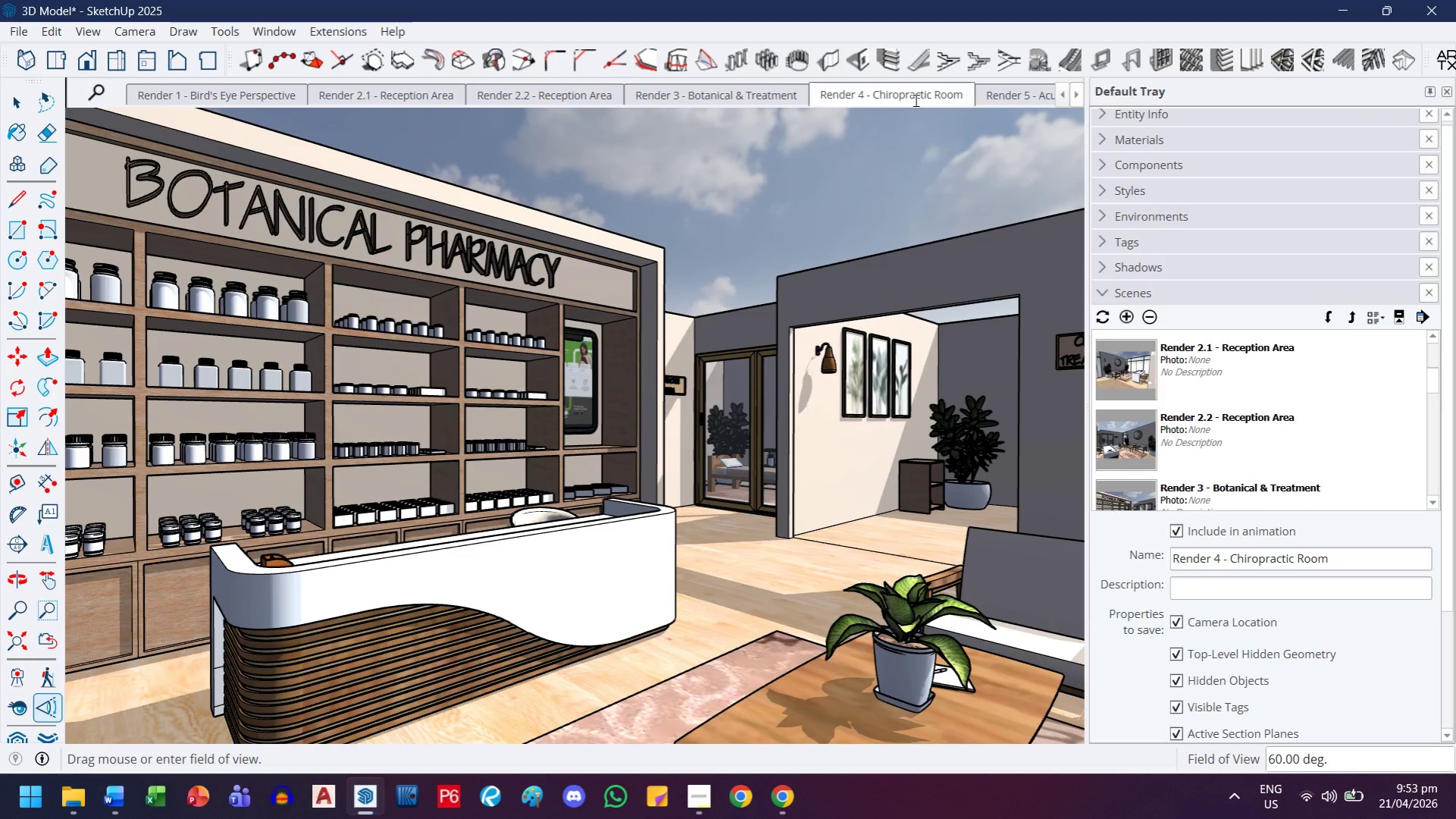 
key(5)
 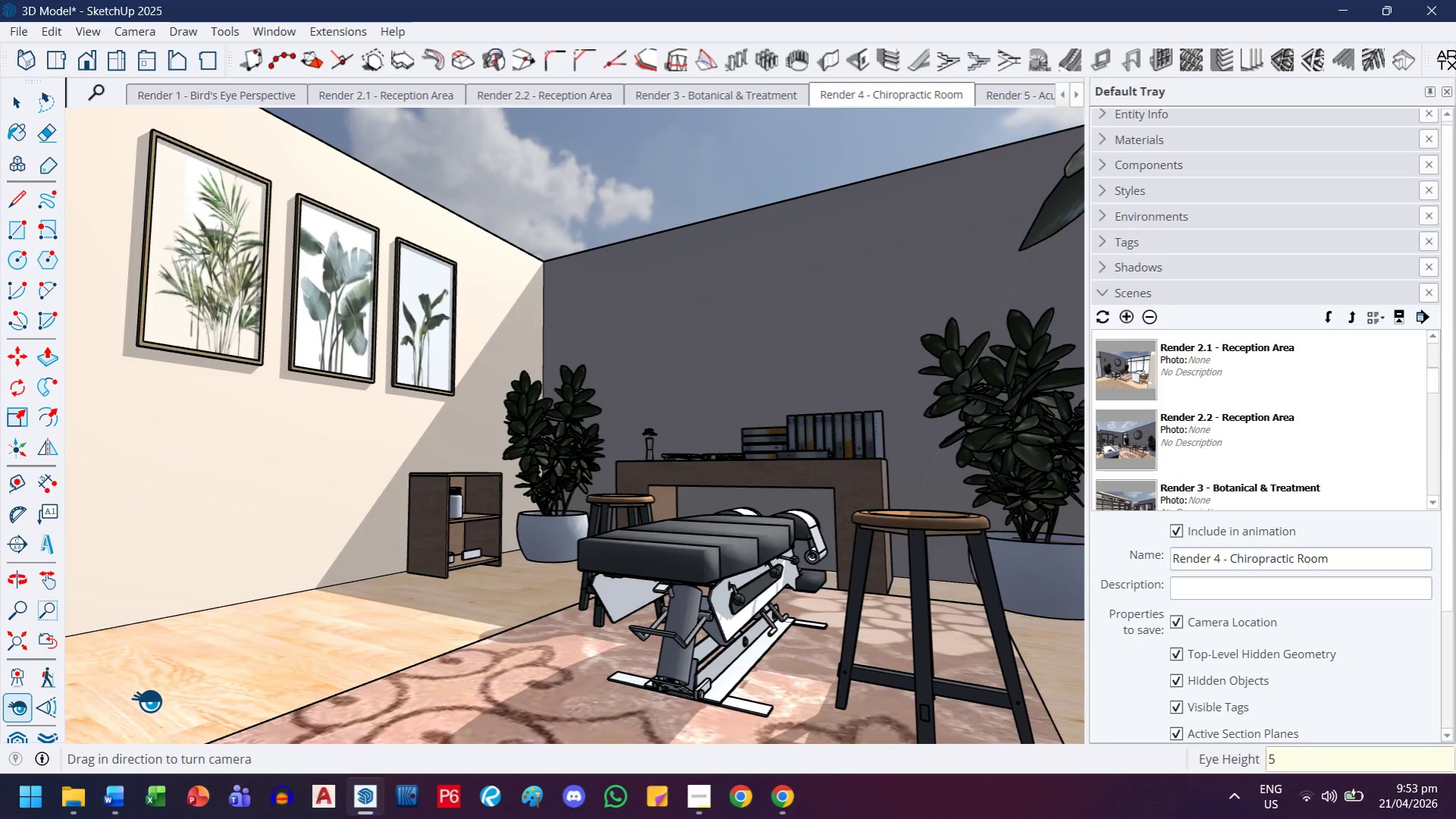 
key(Quote)
 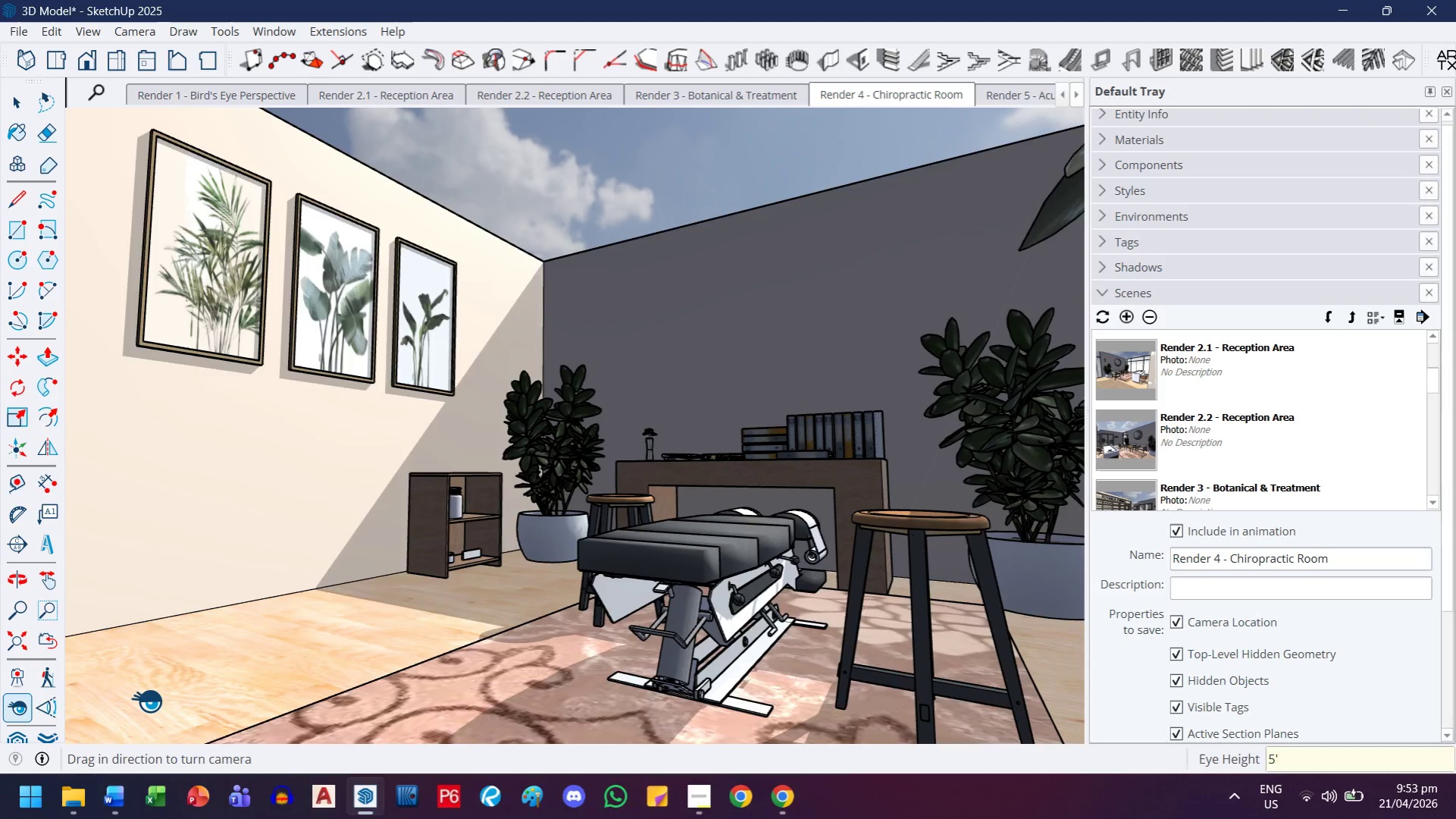 
key(Enter)
 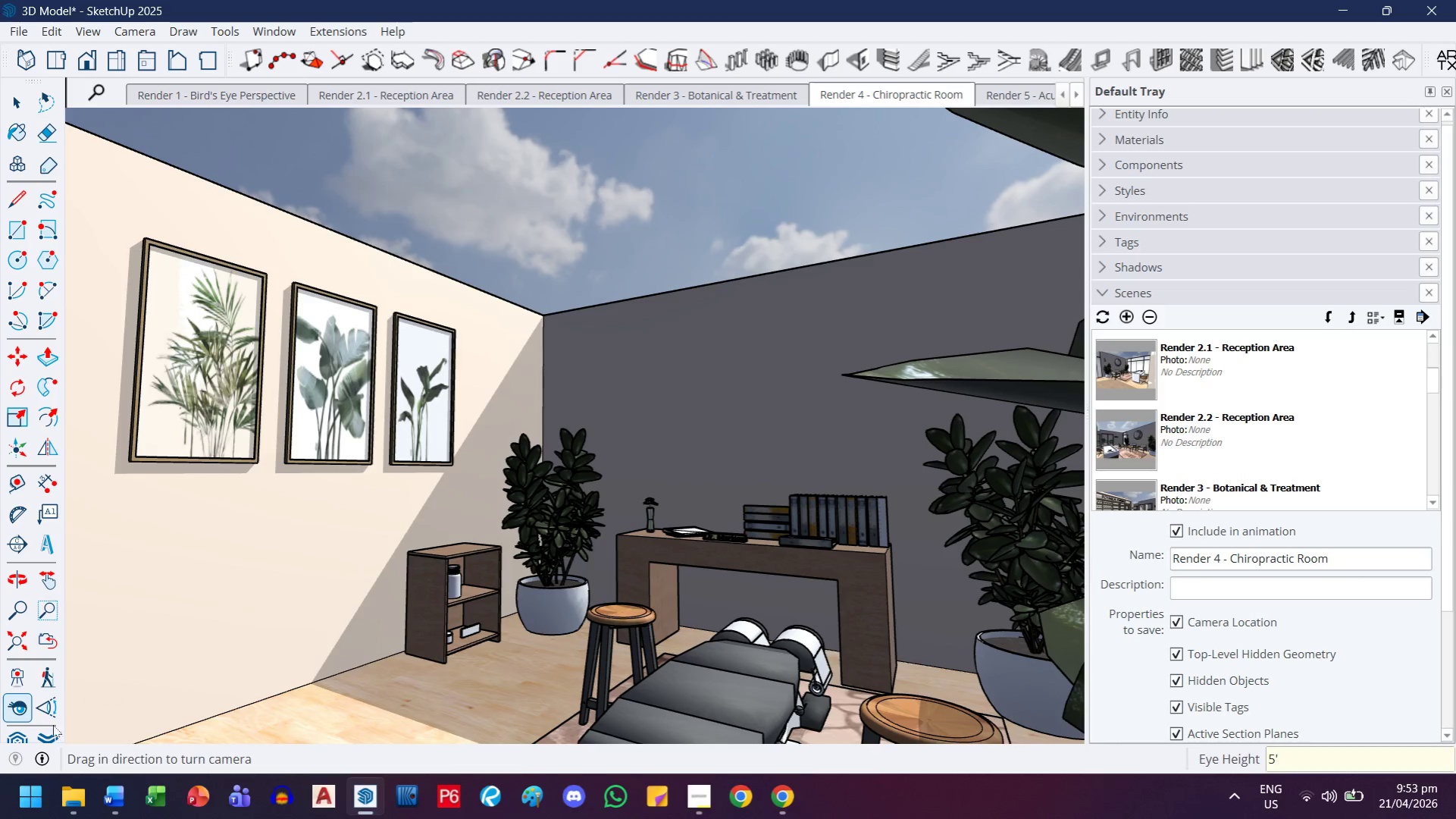 
left_click([52, 711])
 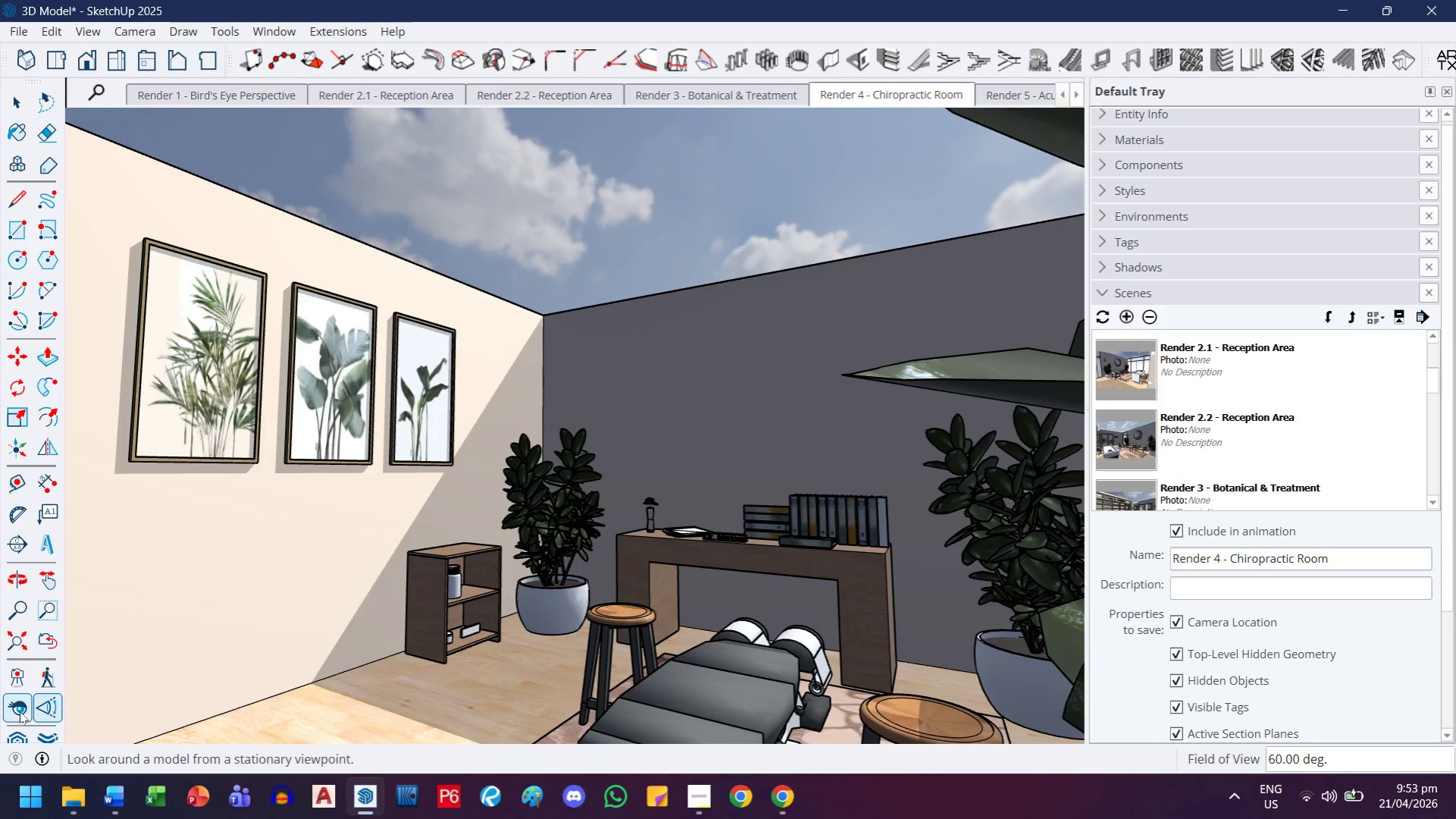 
left_click([20, 711])
 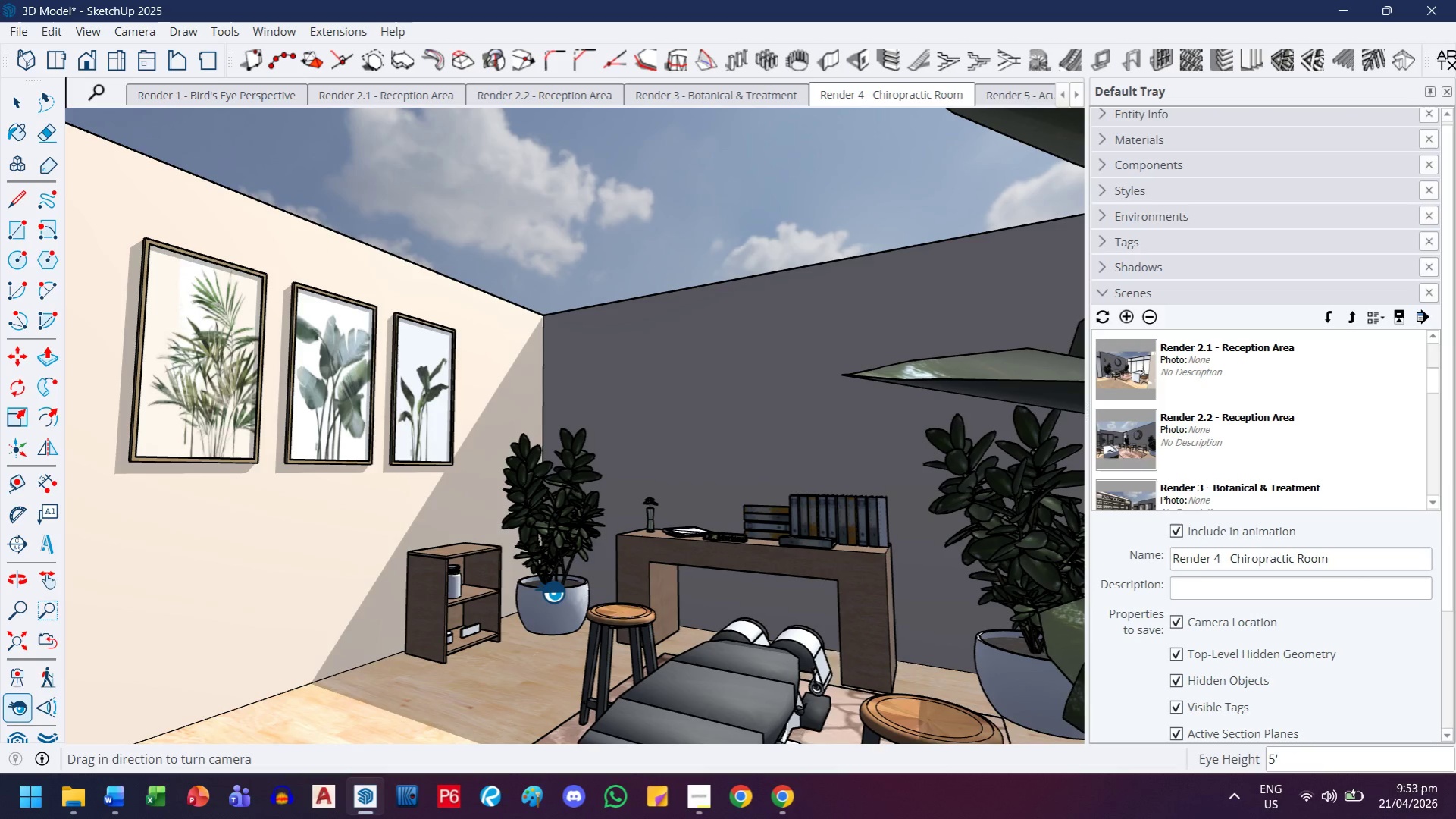 
scroll: coordinate [550, 592], scroll_direction: down, amount: 1.0
 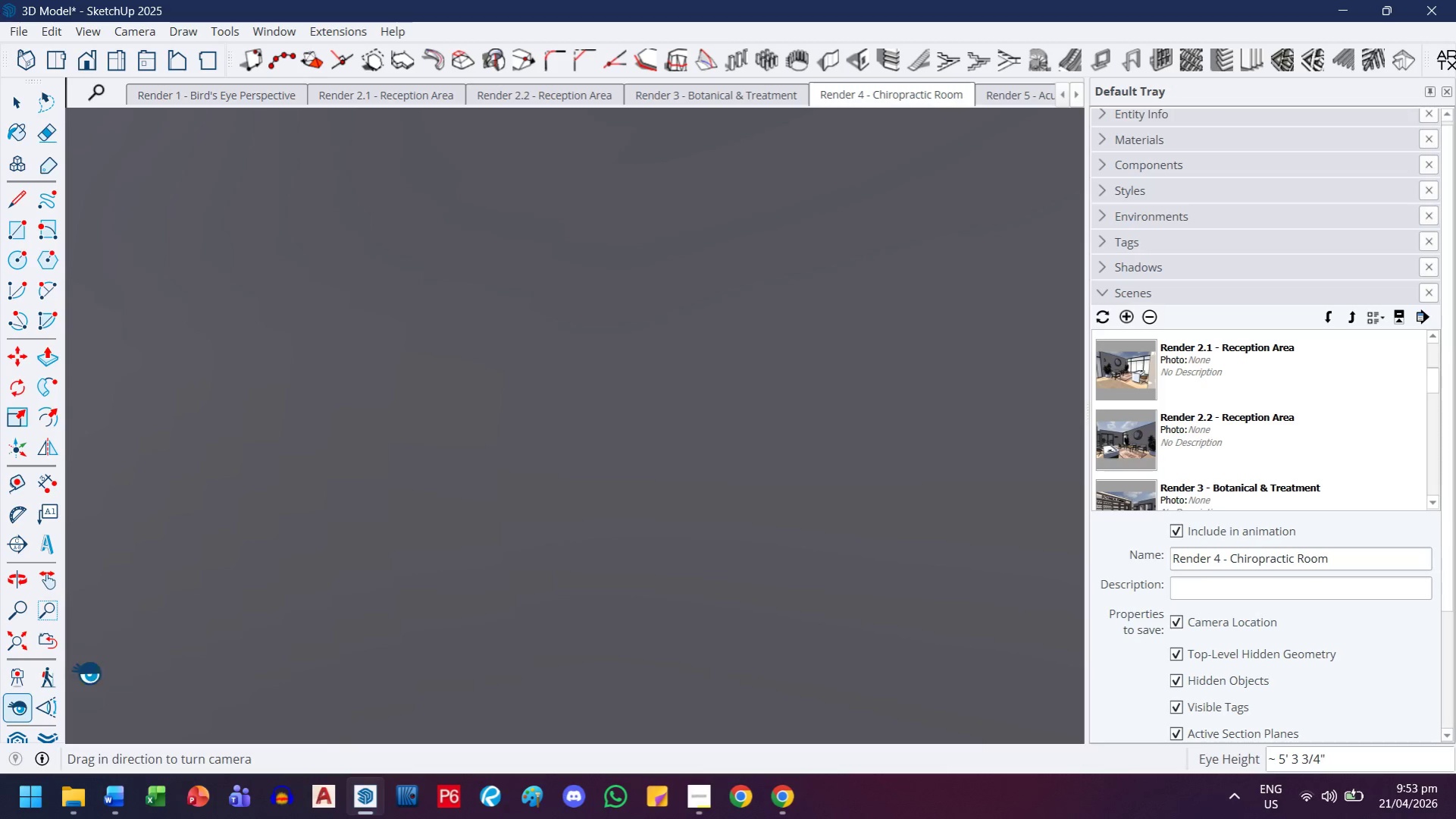 
left_click([37, 634])
 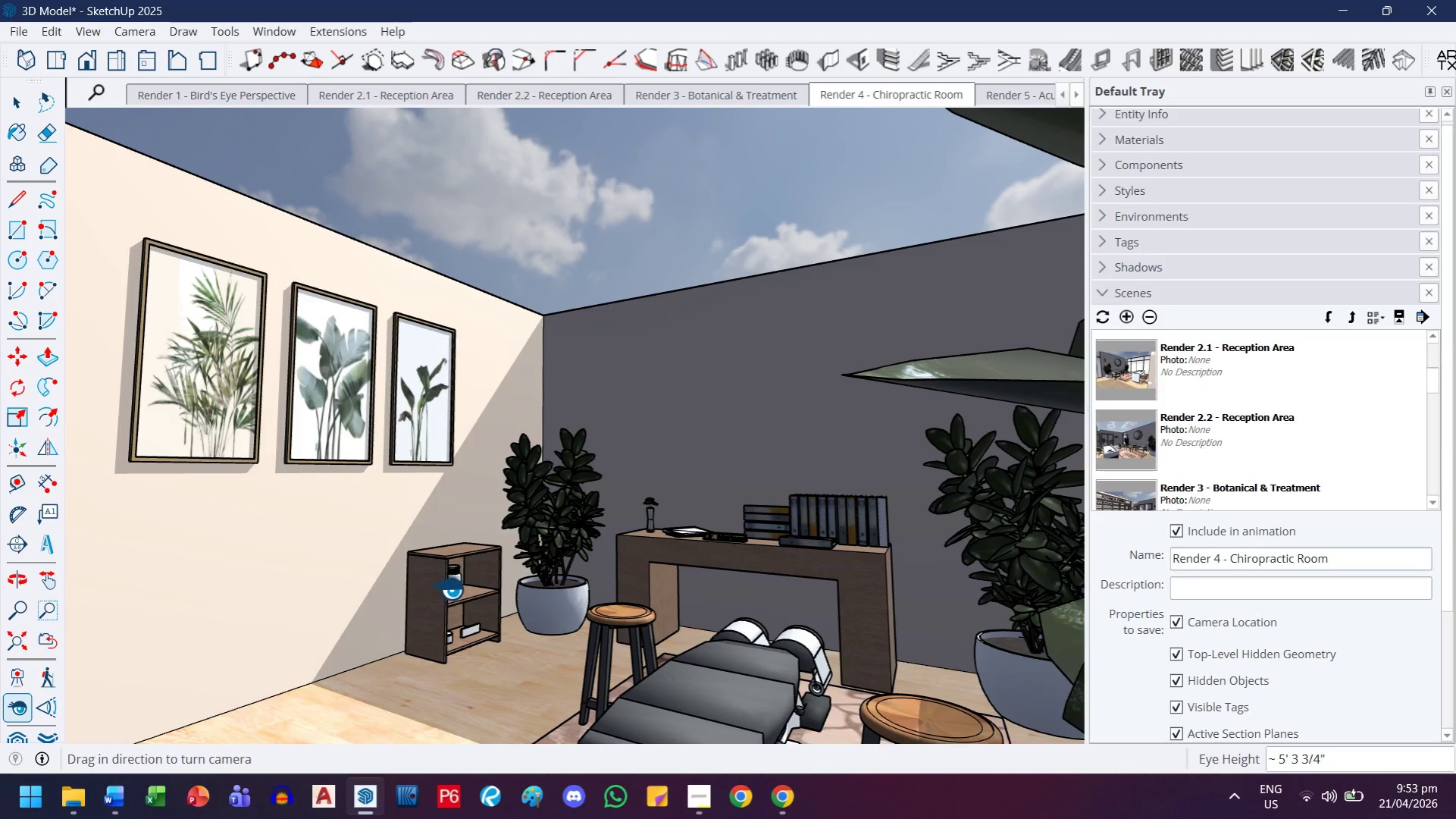 
key(H)
 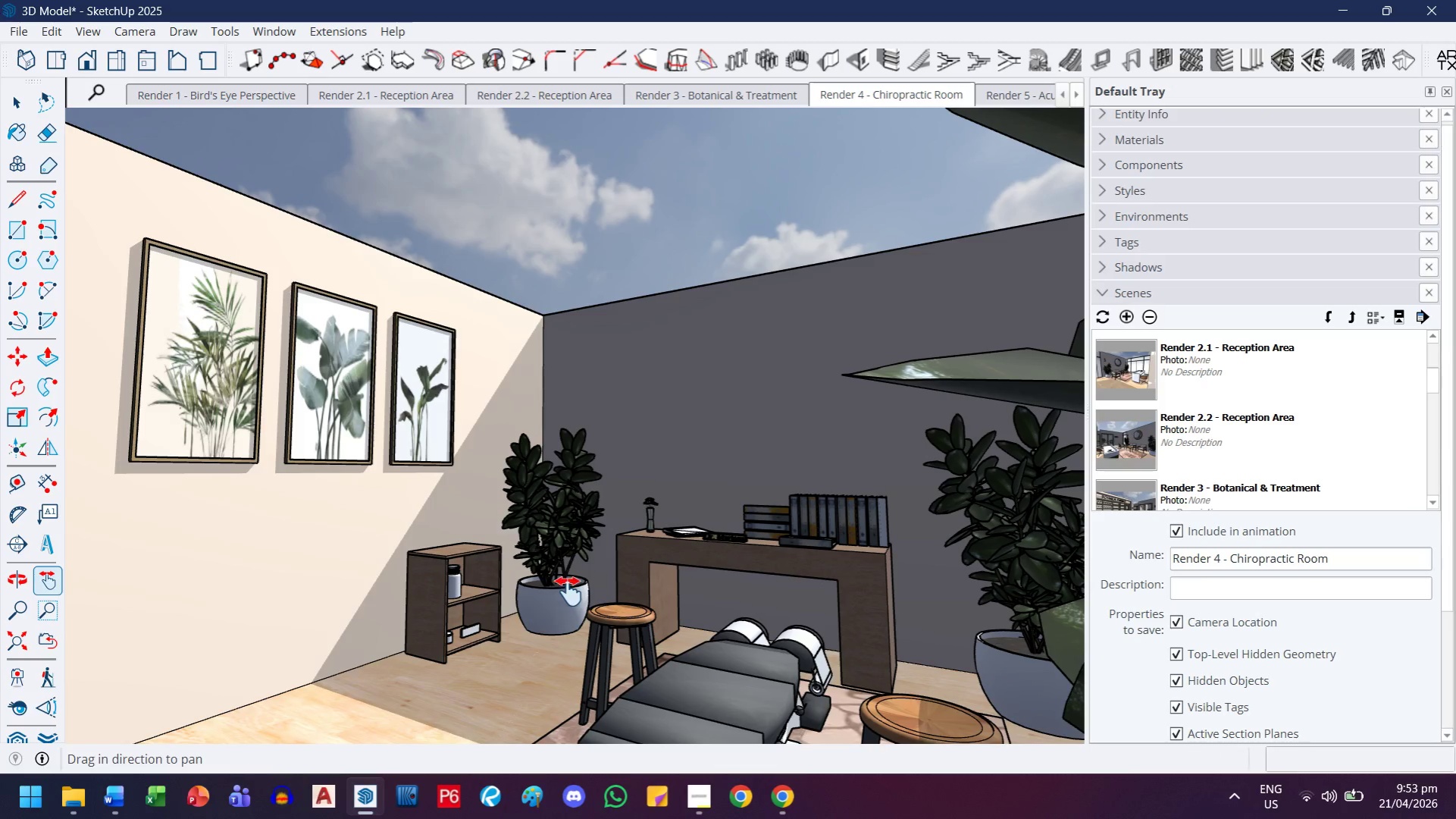 
left_click_drag(start_coordinate=[569, 589], to_coordinate=[569, 566])
 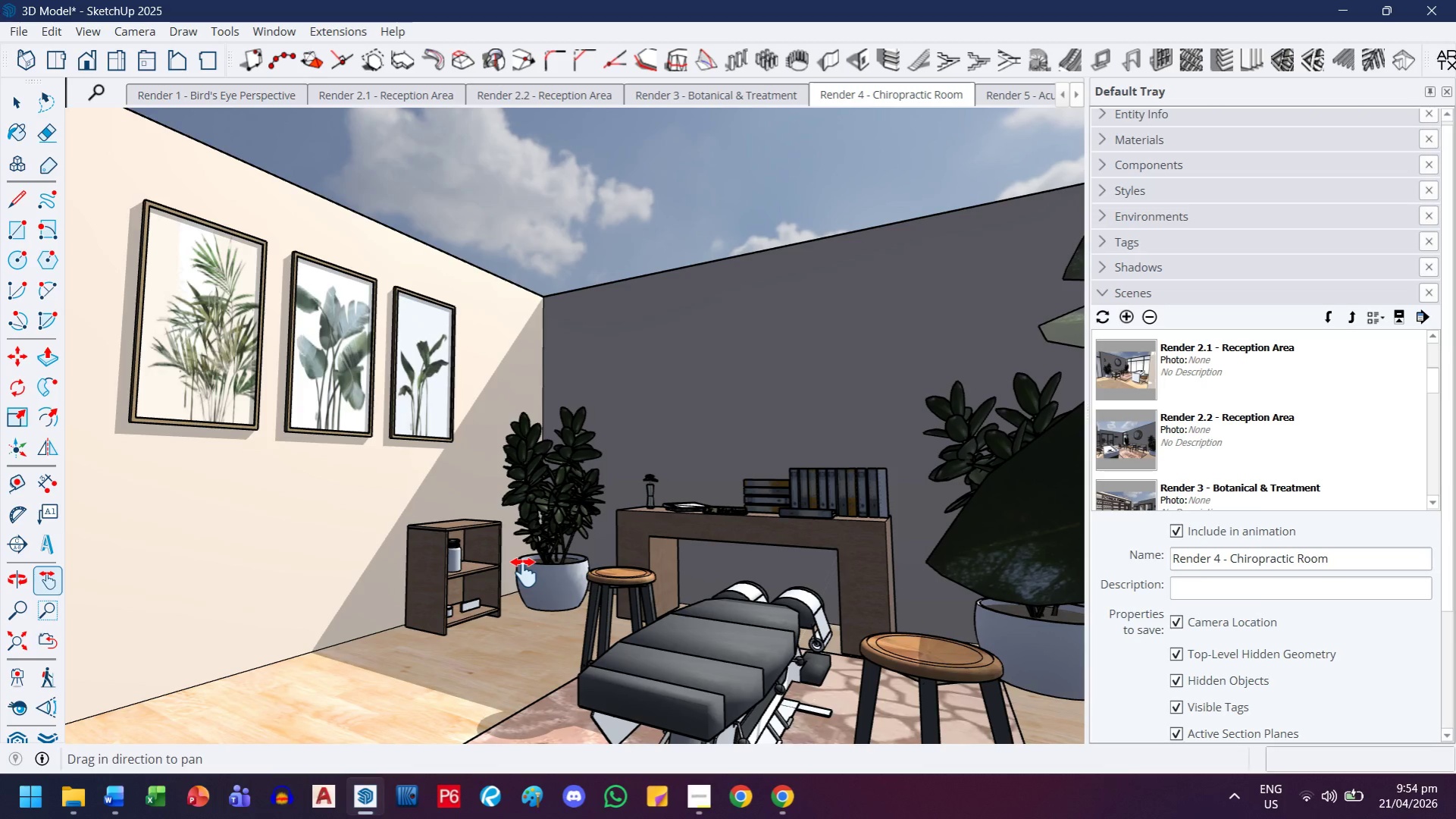 
left_click_drag(start_coordinate=[588, 548], to_coordinate=[587, 530])
 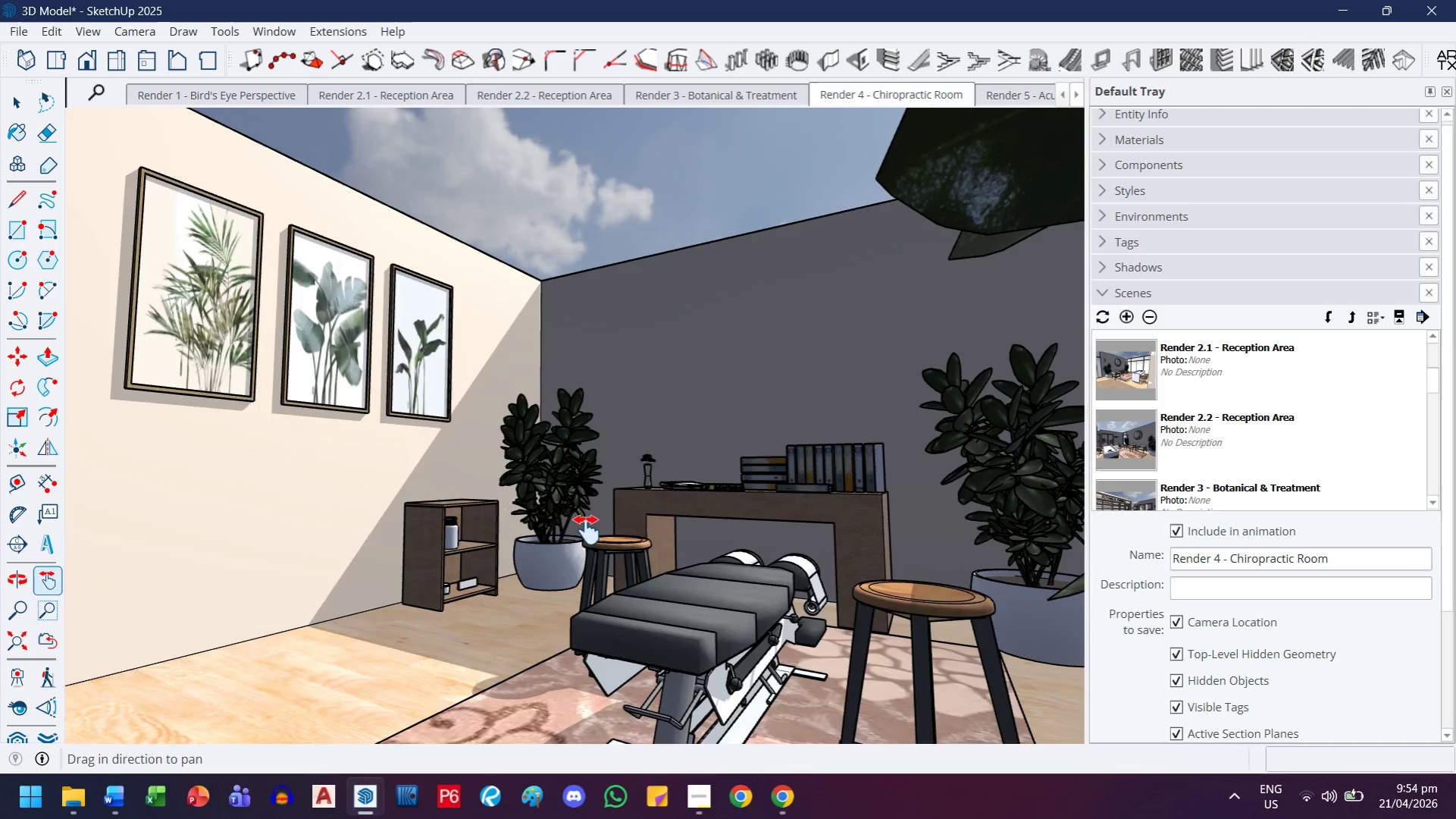 
scroll: coordinate [587, 530], scroll_direction: down, amount: 1.0
 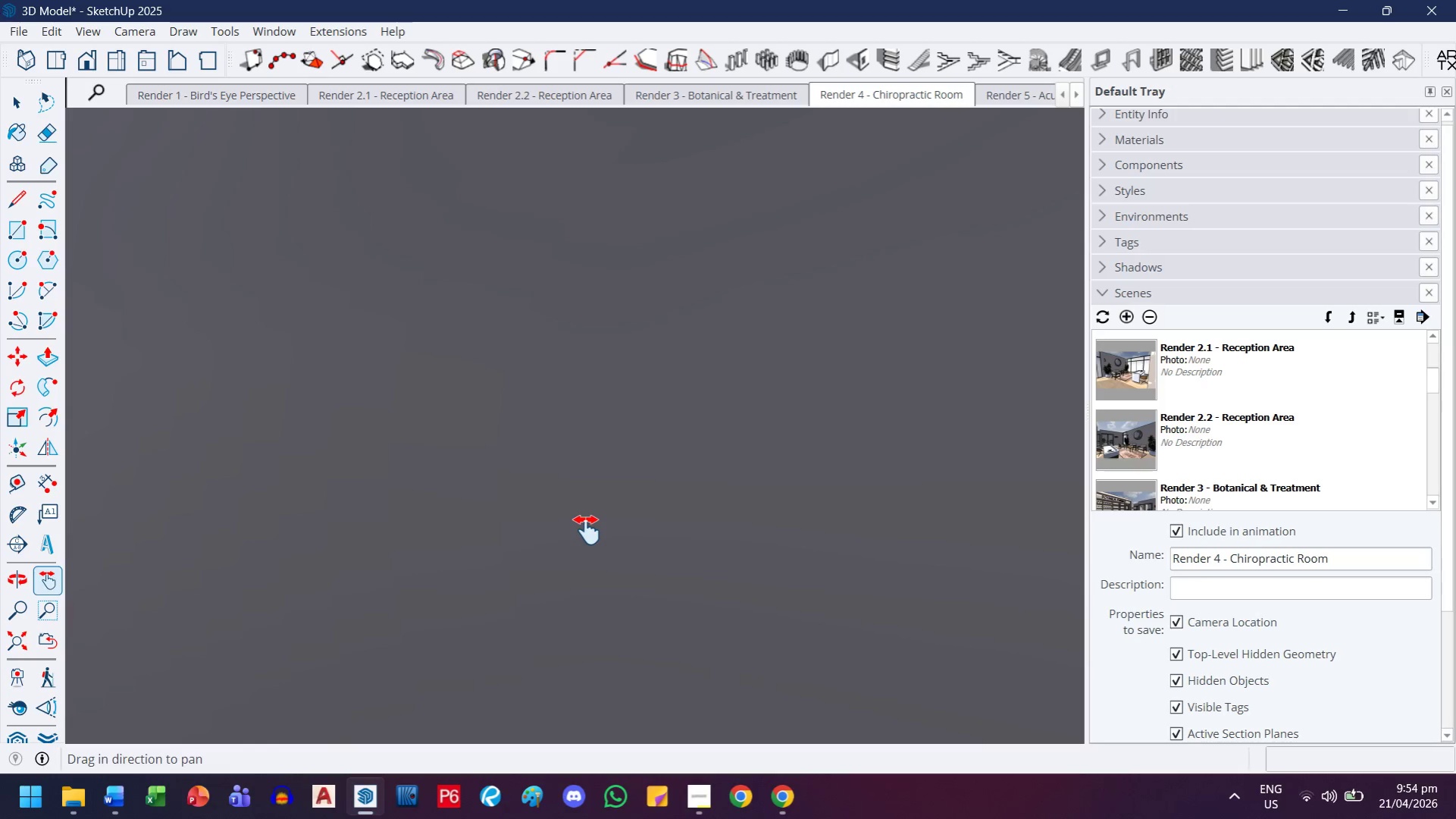 
key(Control+ControlLeft)
 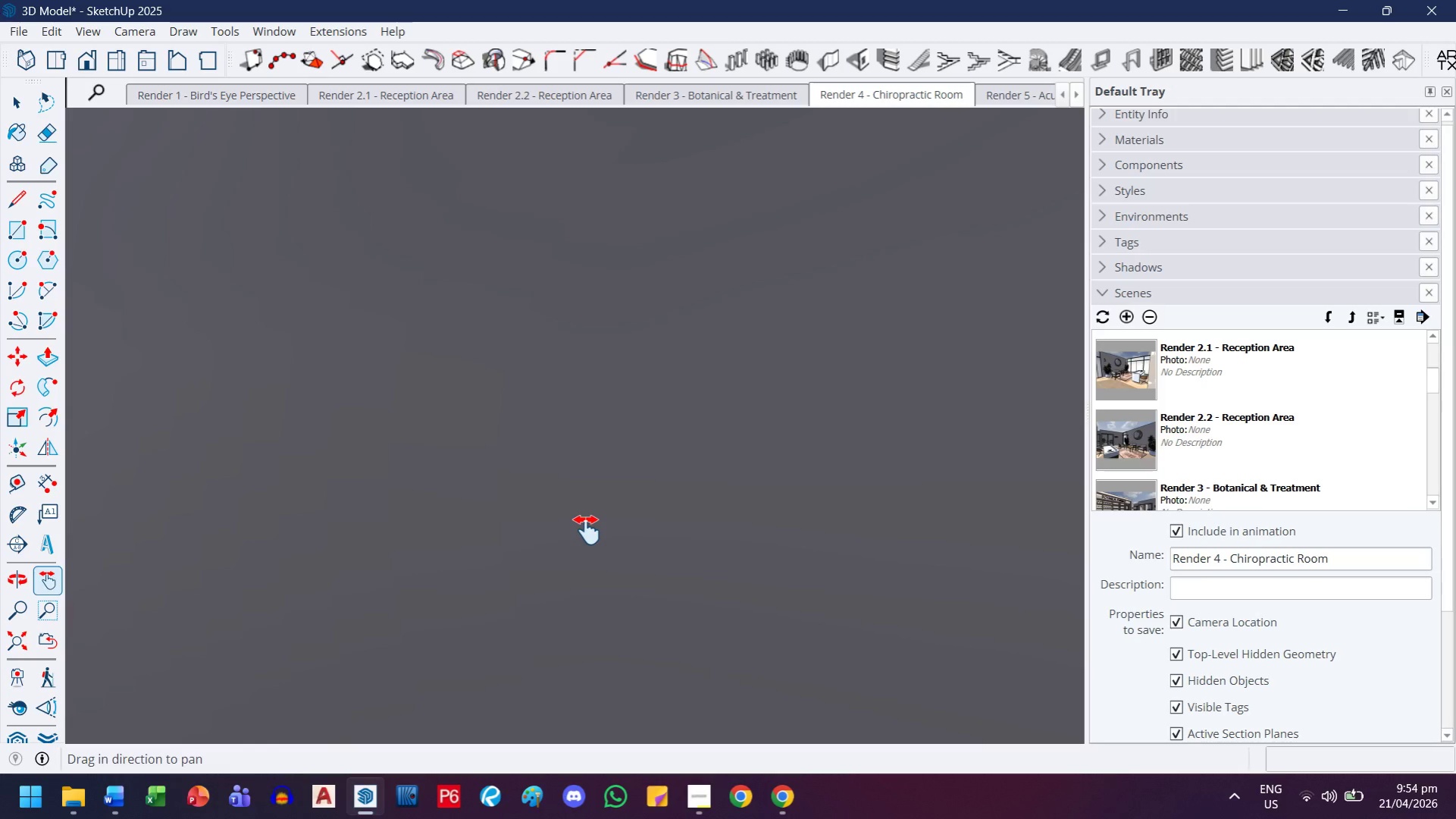 
key(Control+Z)
 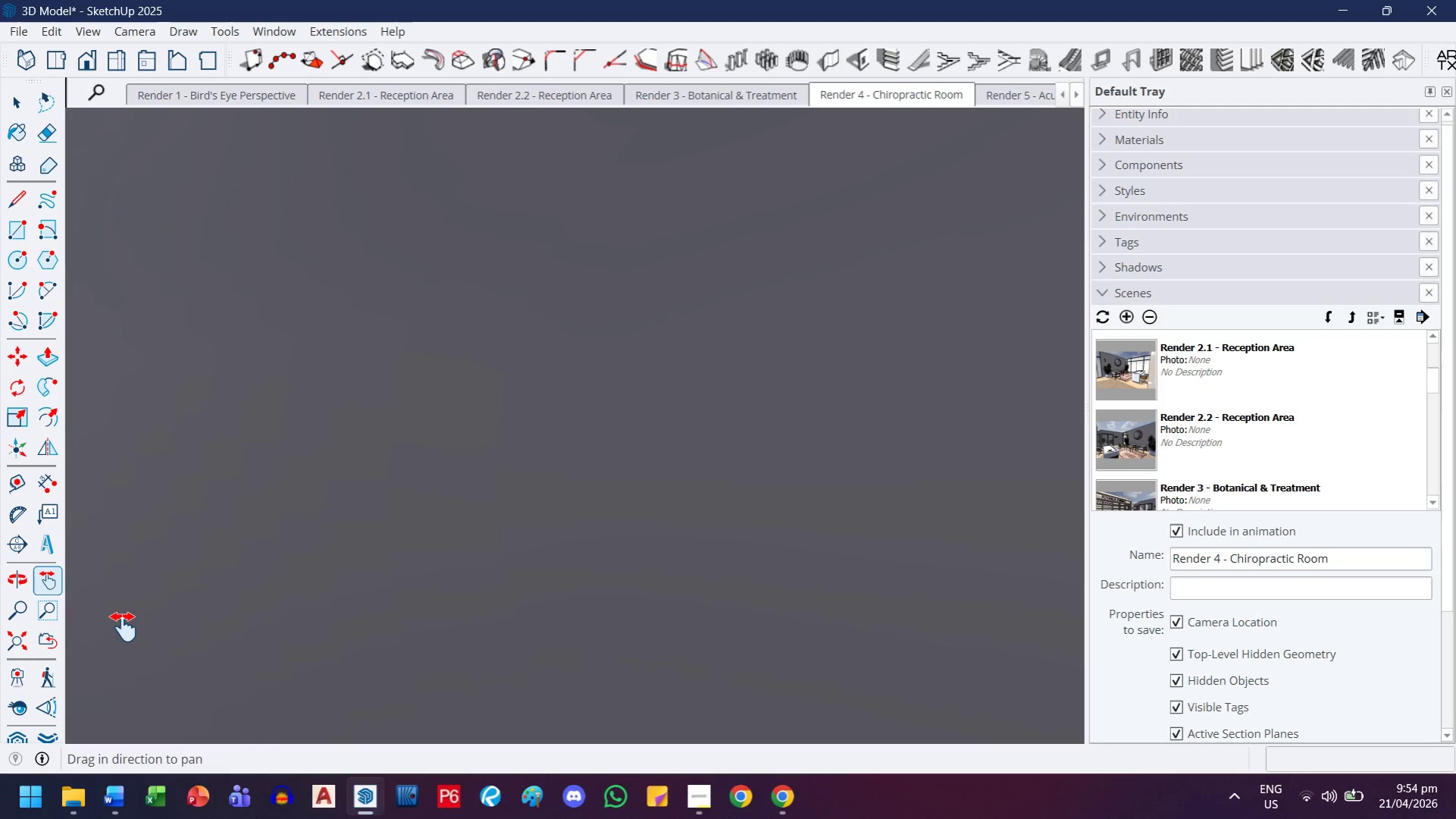 
key(Control+ControlLeft)
 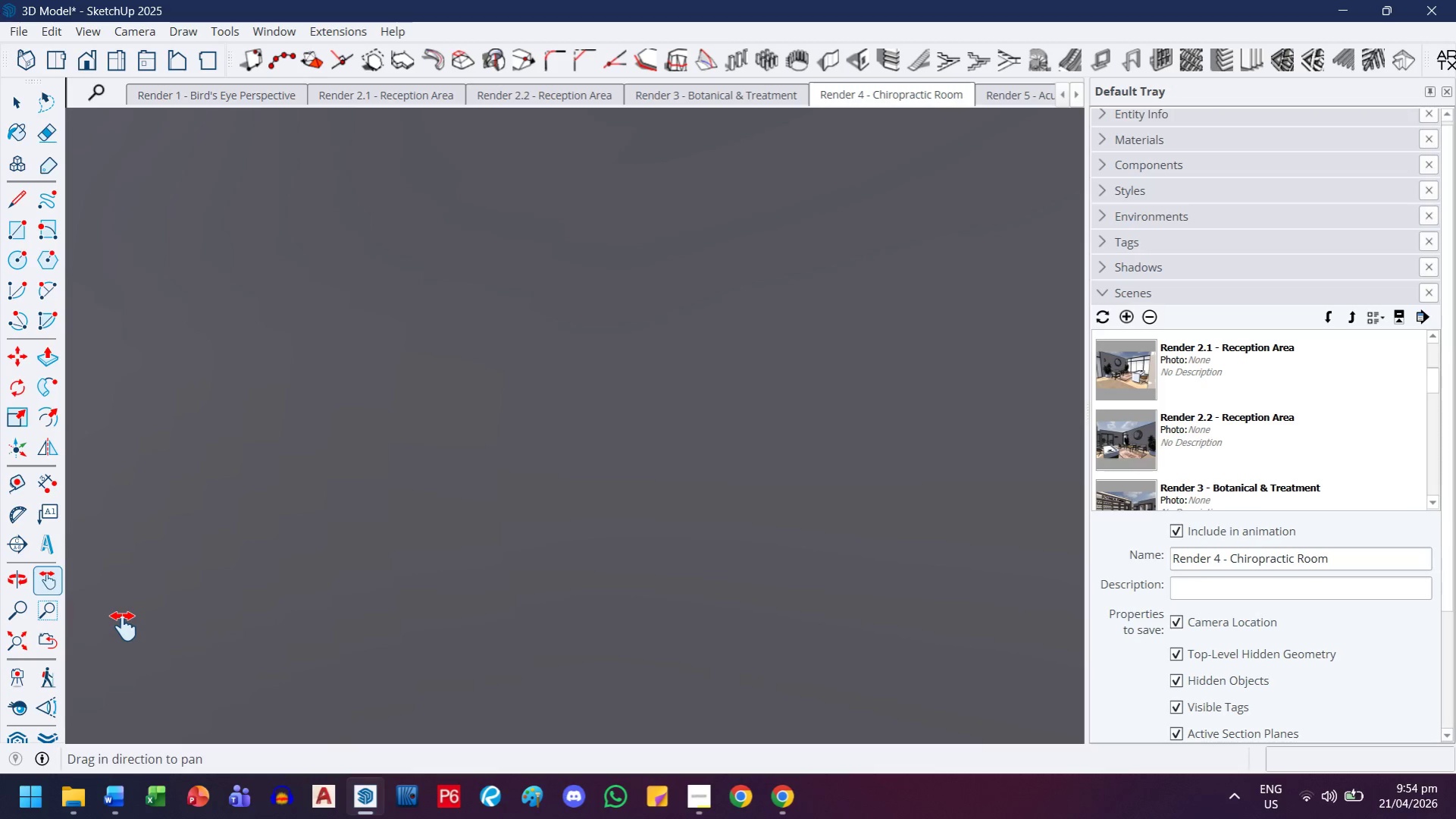 
key(Control+Y)
 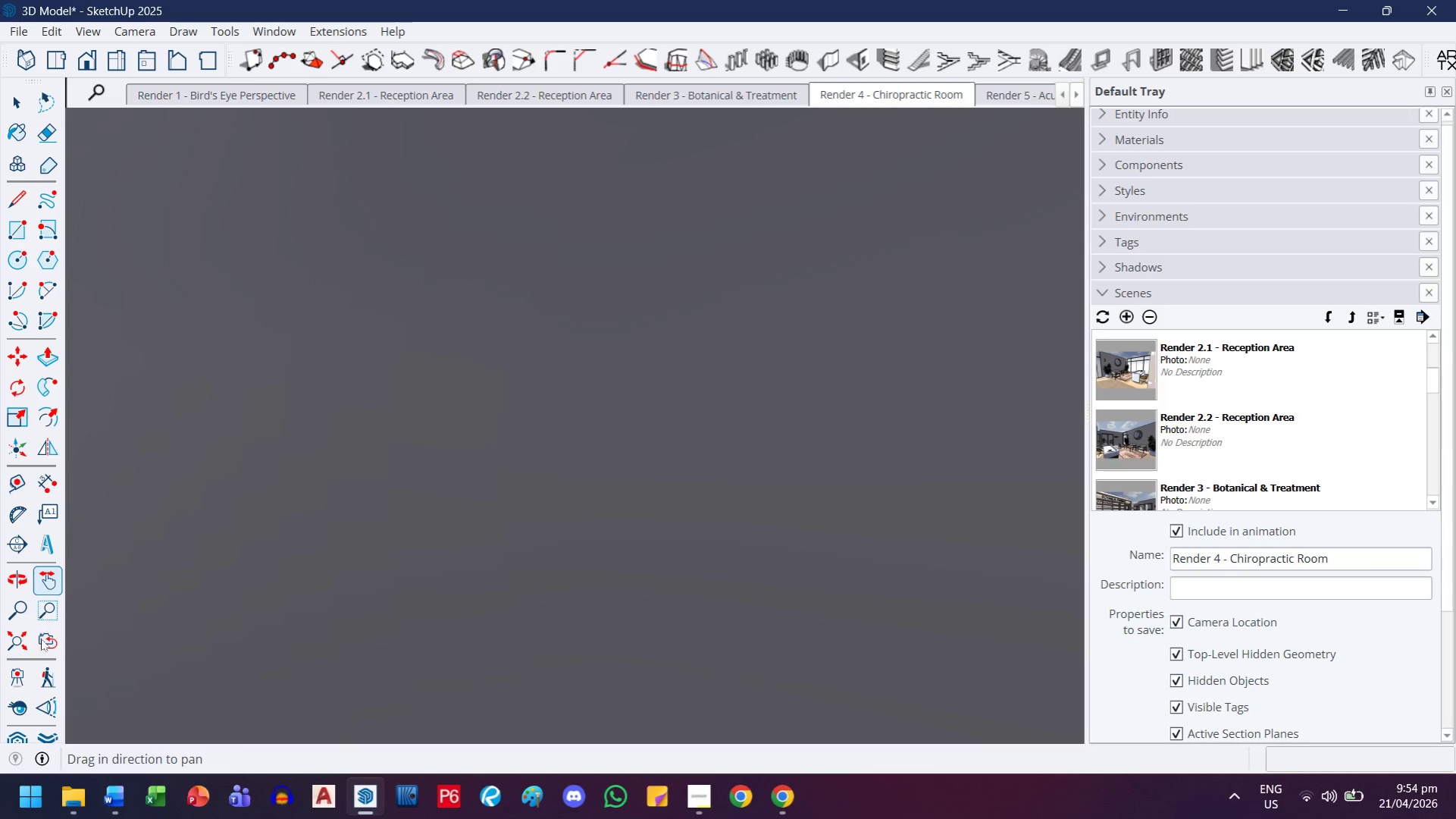 
left_click([42, 640])
 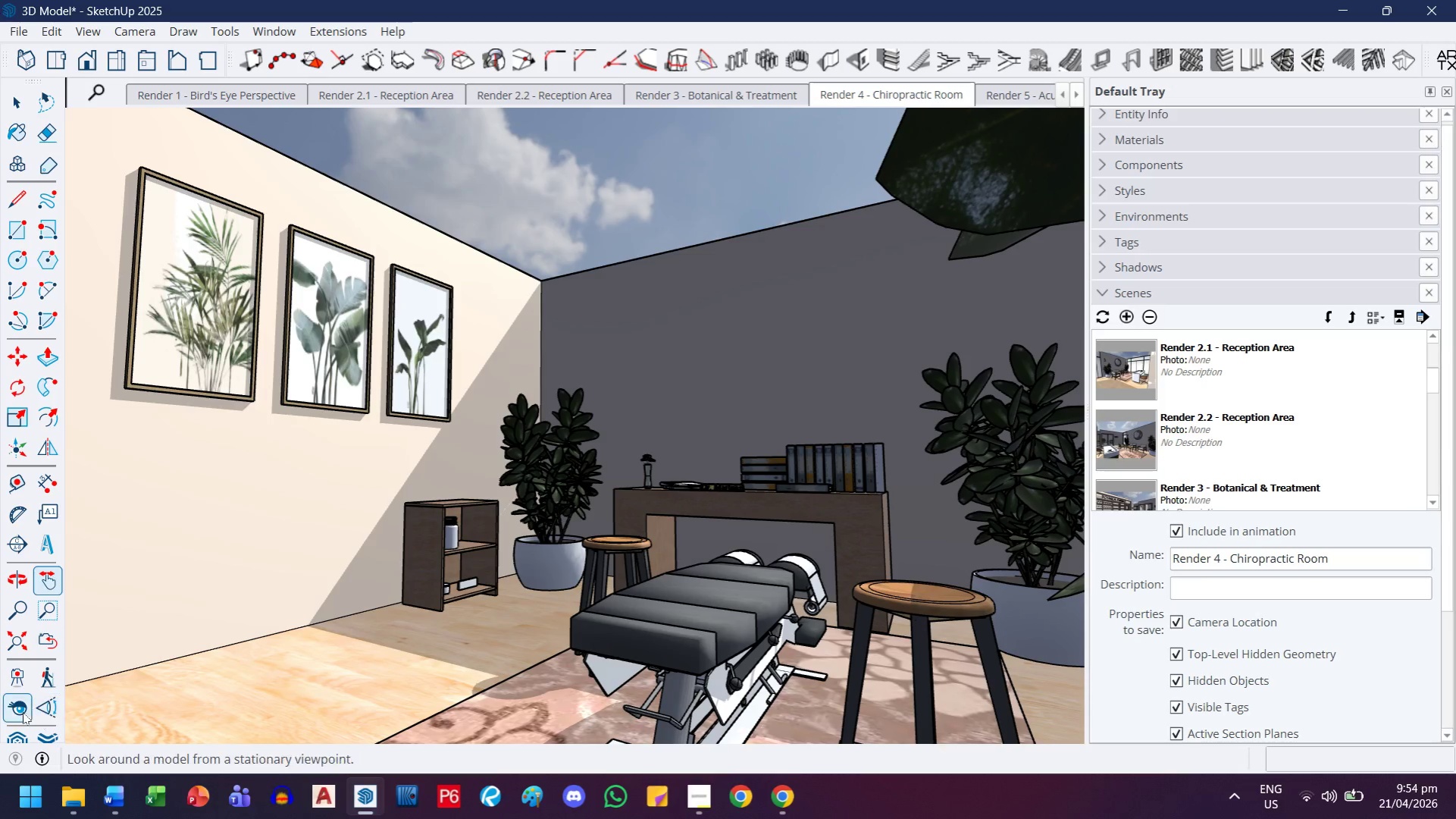 
left_click([20, 712])
 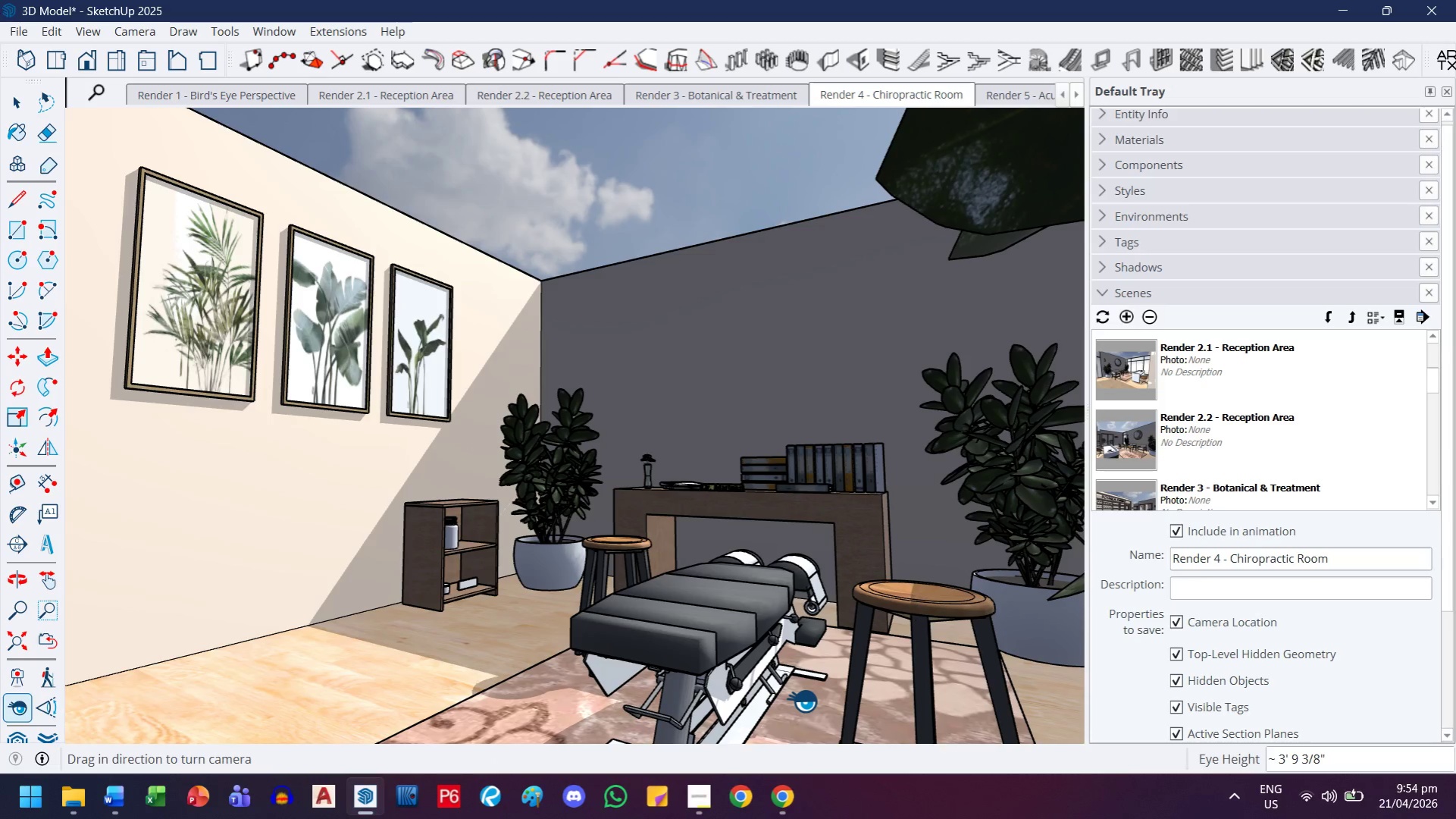 
key(4)
 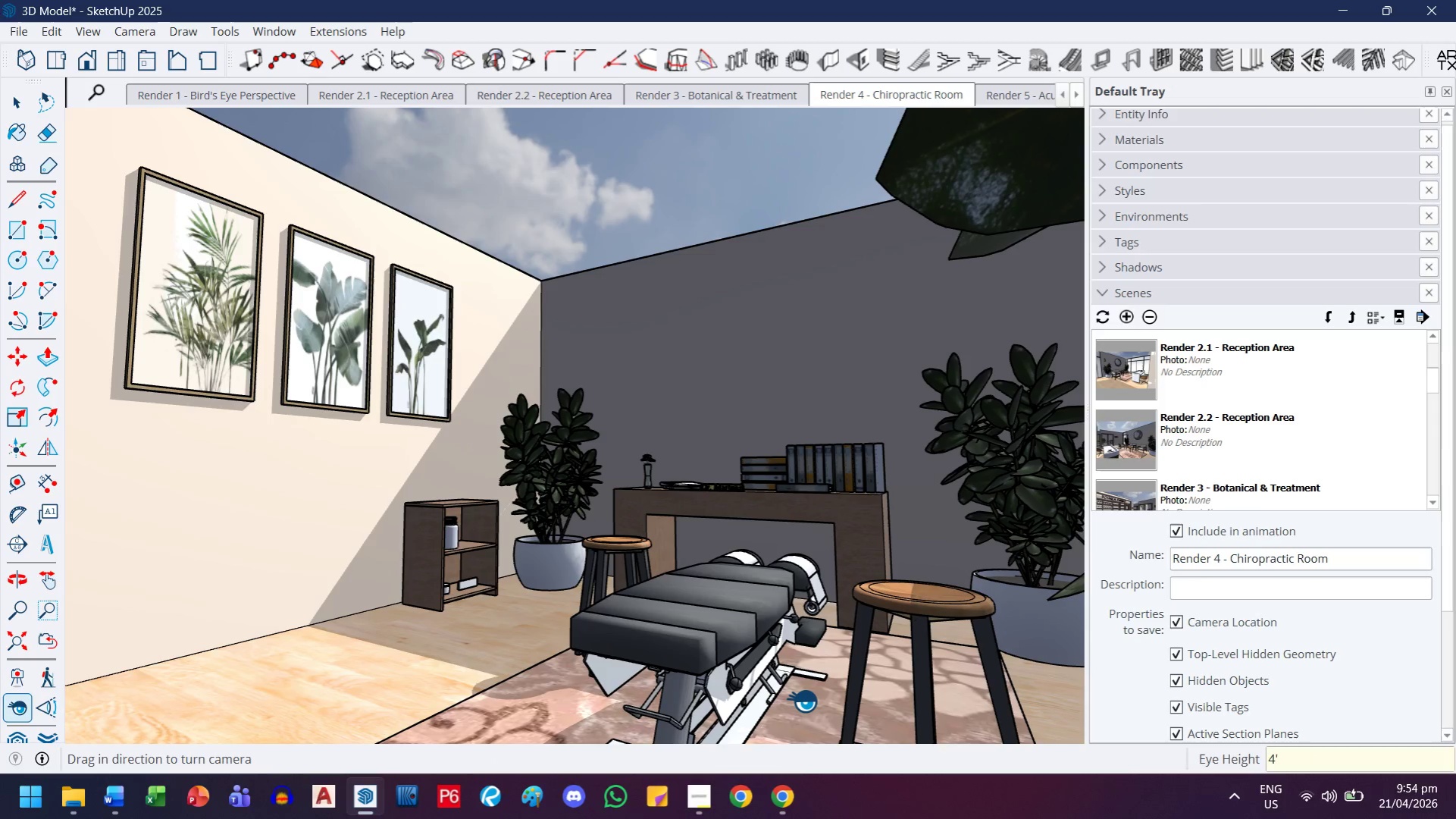 
key(Quote)
 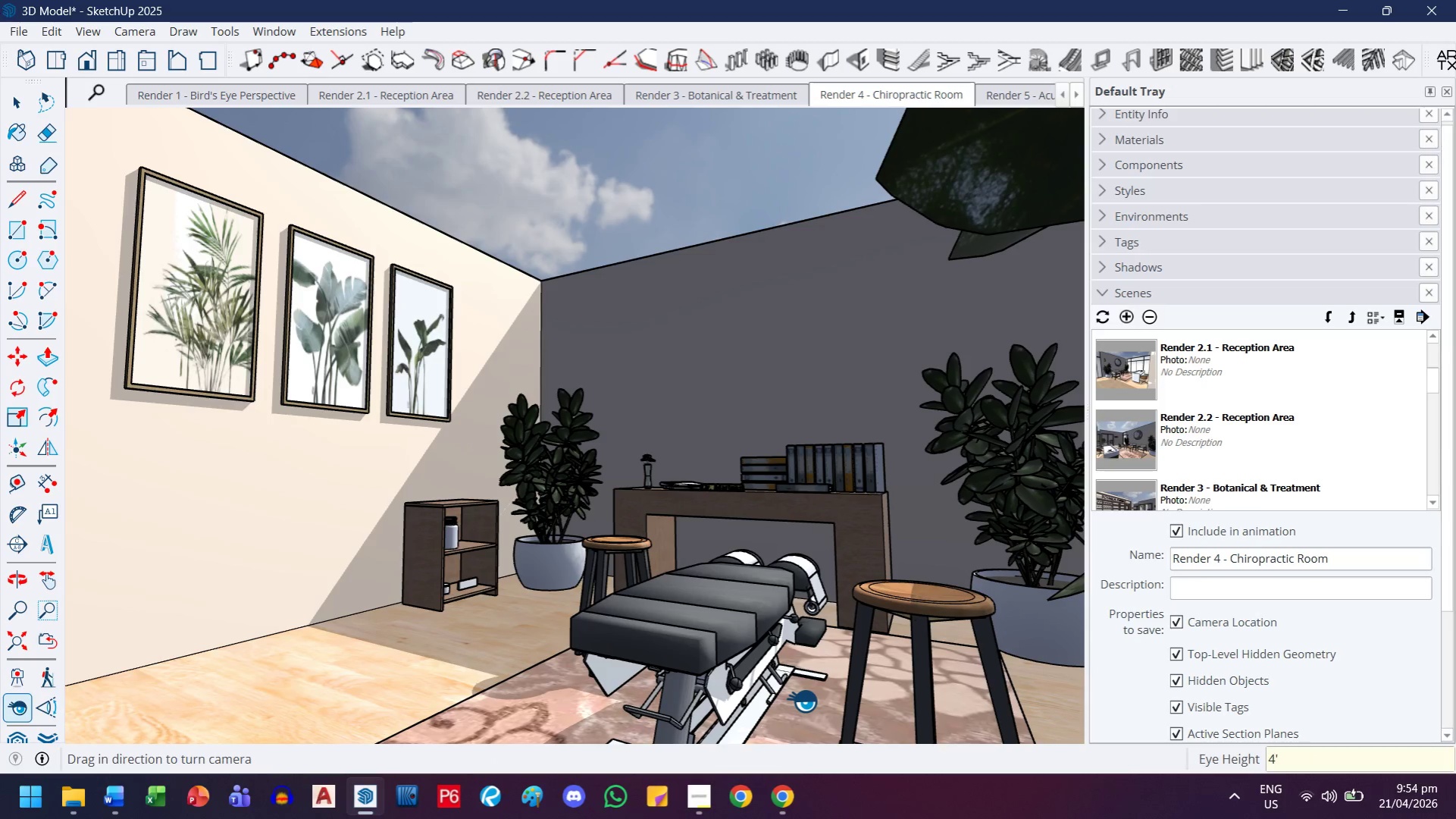 
key(Enter)
 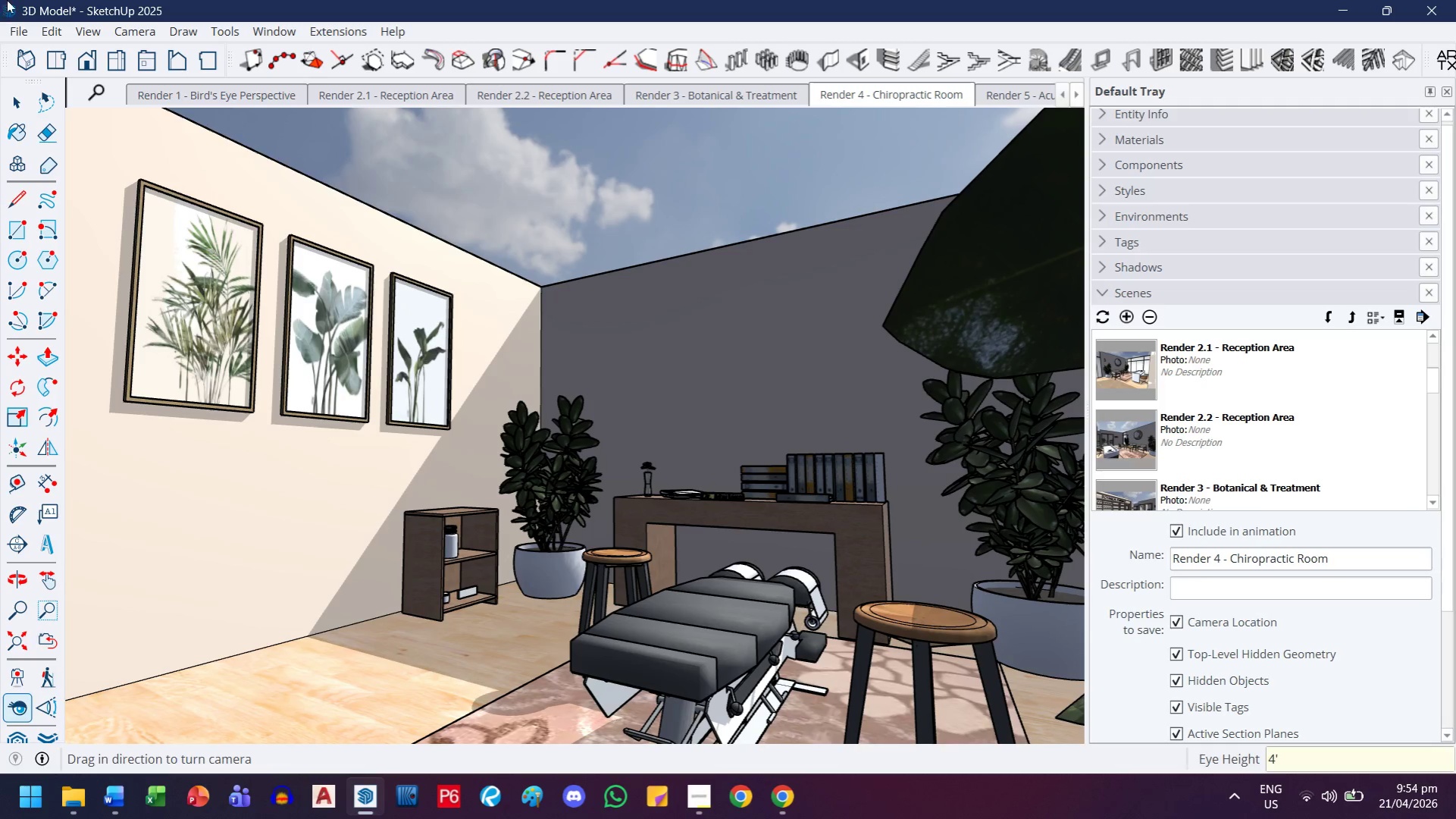 
right_click([858, 96])
 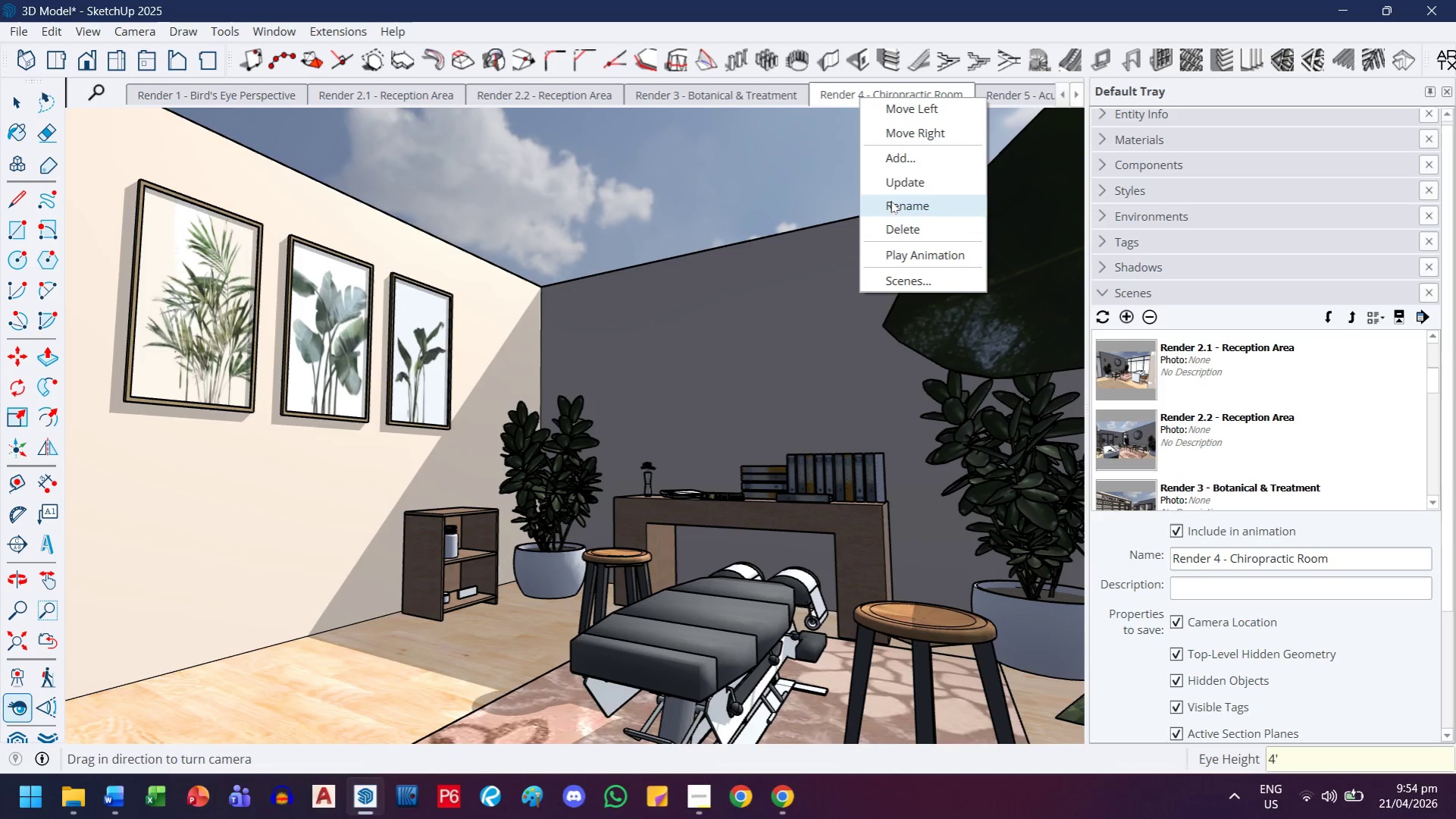 
left_click([895, 182])
 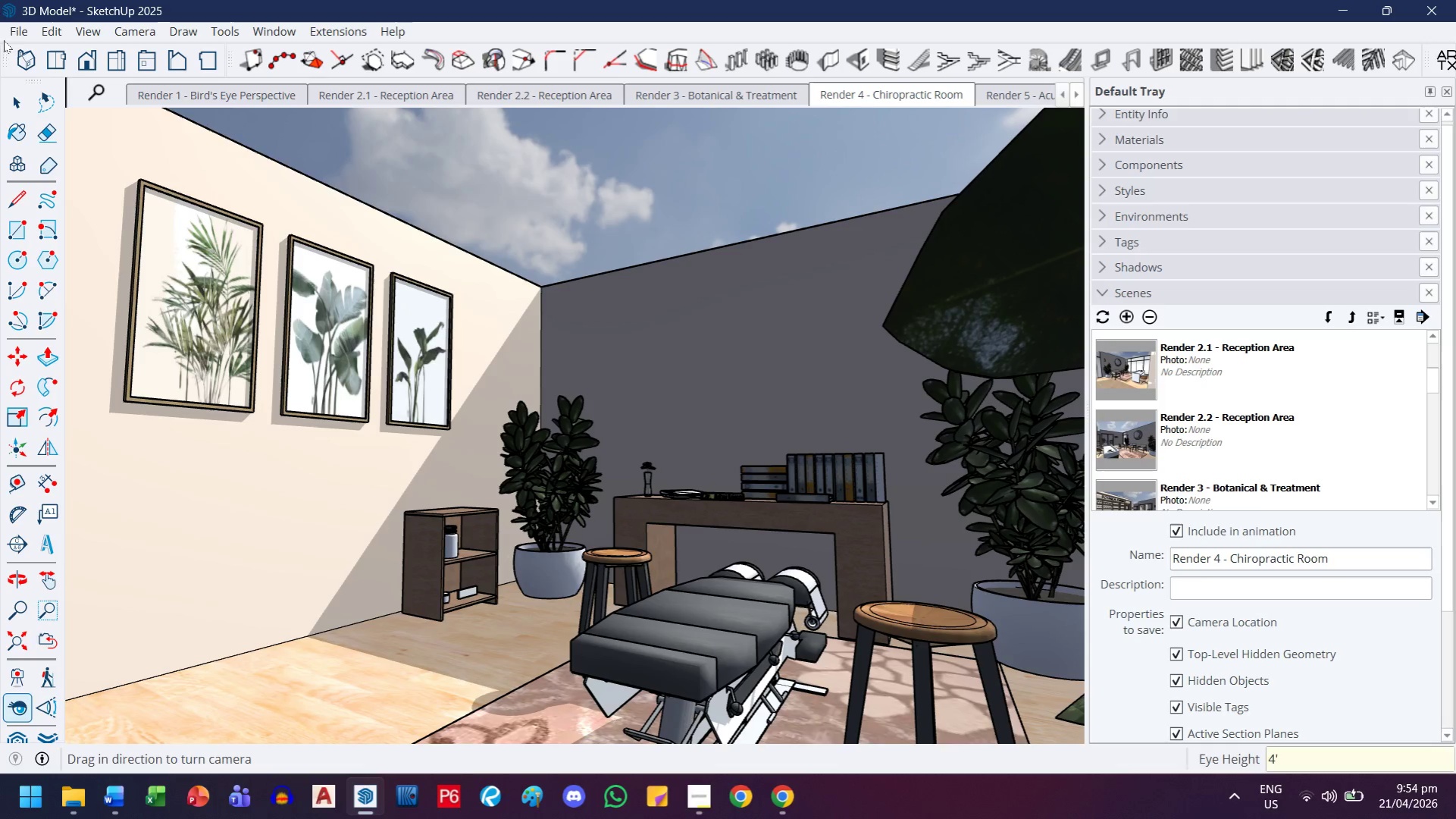 
left_click([21, 27])
 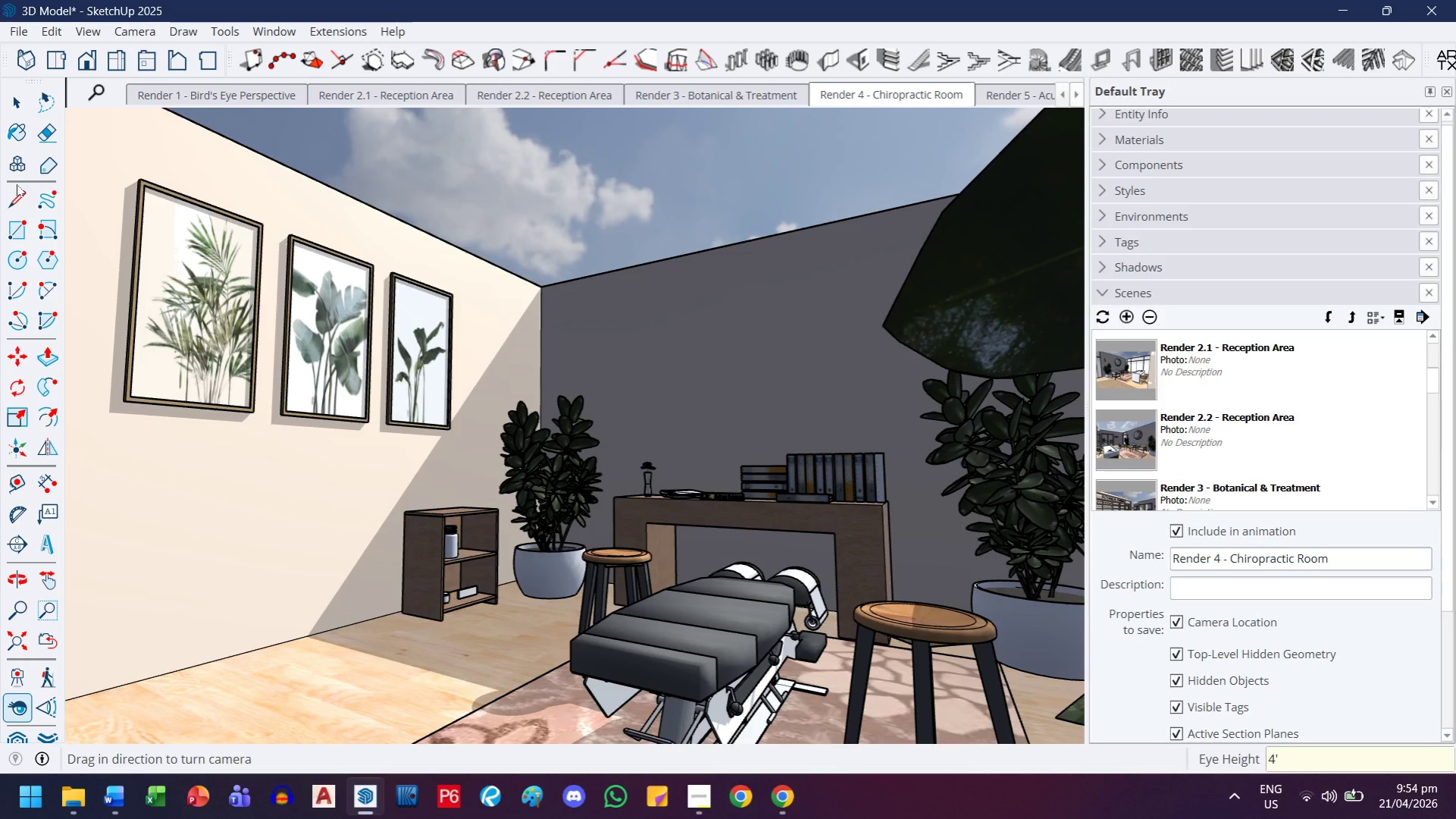 
mouse_move([1, 190])
 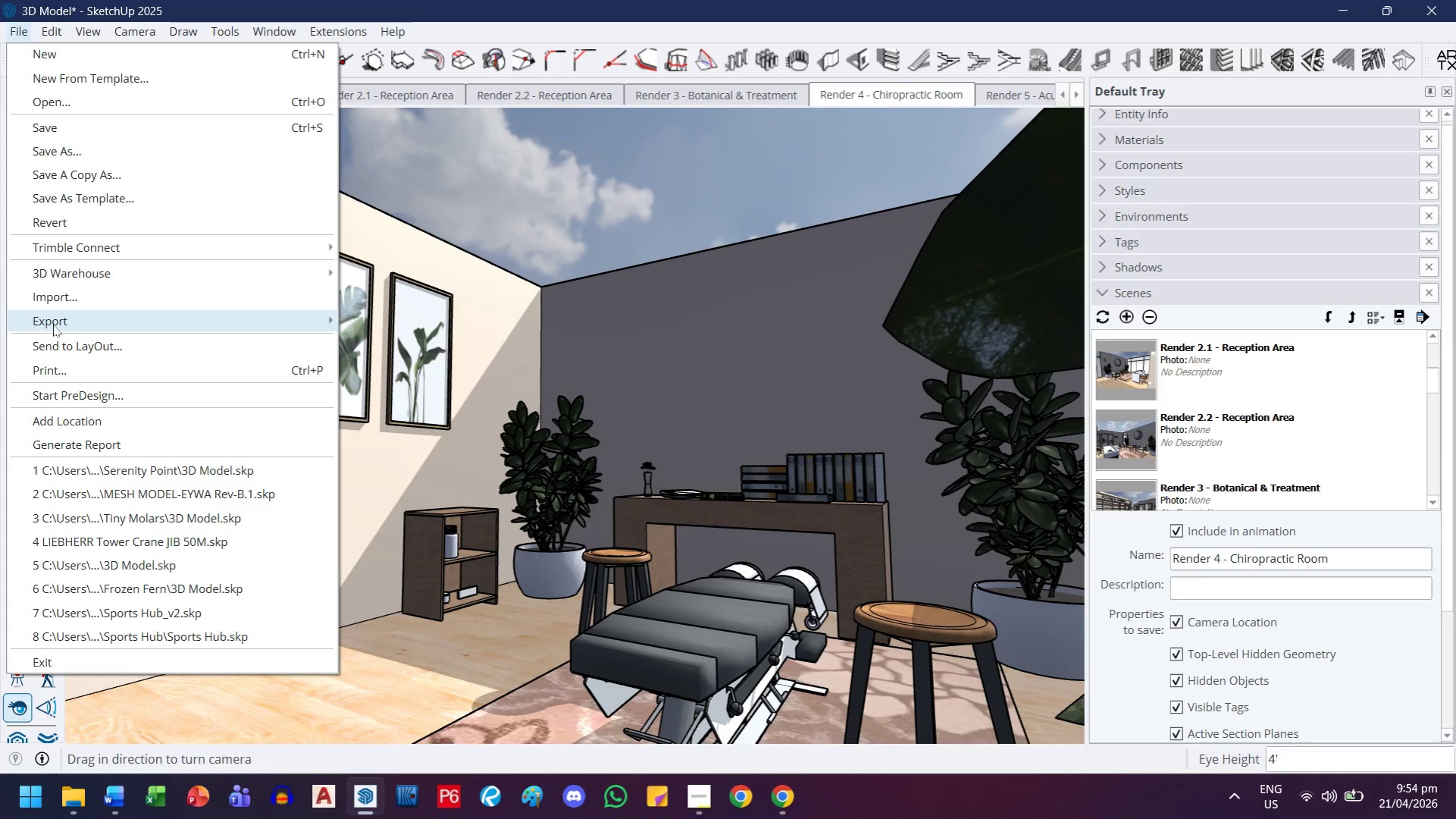 
left_click([53, 325])
 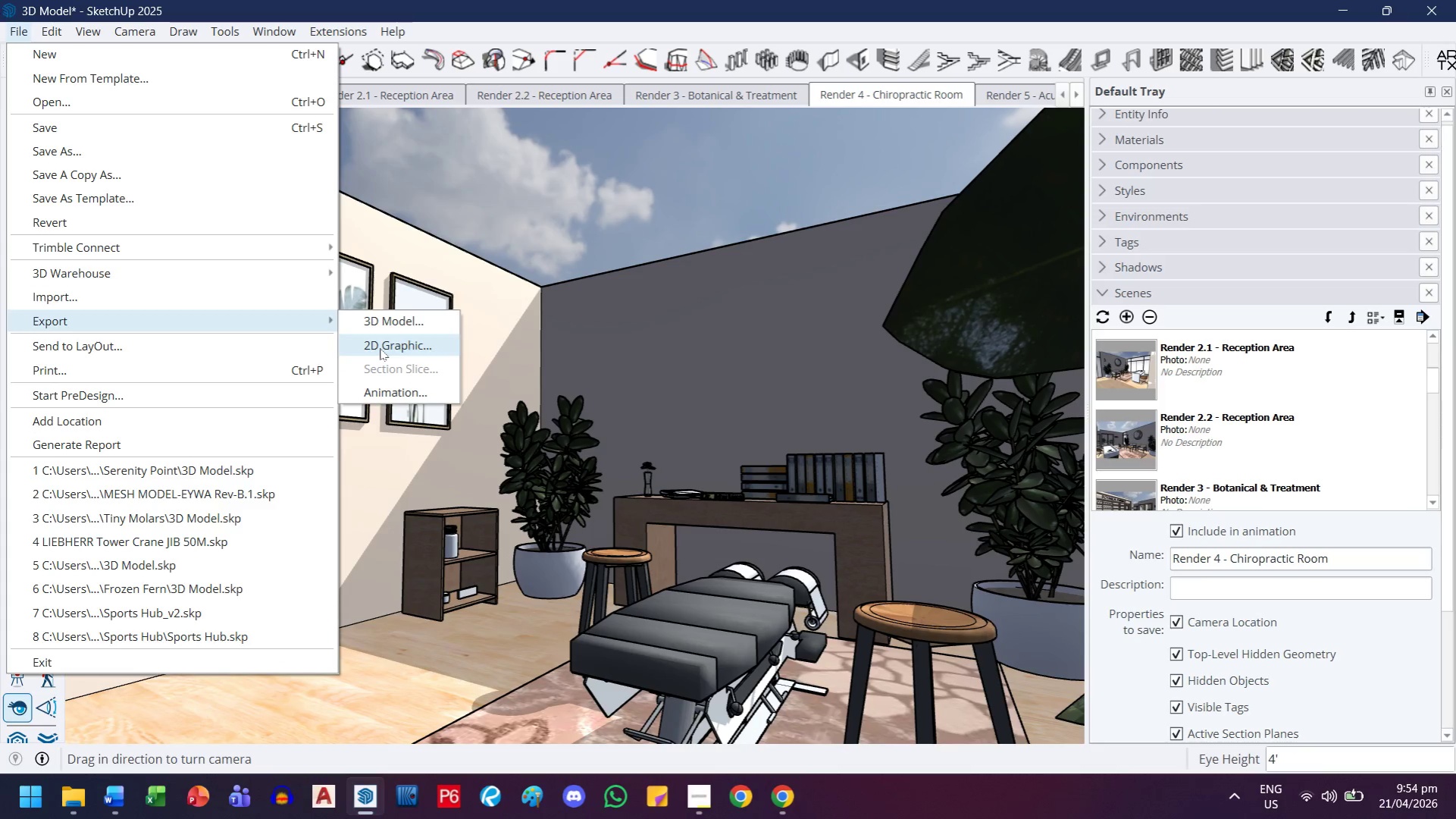 
left_click([380, 348])
 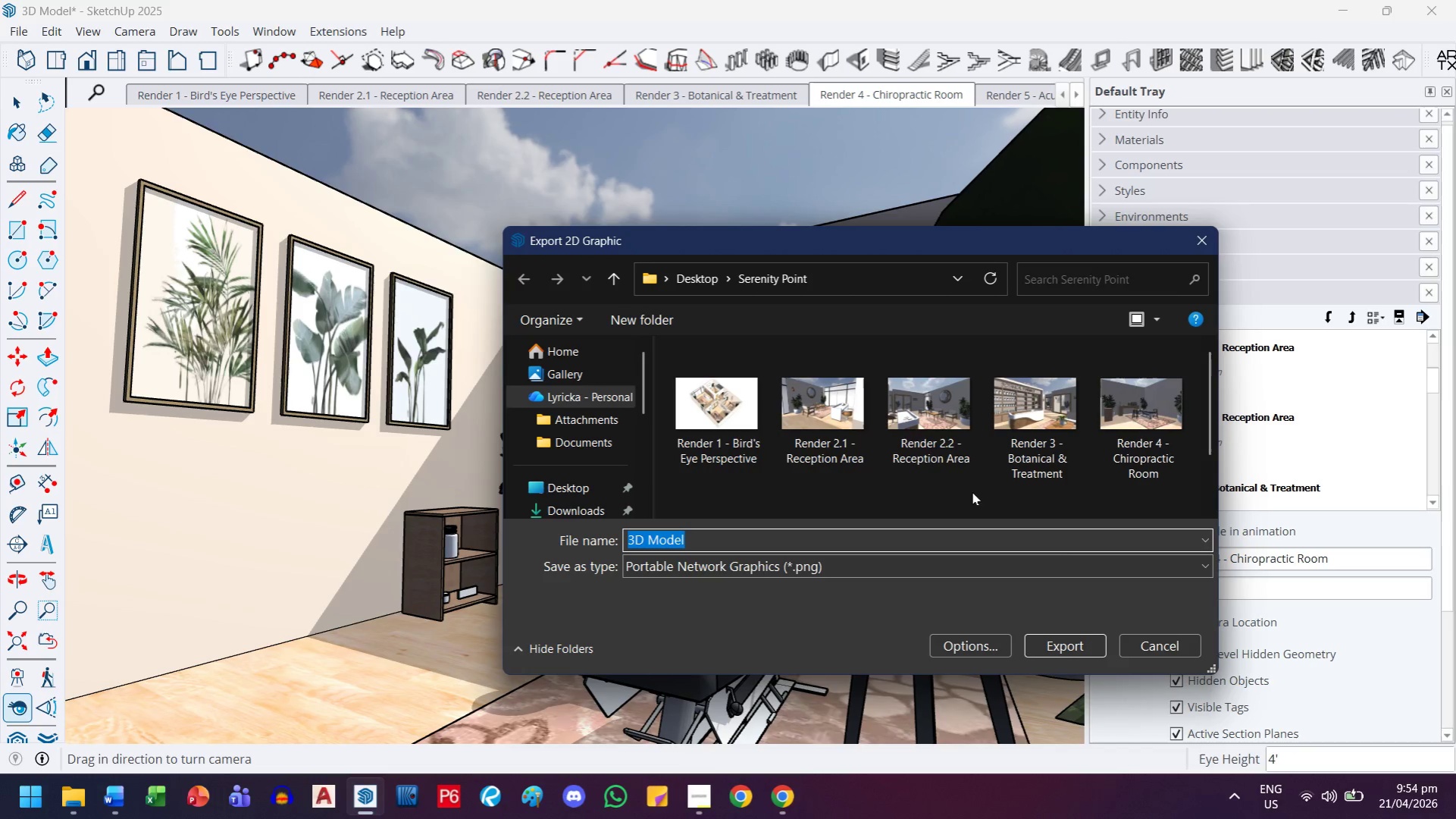 
left_click([1140, 425])
 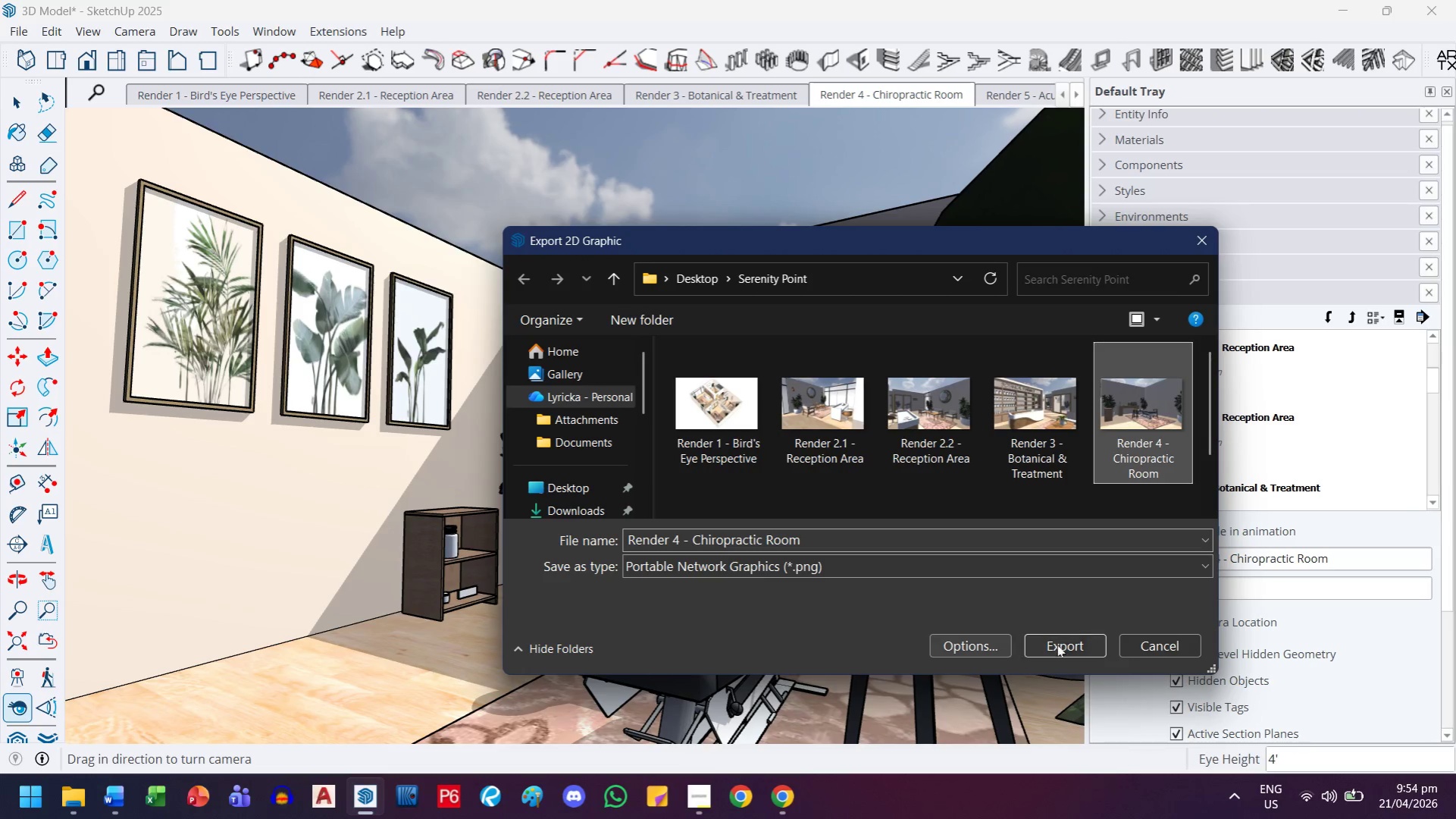 
left_click([1063, 642])
 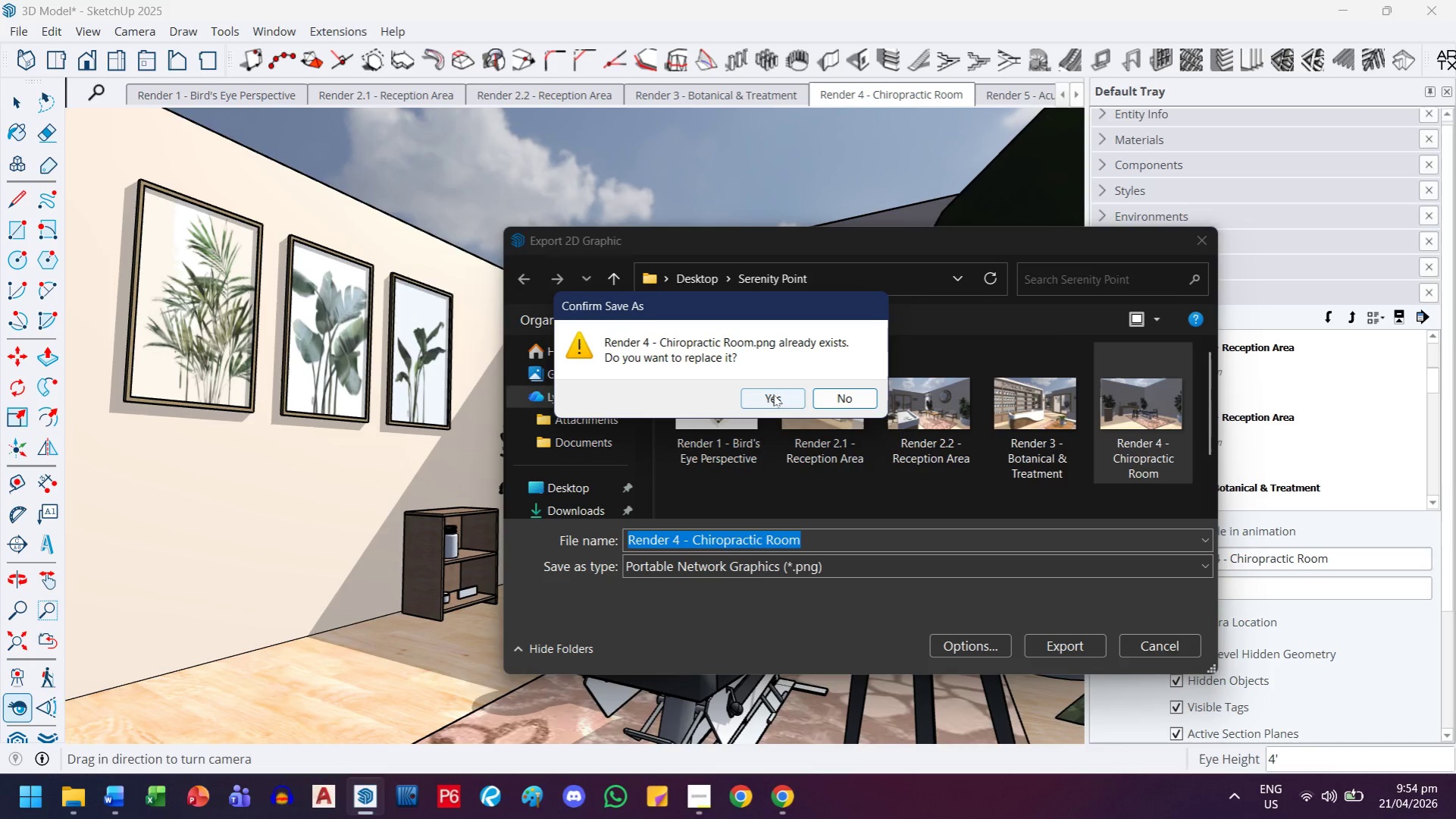 
left_click([759, 394])
 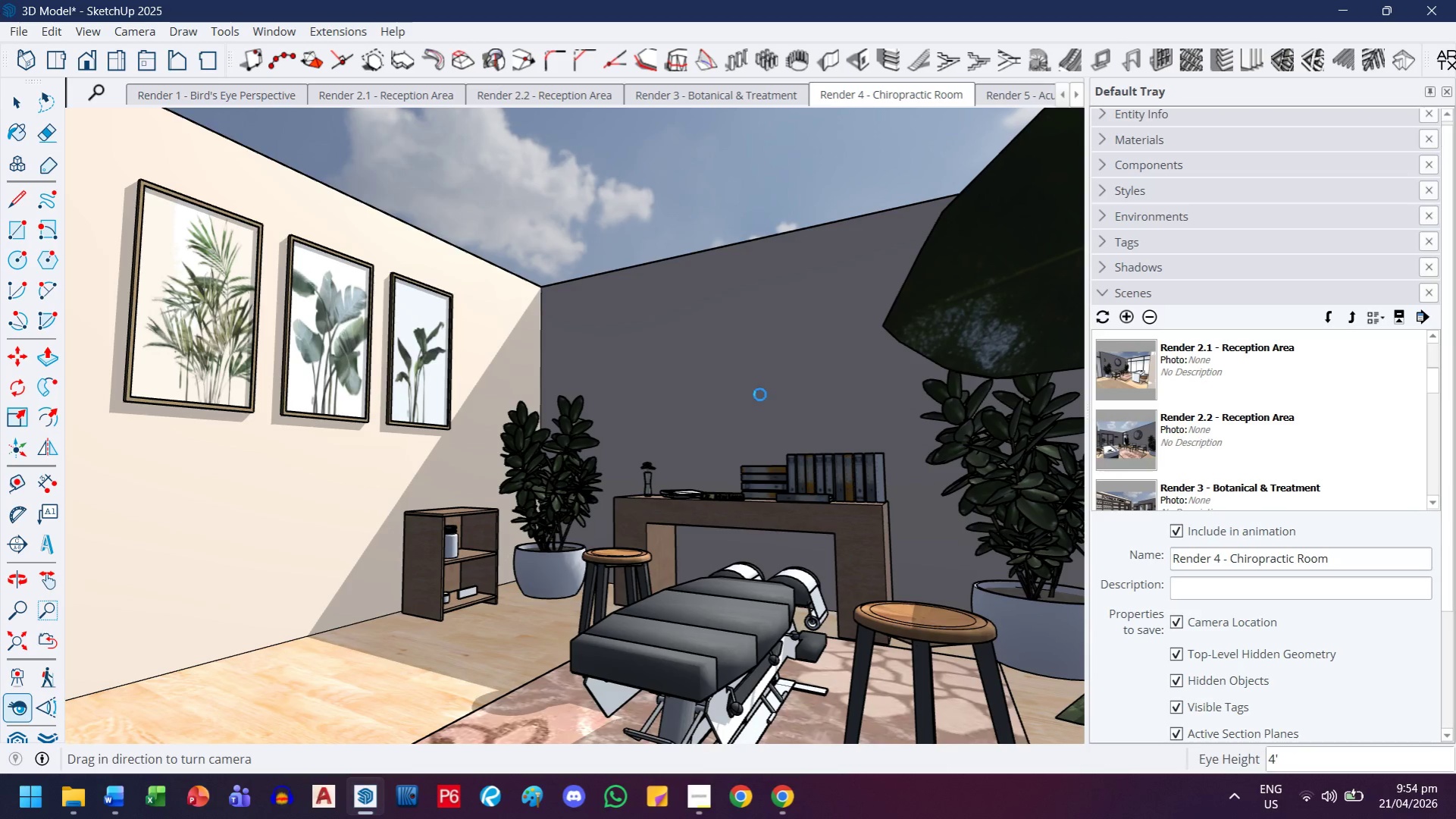 
wait(6.3)
 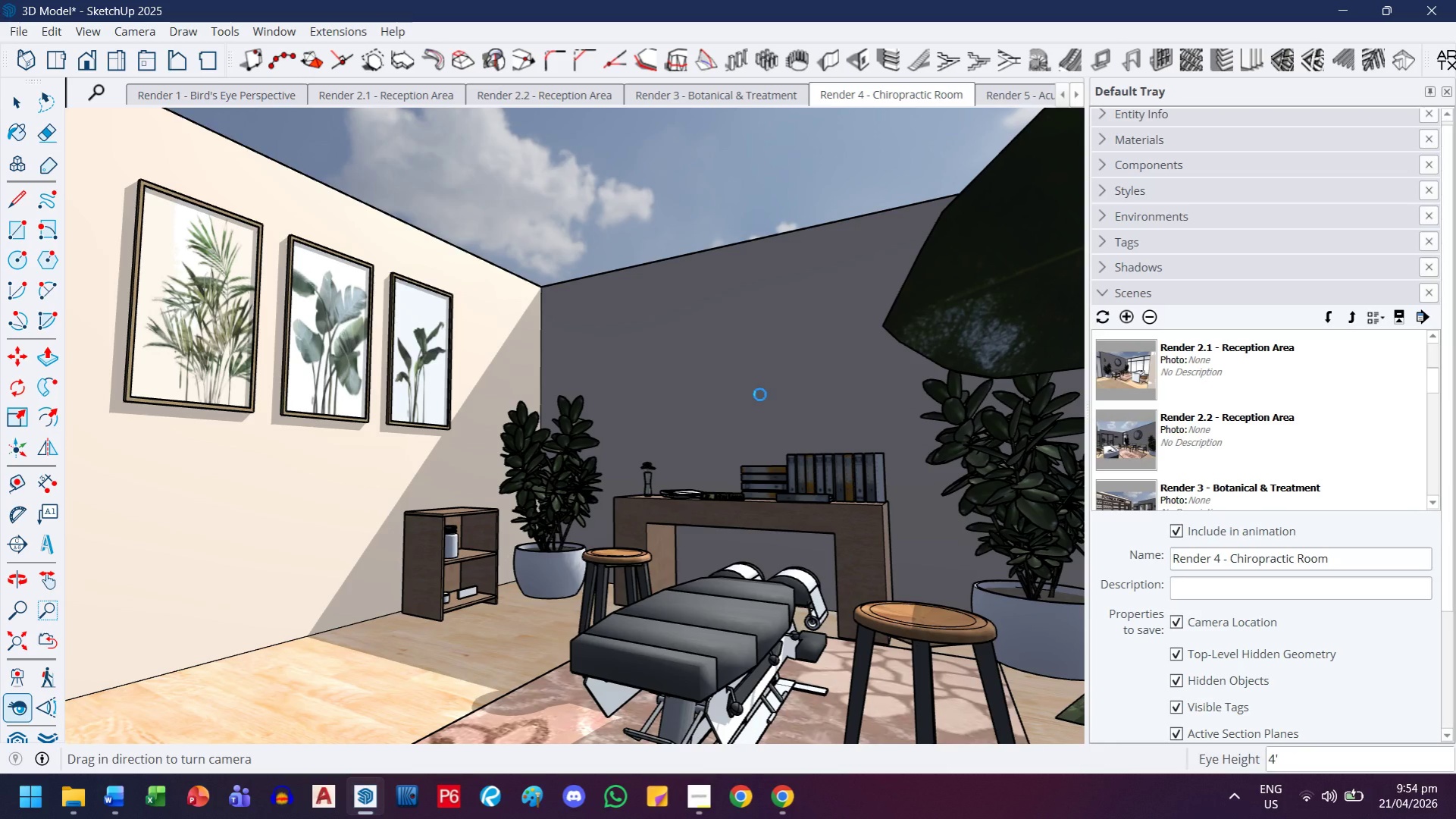 
double_click([998, 97])
 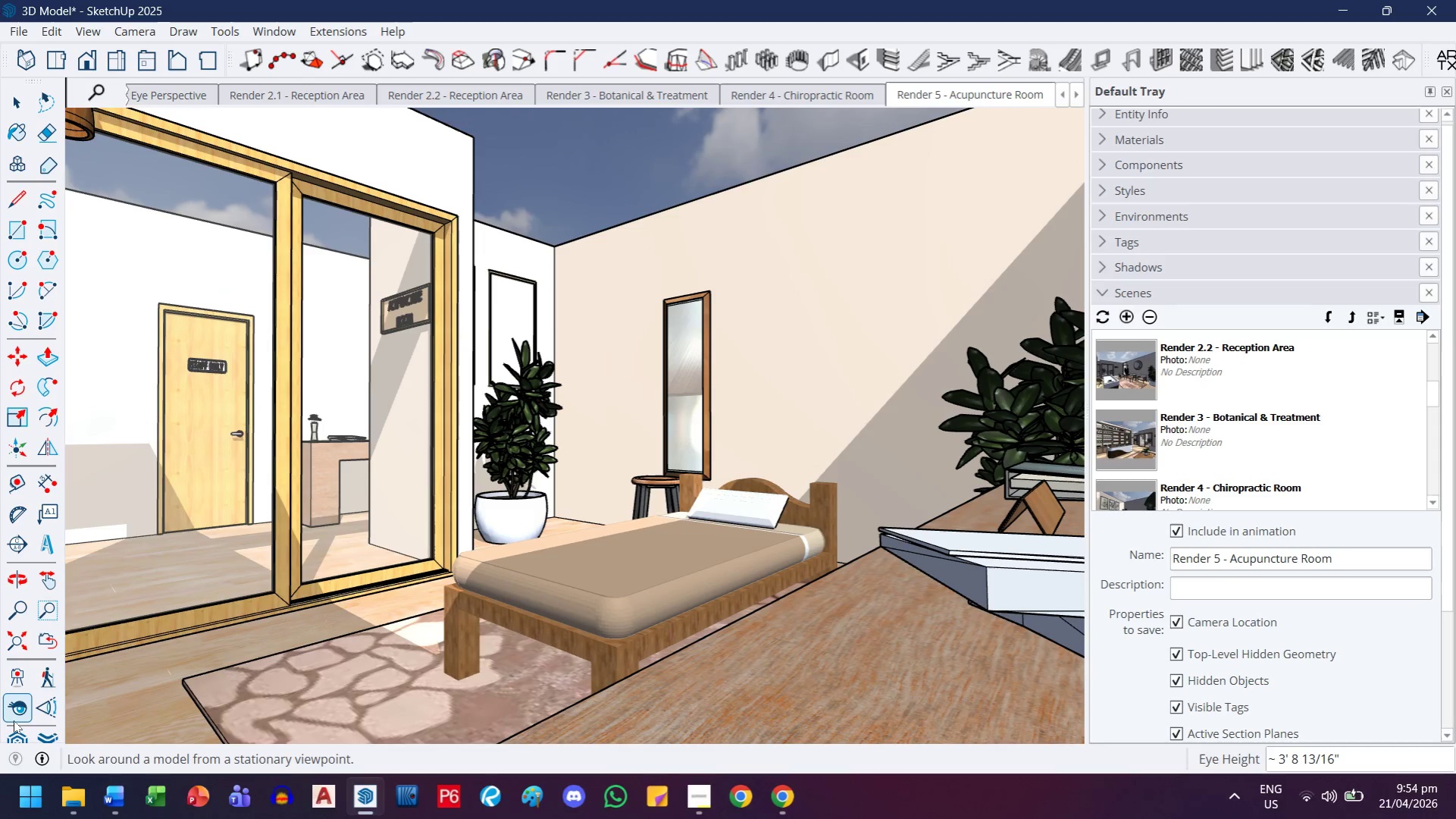 
wait(5.8)
 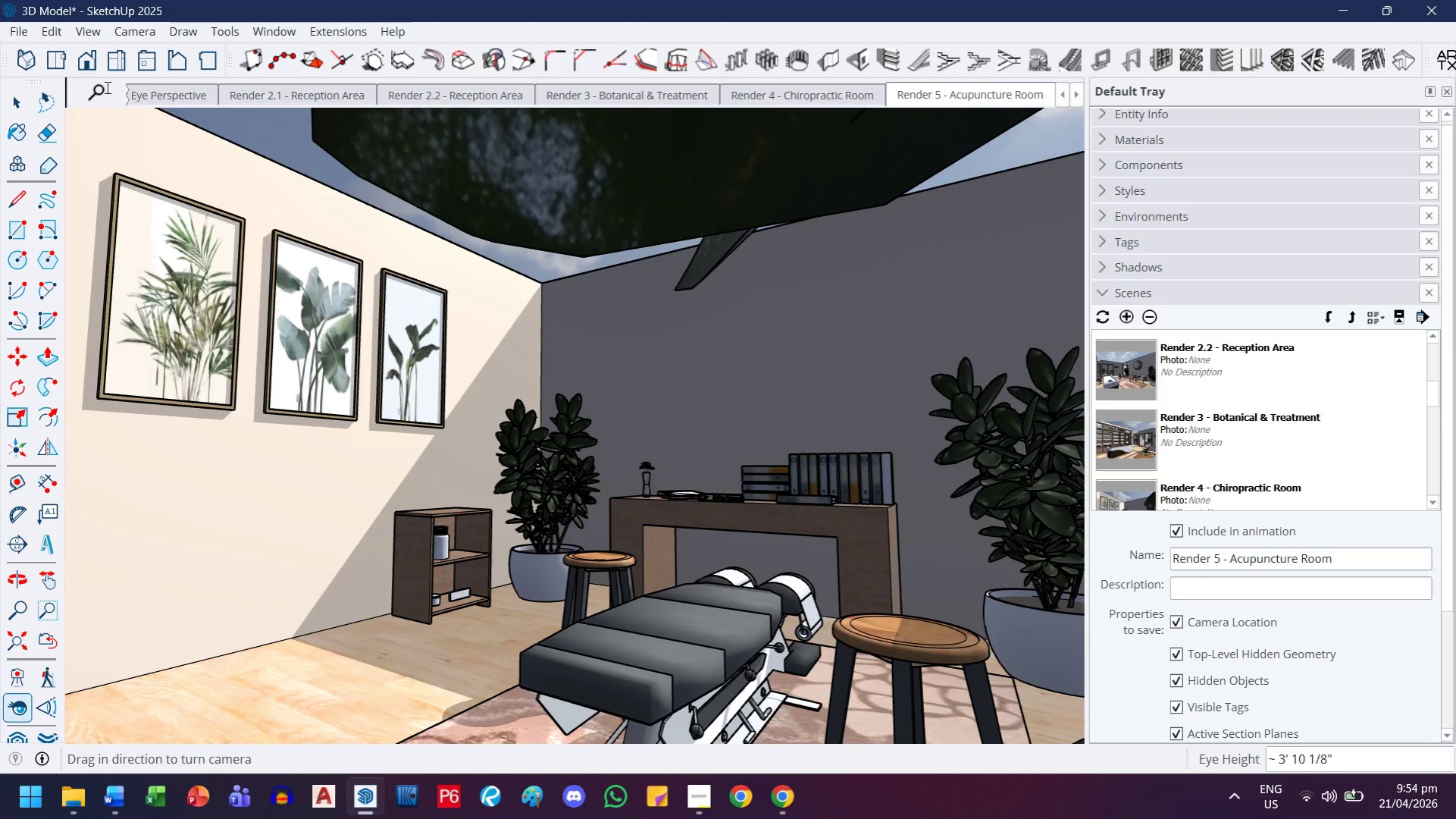 
key(5)
 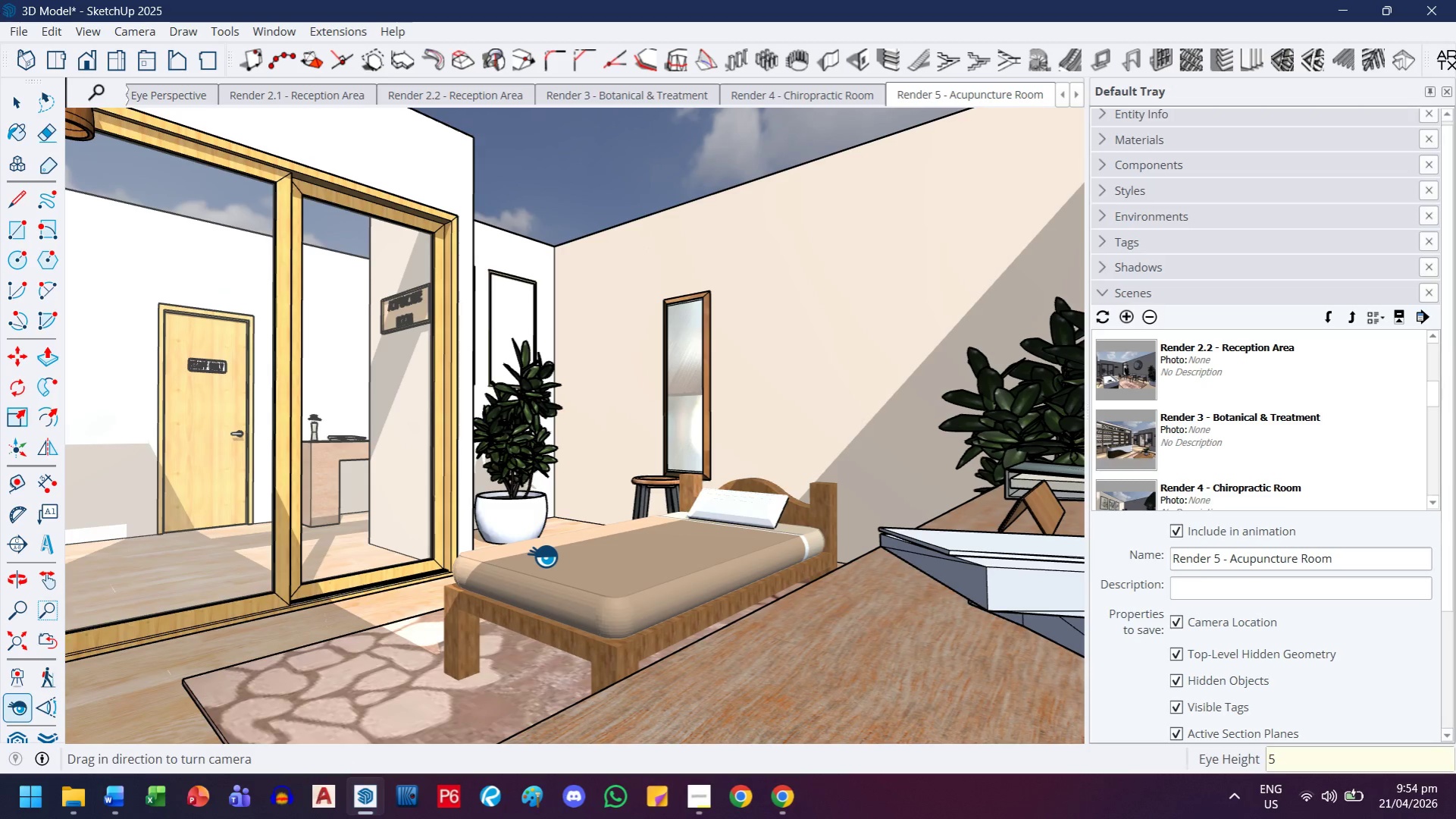 
key(Quote)
 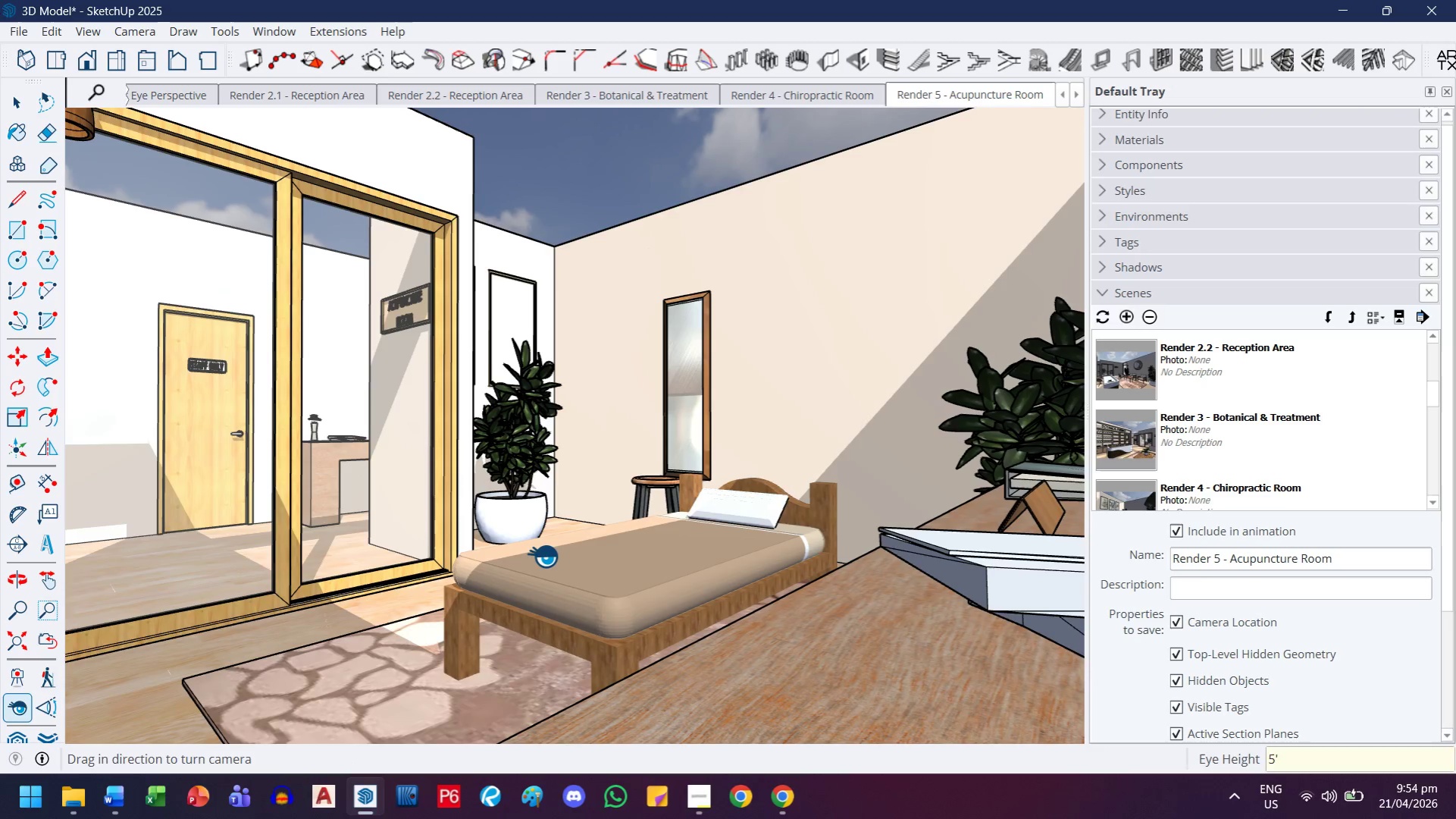 
key(Enter)
 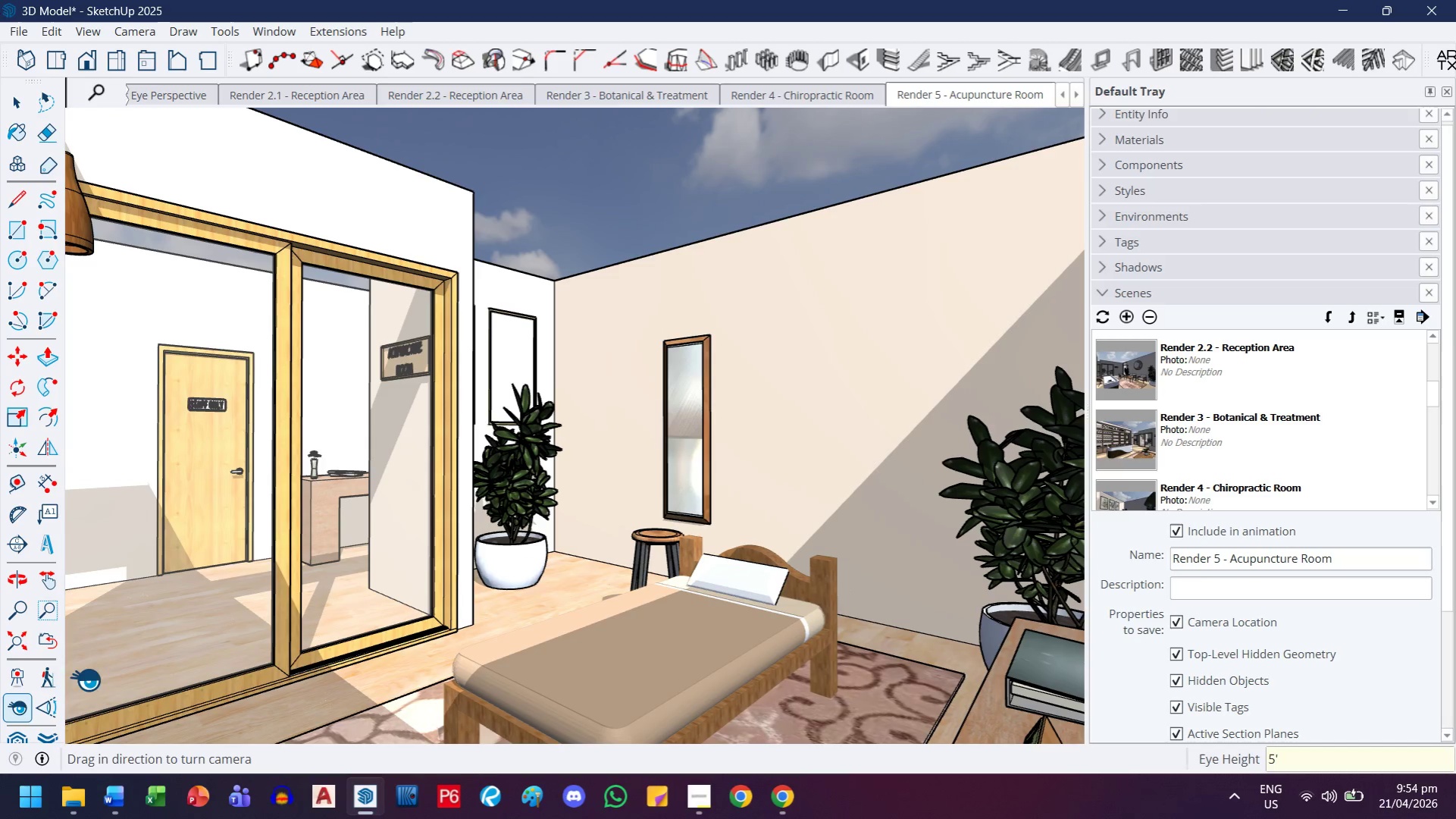 
key(4)
 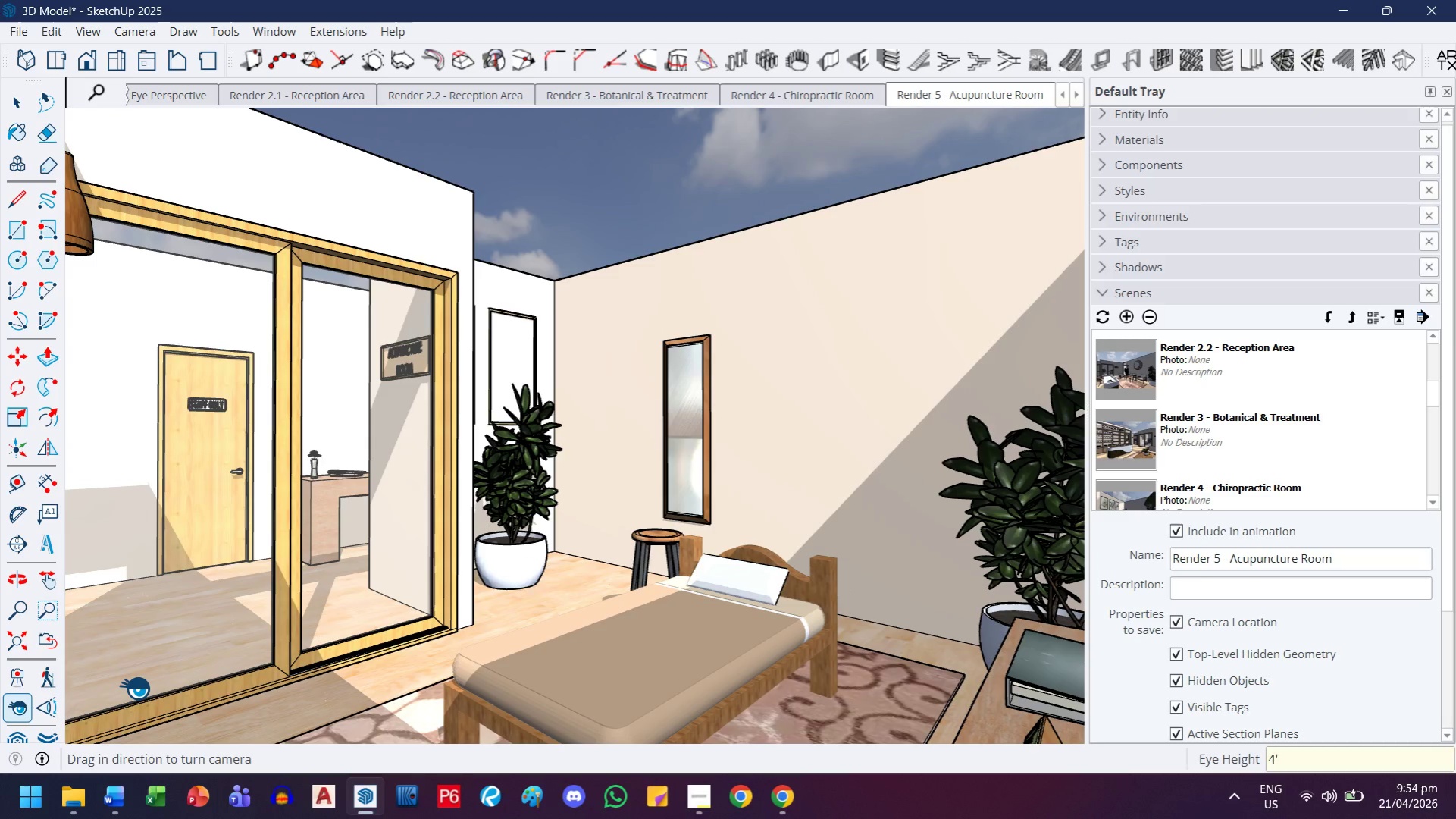 
key(Quote)
 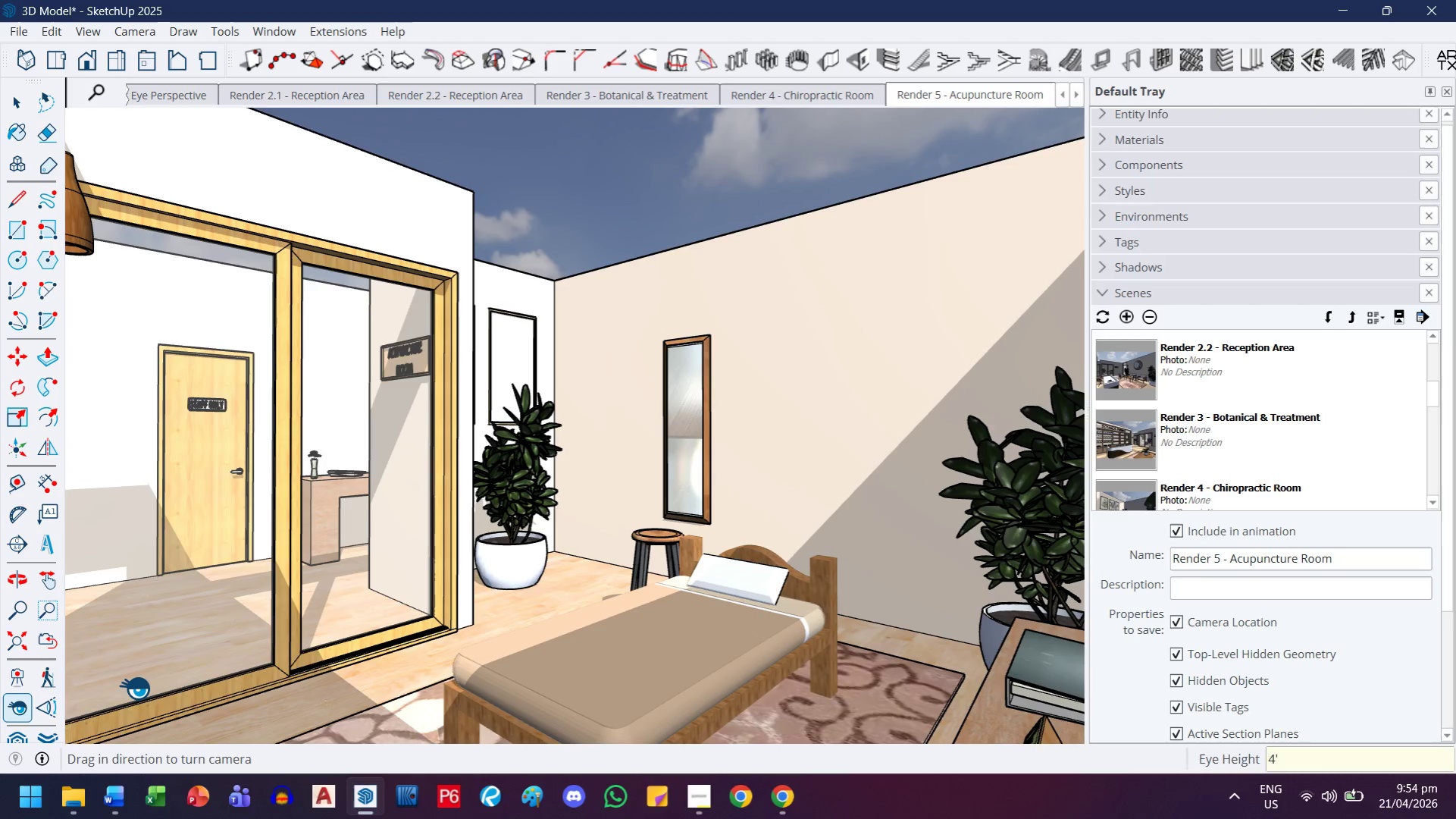 
key(Enter)
 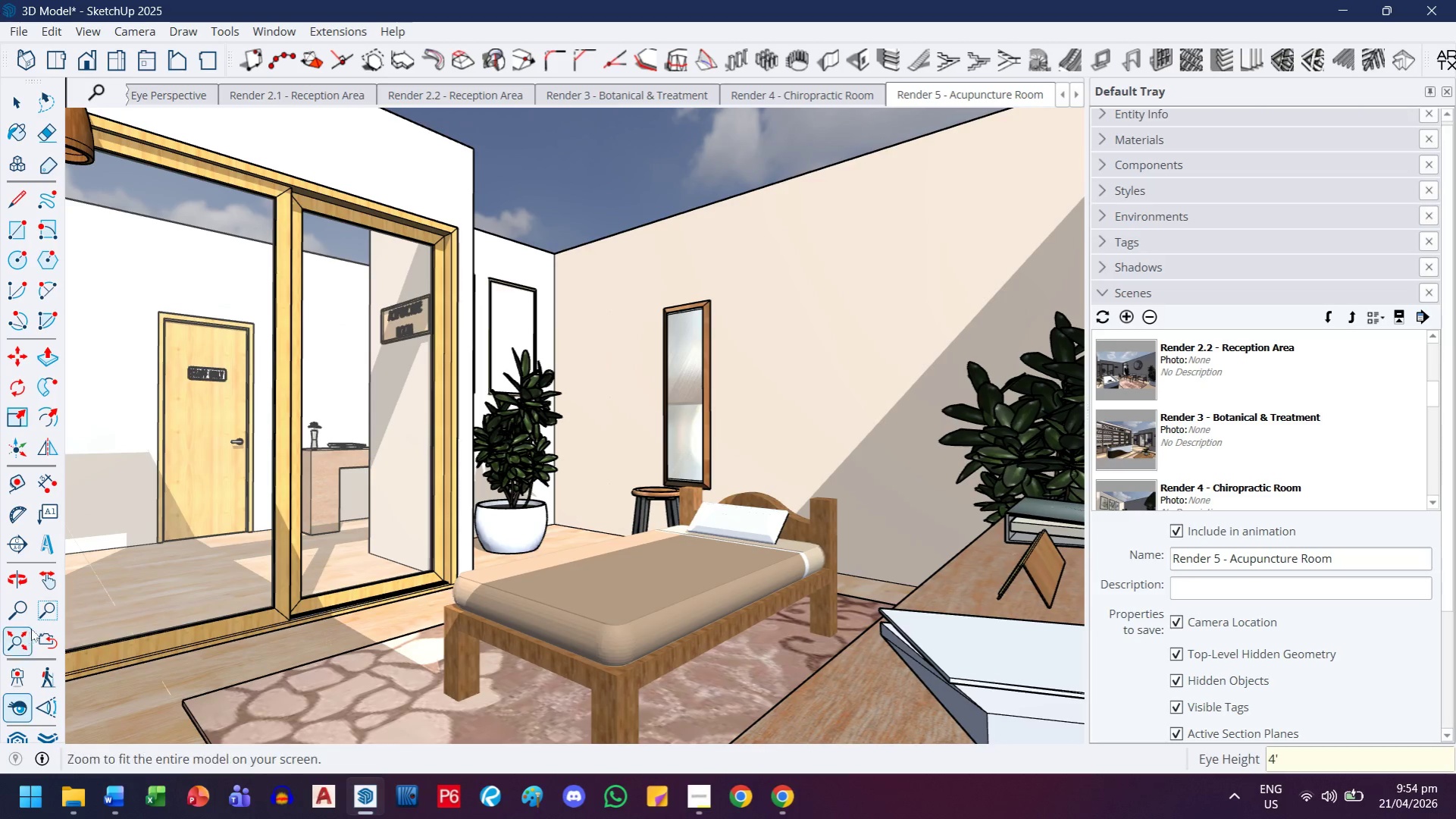 
left_click([42, 692])
 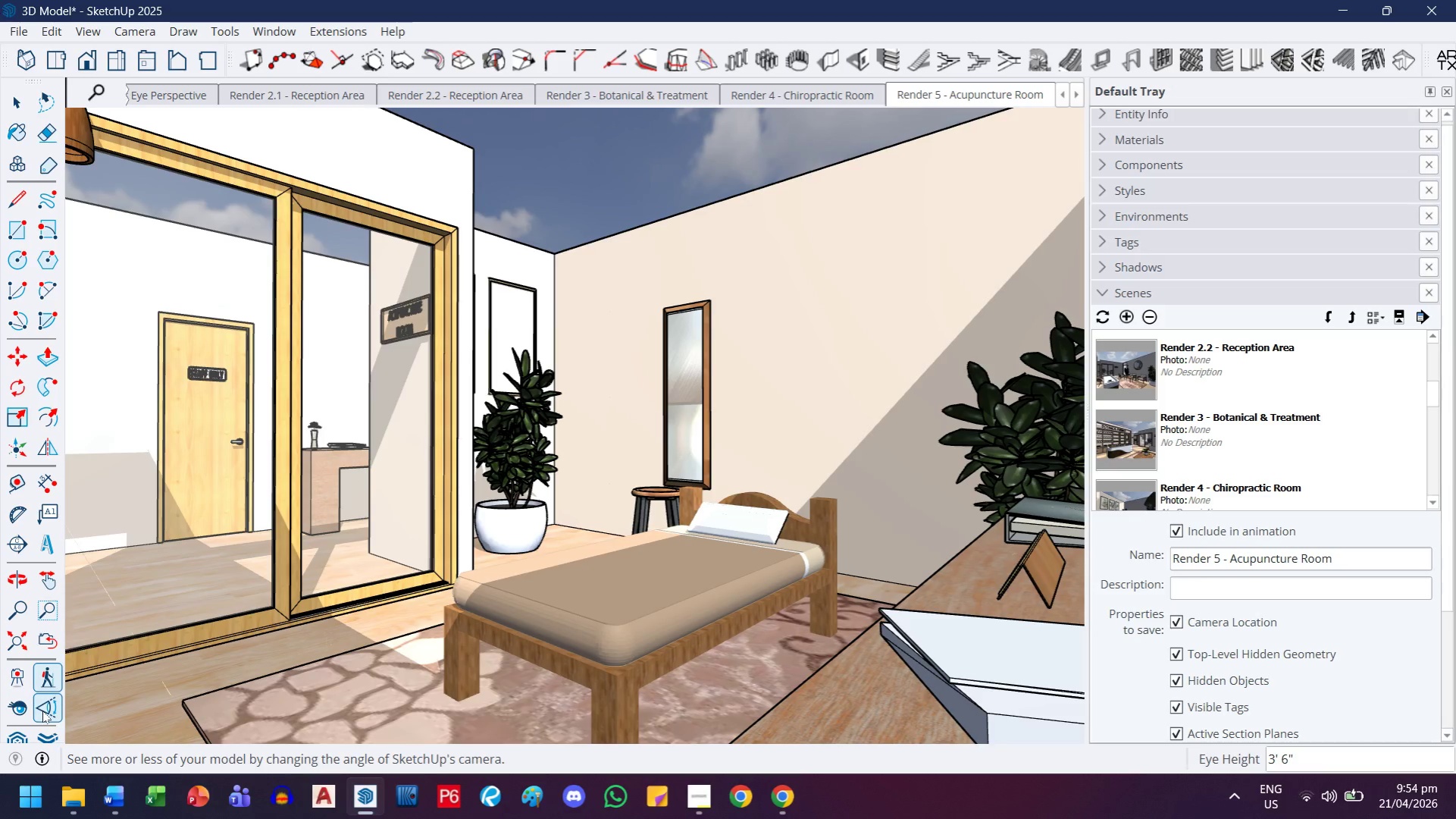 
left_click([31, 711])
 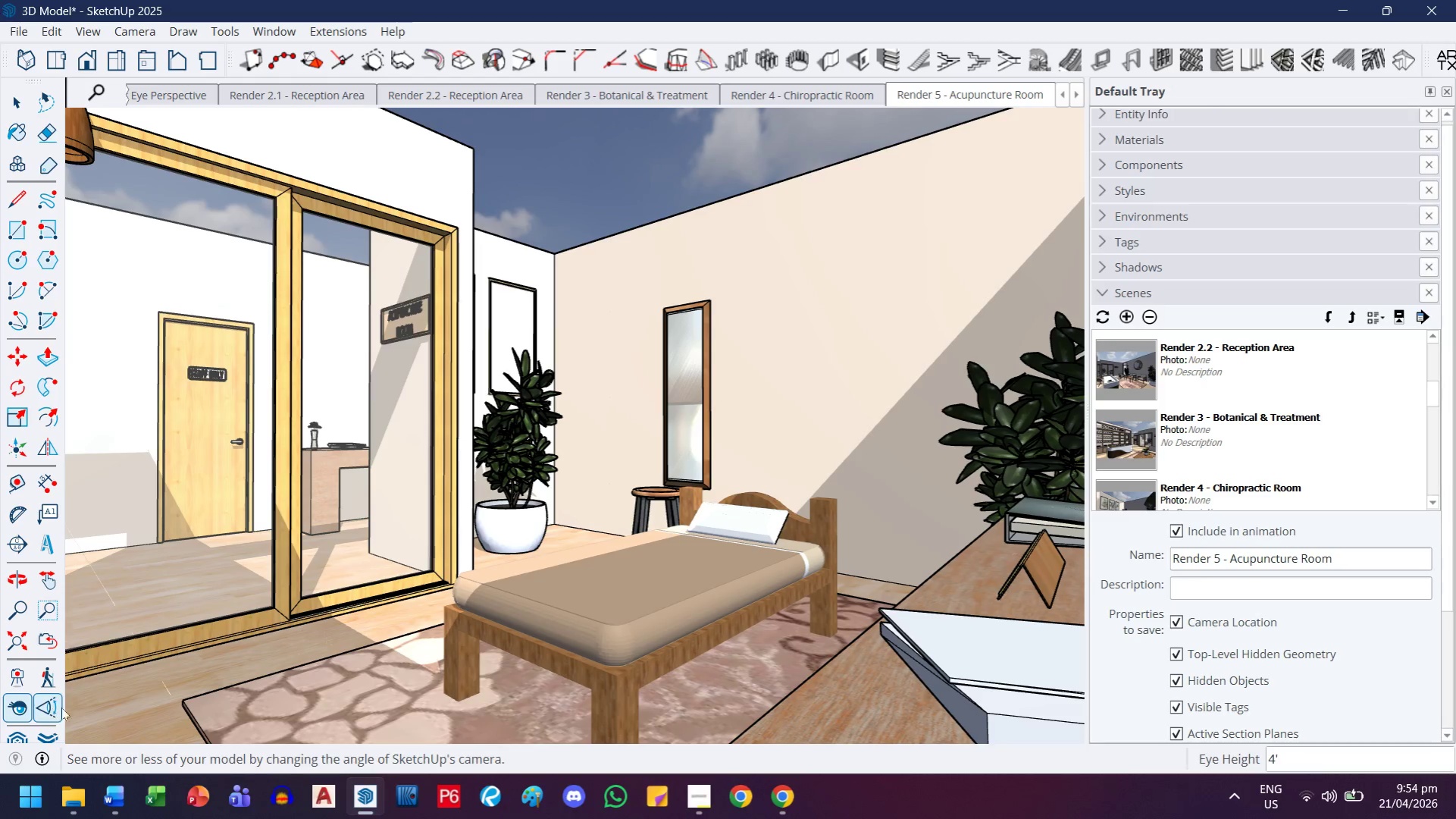 
mouse_move([39, 697])
 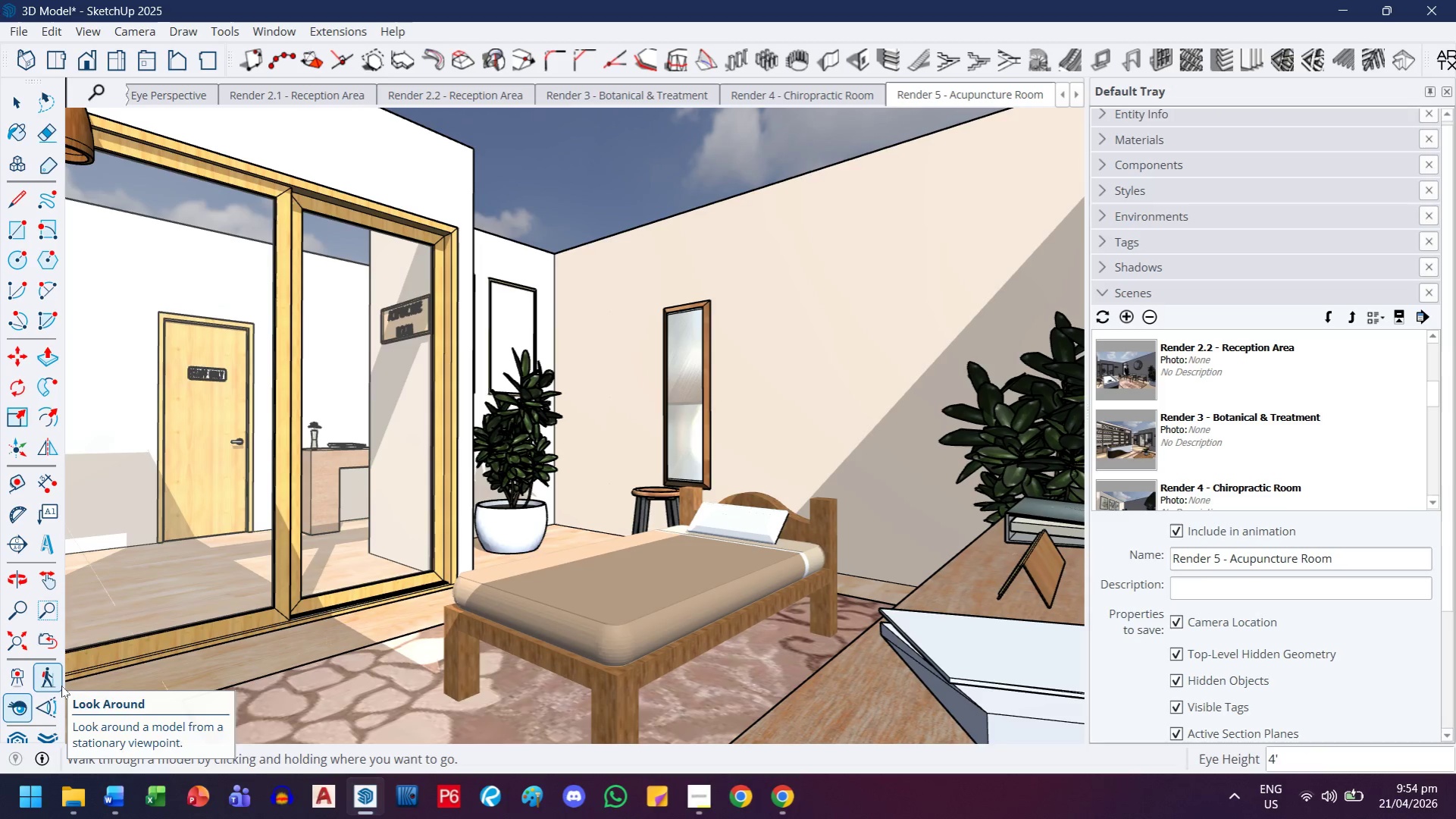 
left_click([61, 685])
 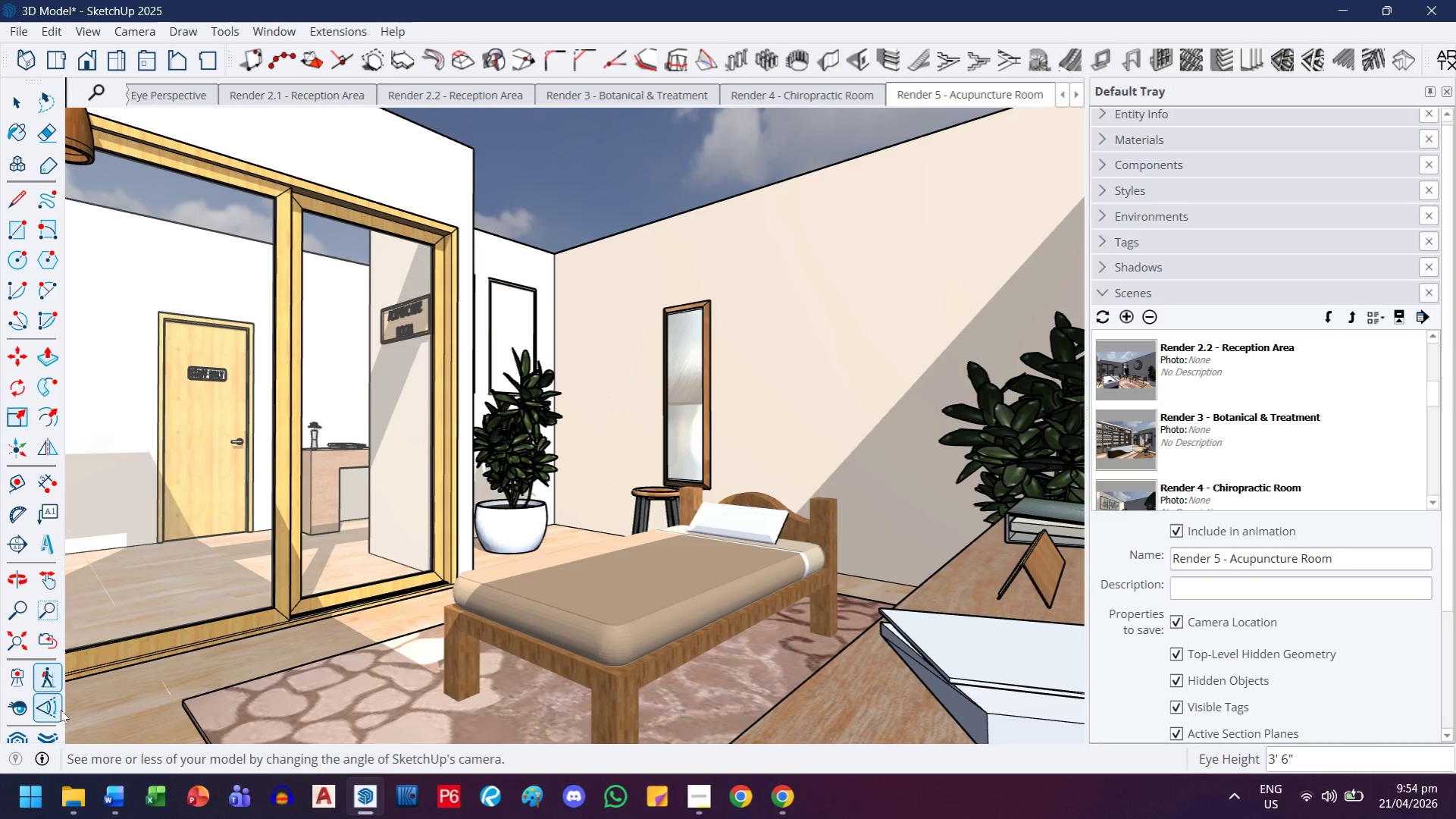 
left_click([61, 710])
 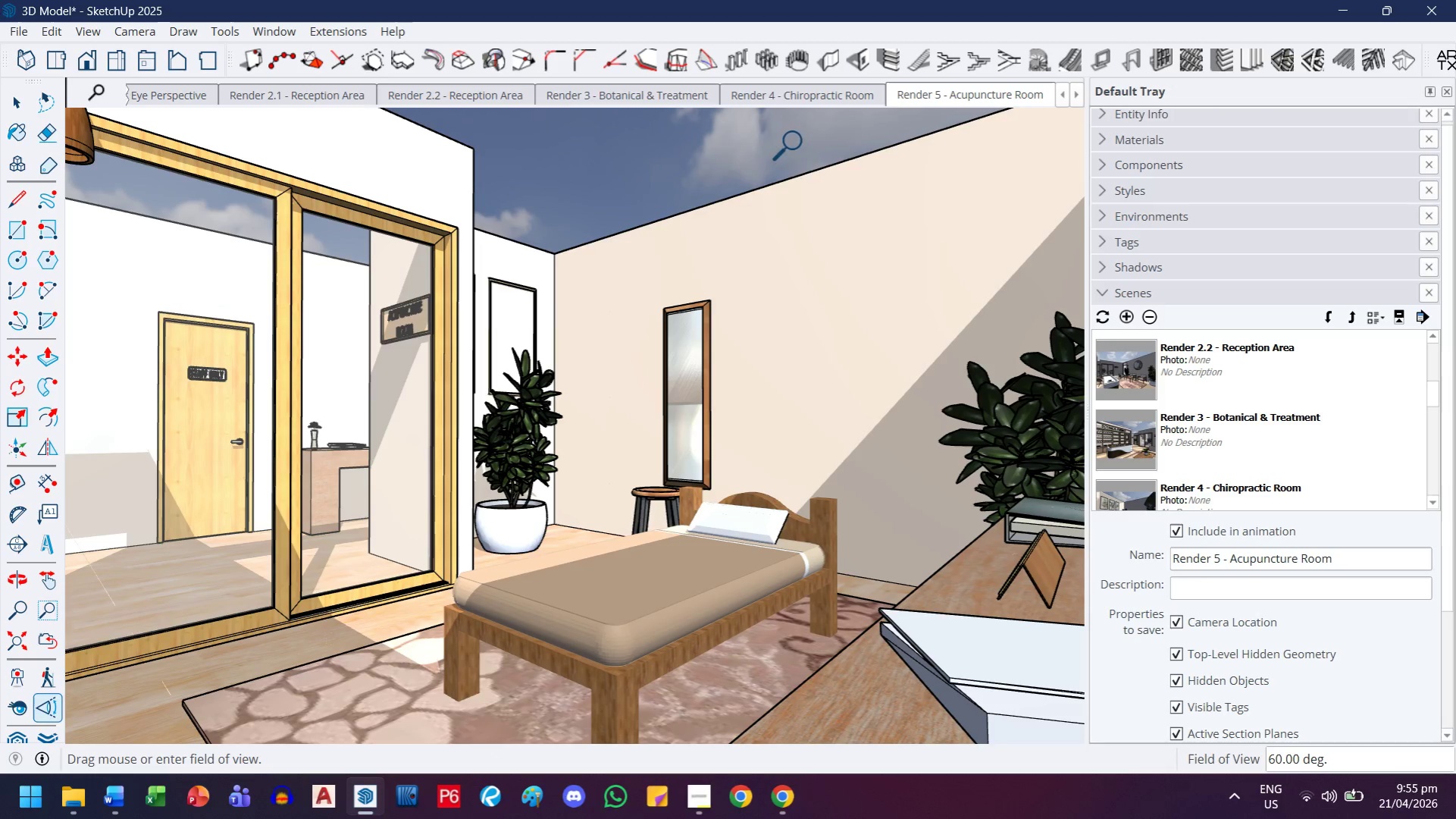 
right_click([918, 99])
 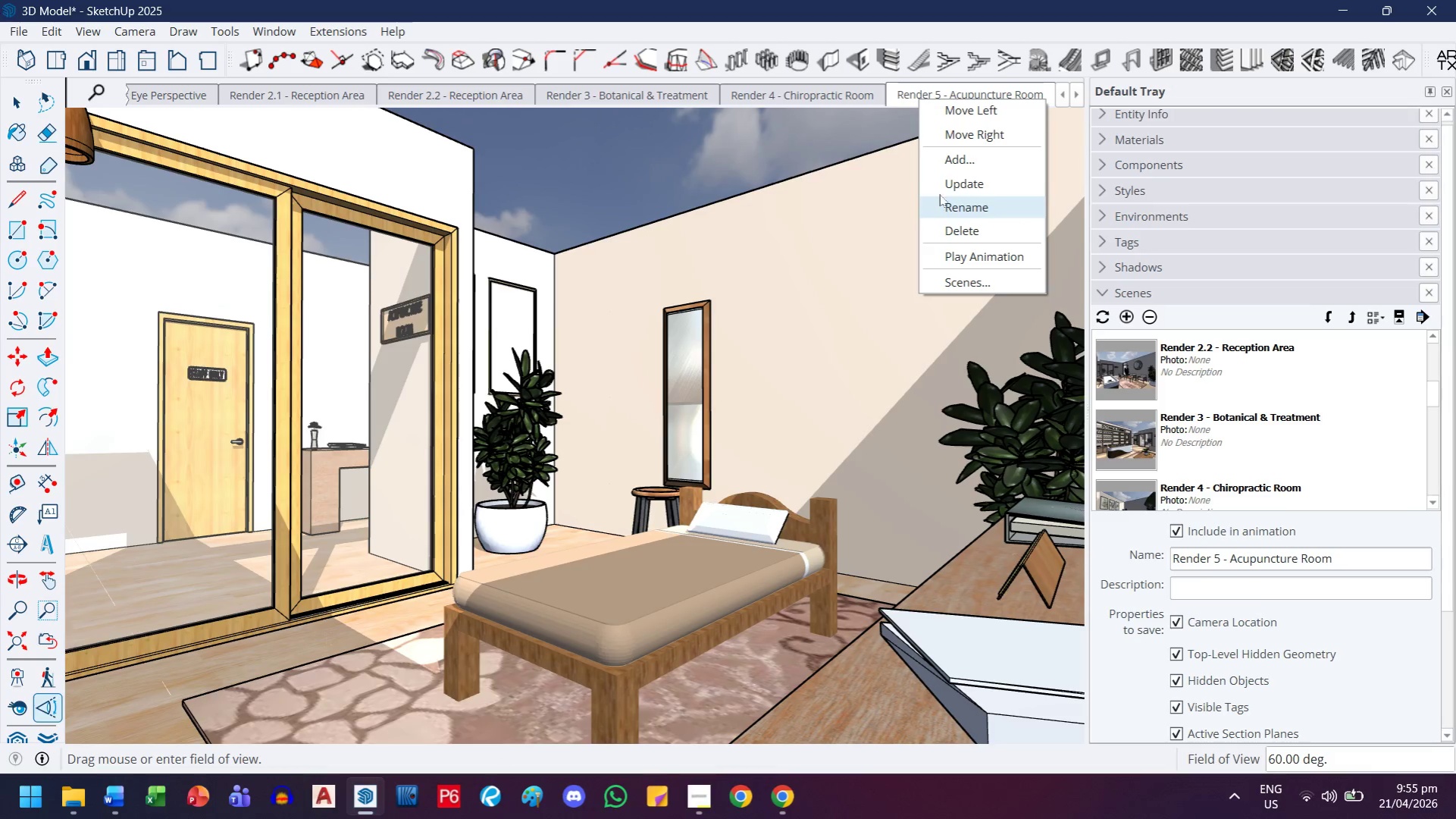 
left_click([944, 187])
 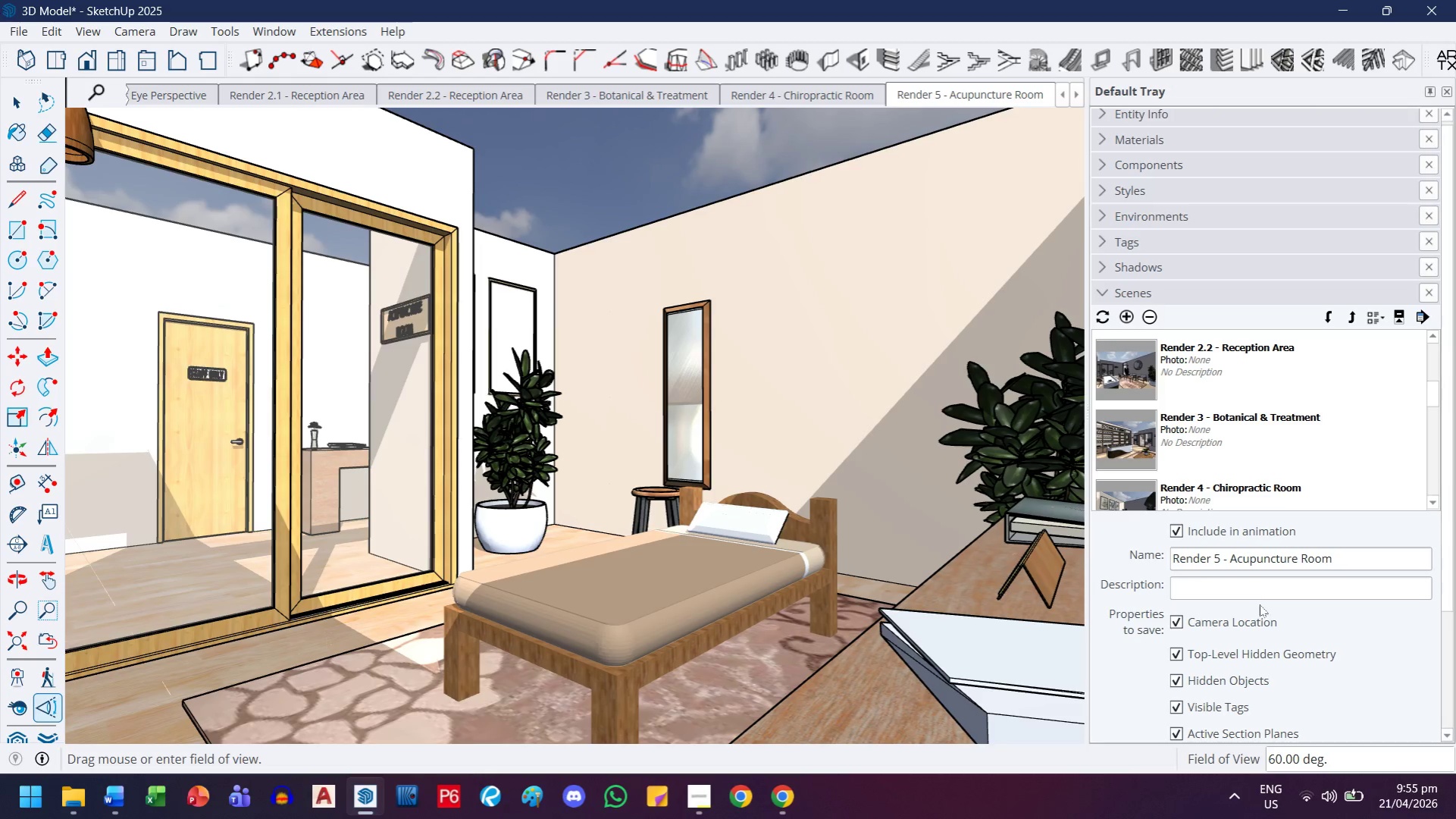 
left_click([1326, 555])
 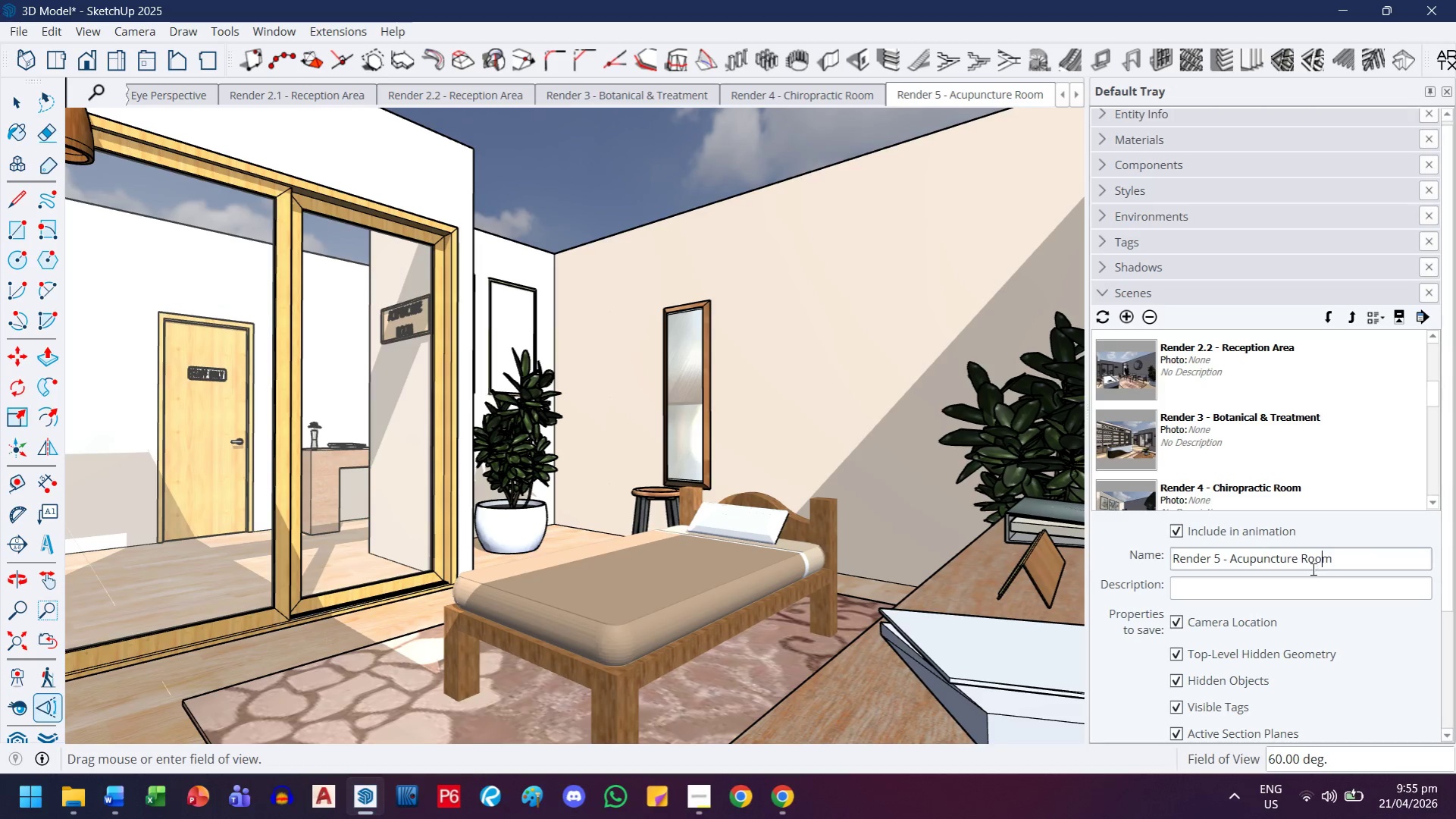 
left_click([1313, 561])
 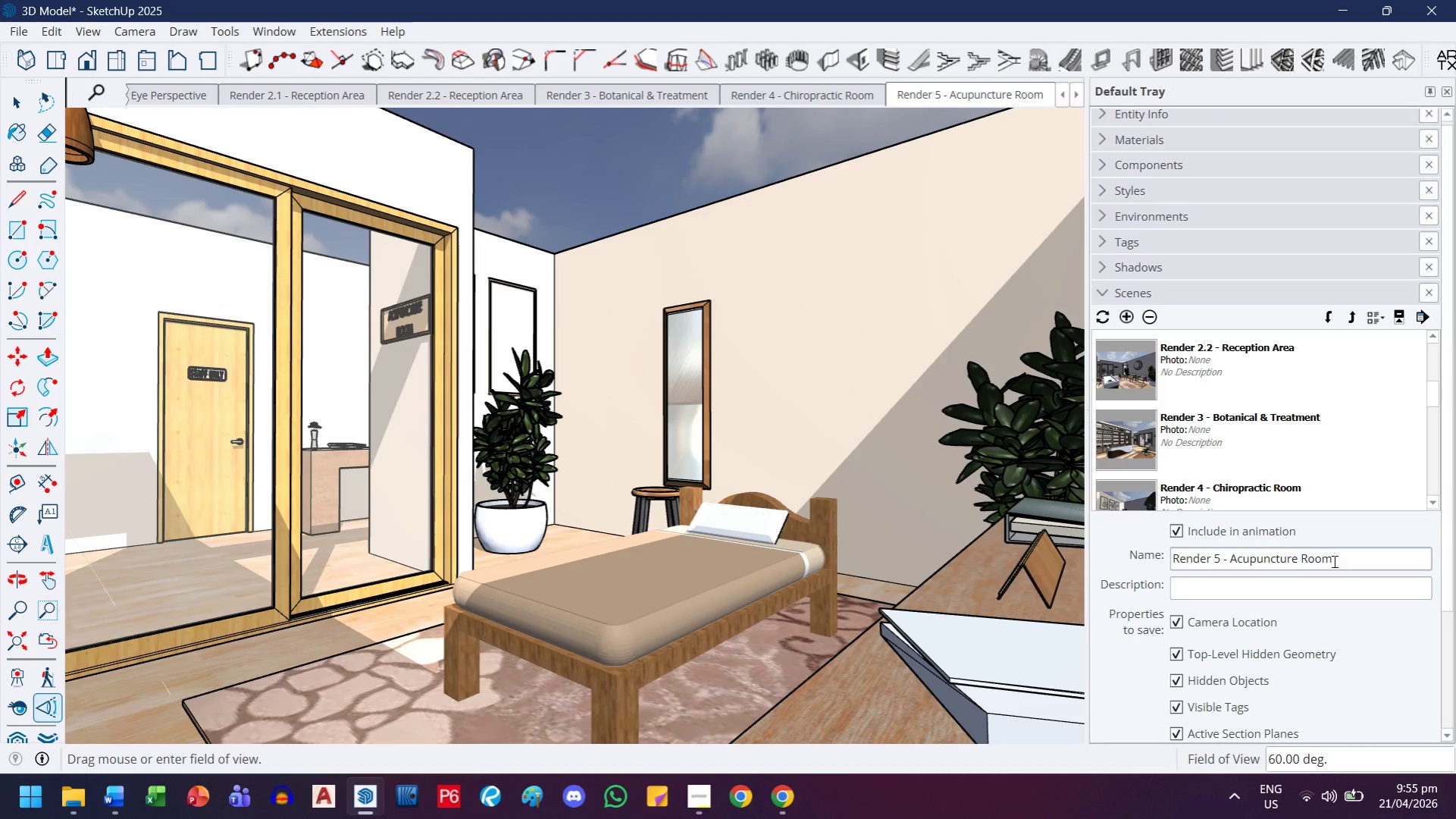 
key(Control+ControlLeft)
 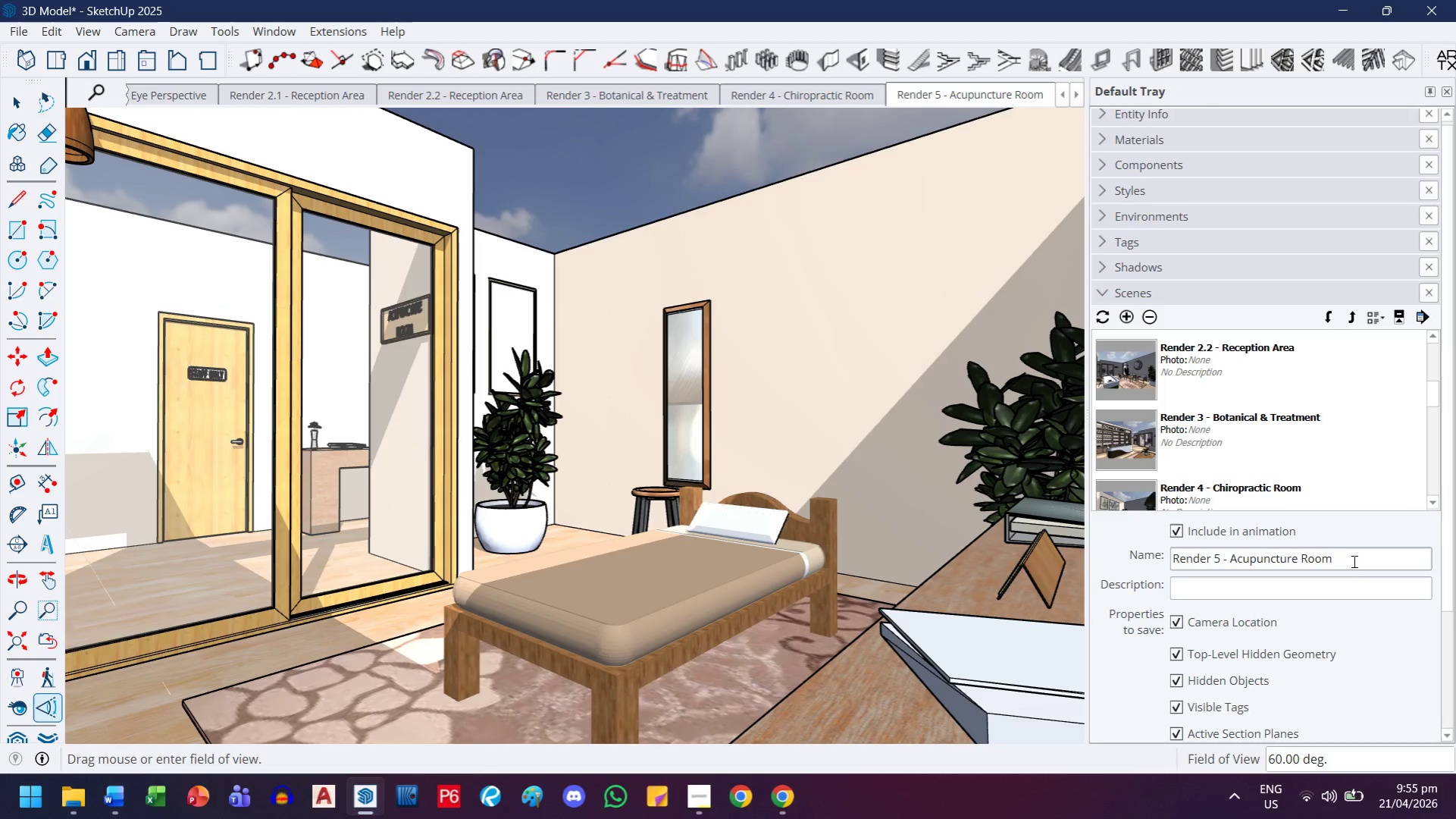 
key(Control+A)
 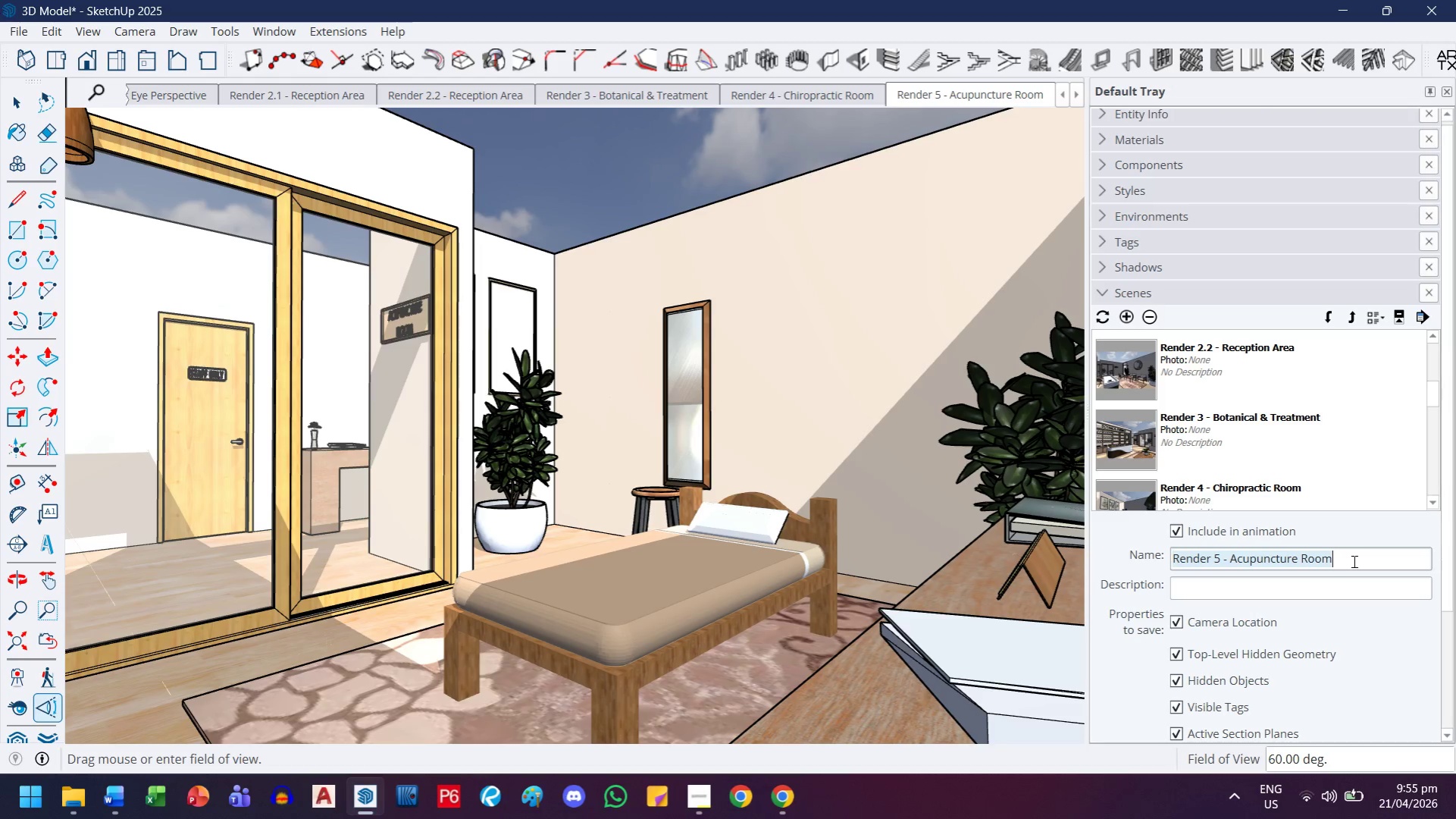 
key(Control+C)
 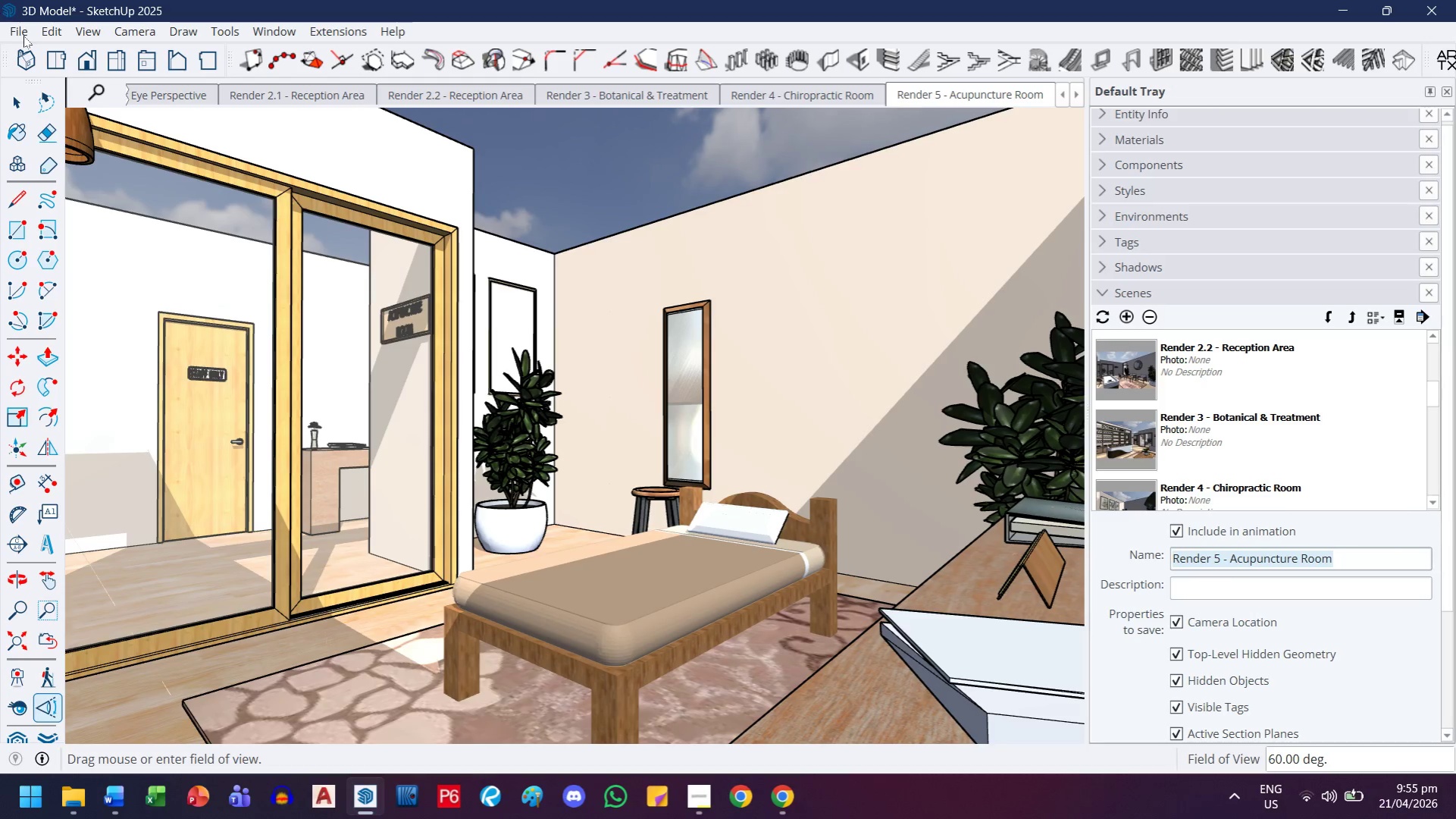 
left_click([23, 31])
 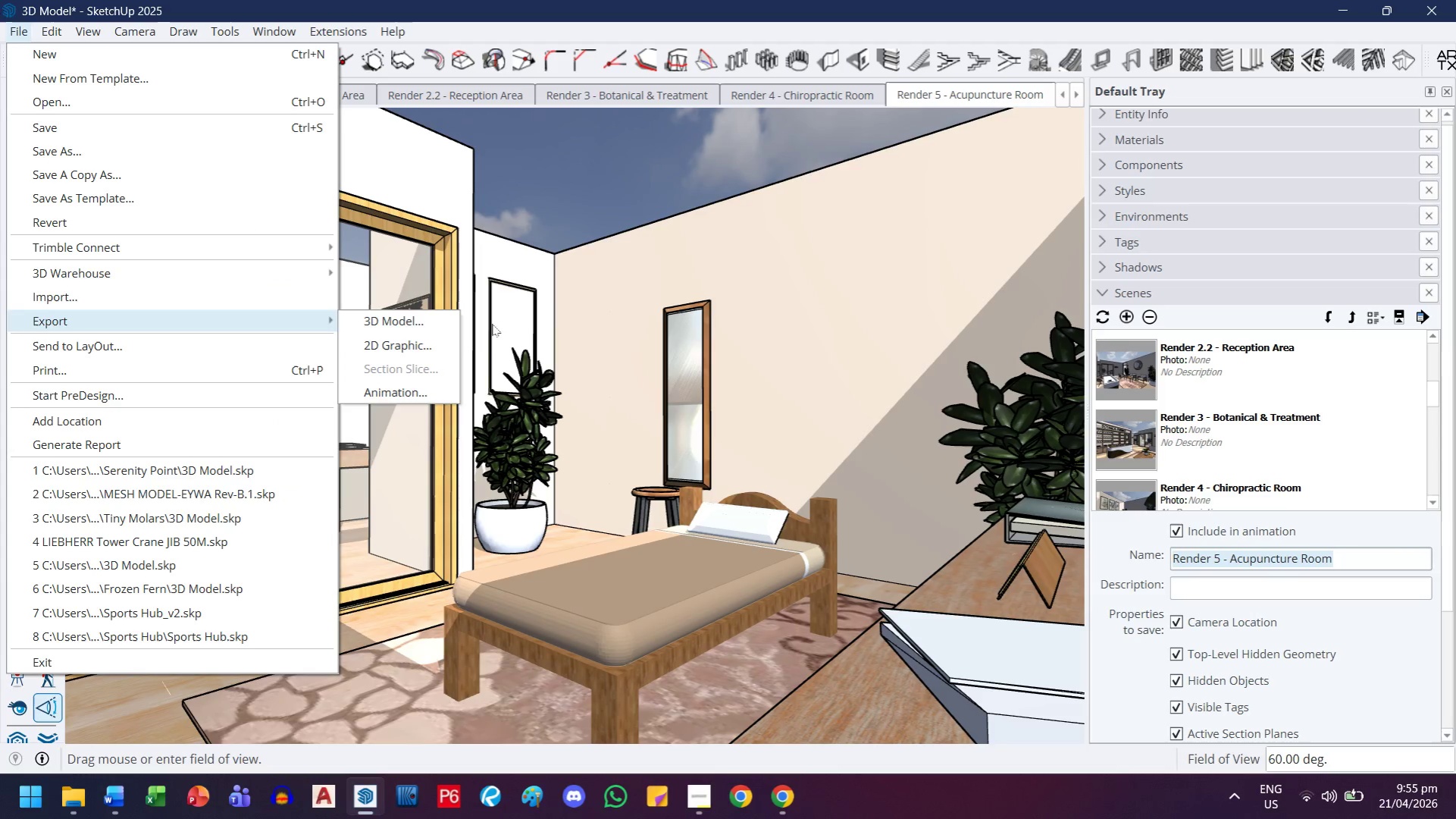 
left_click([405, 345])
 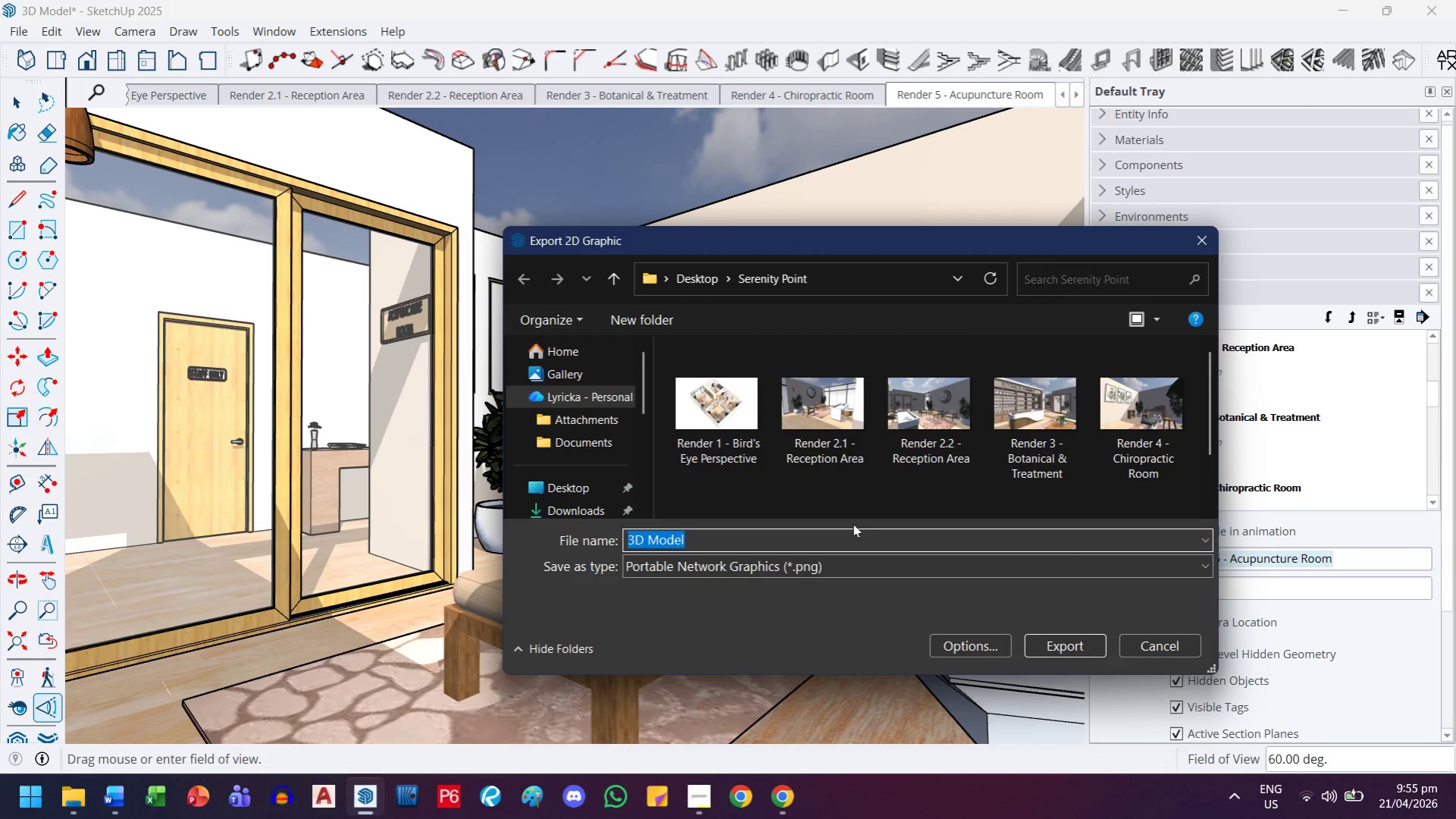 
key(Control+Shift+V)
 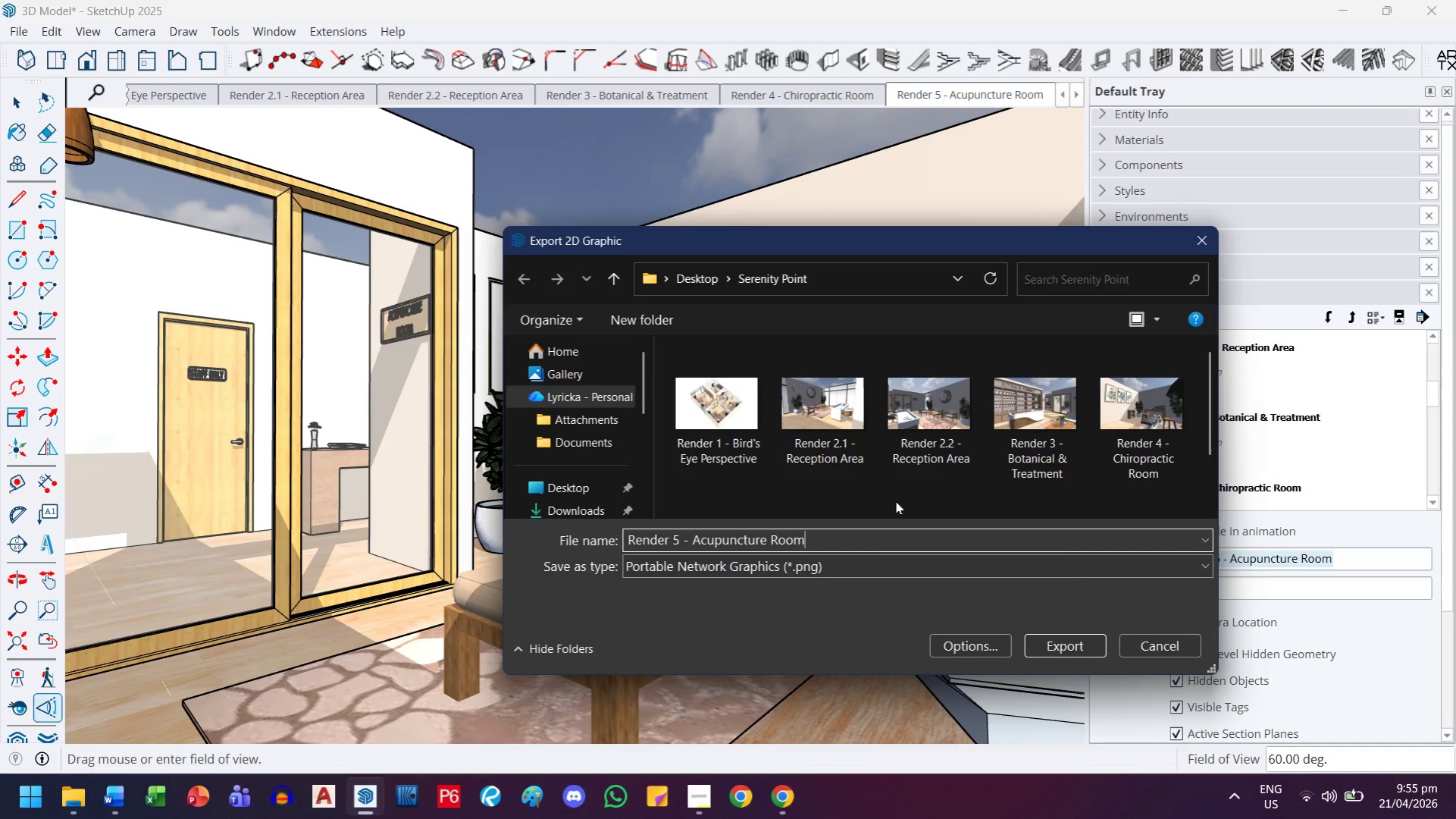 
scroll: coordinate [997, 478], scroll_direction: down, amount: 1.0
 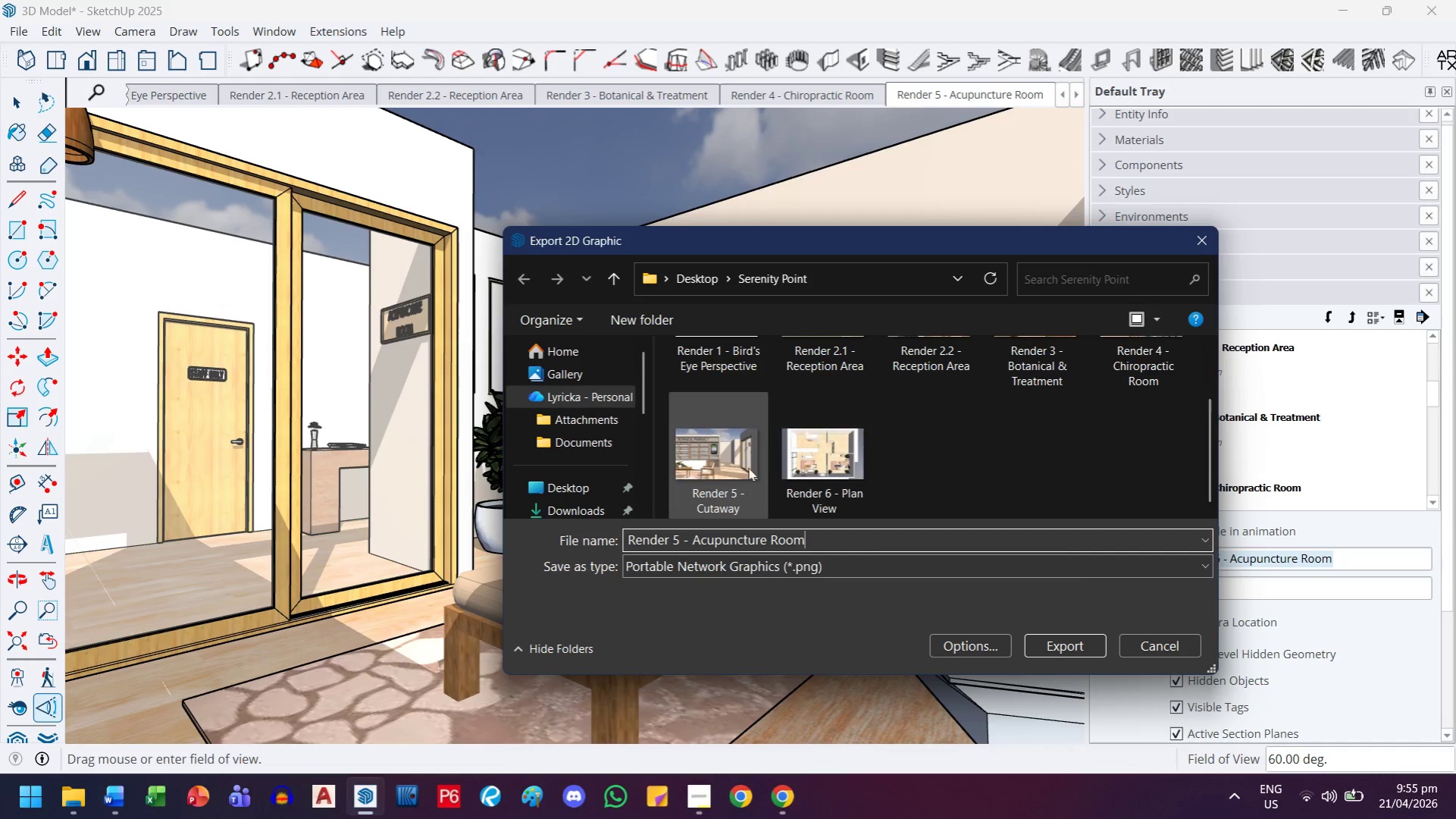 
left_click([748, 468])
 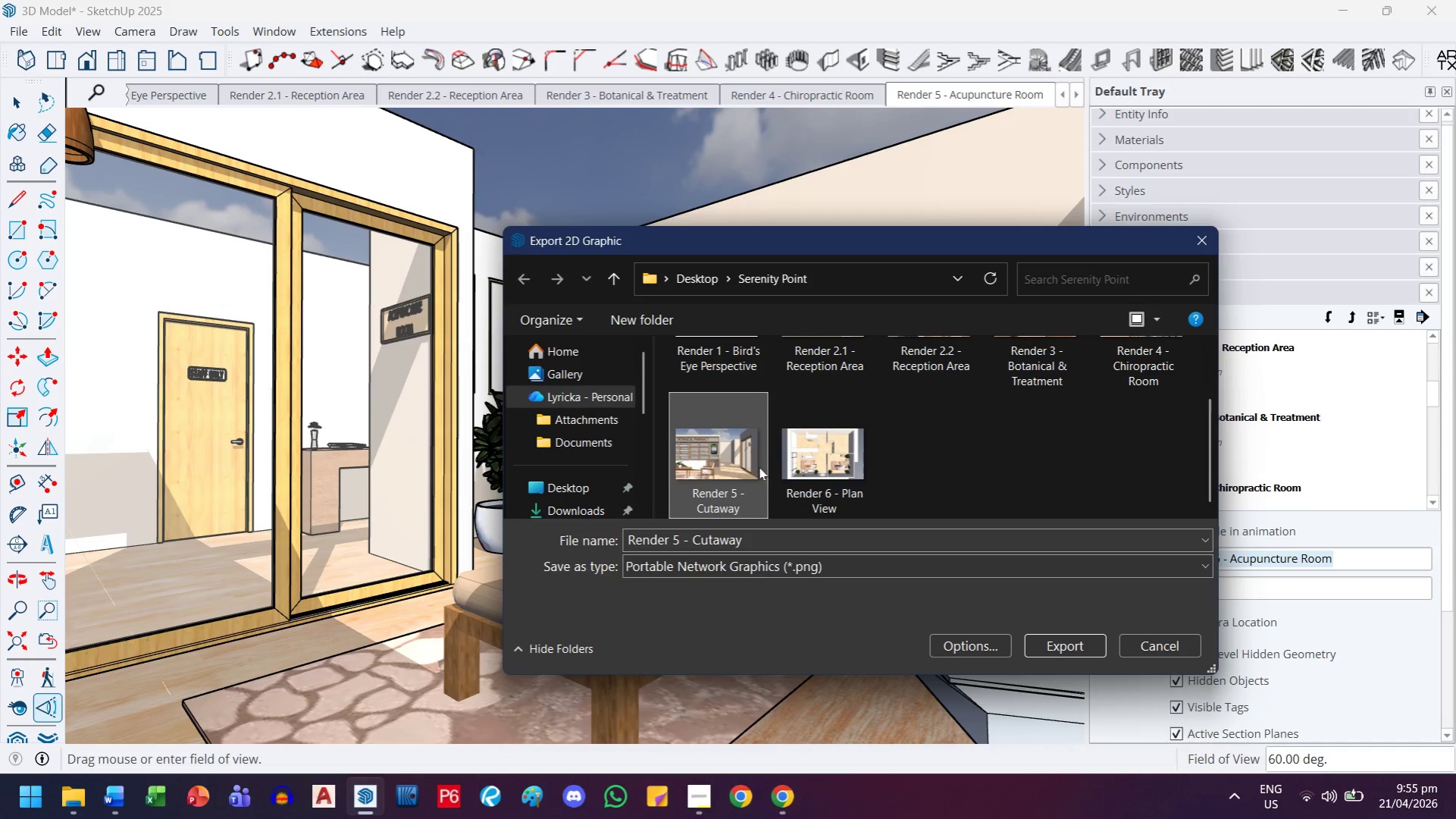 
key(Delete)
 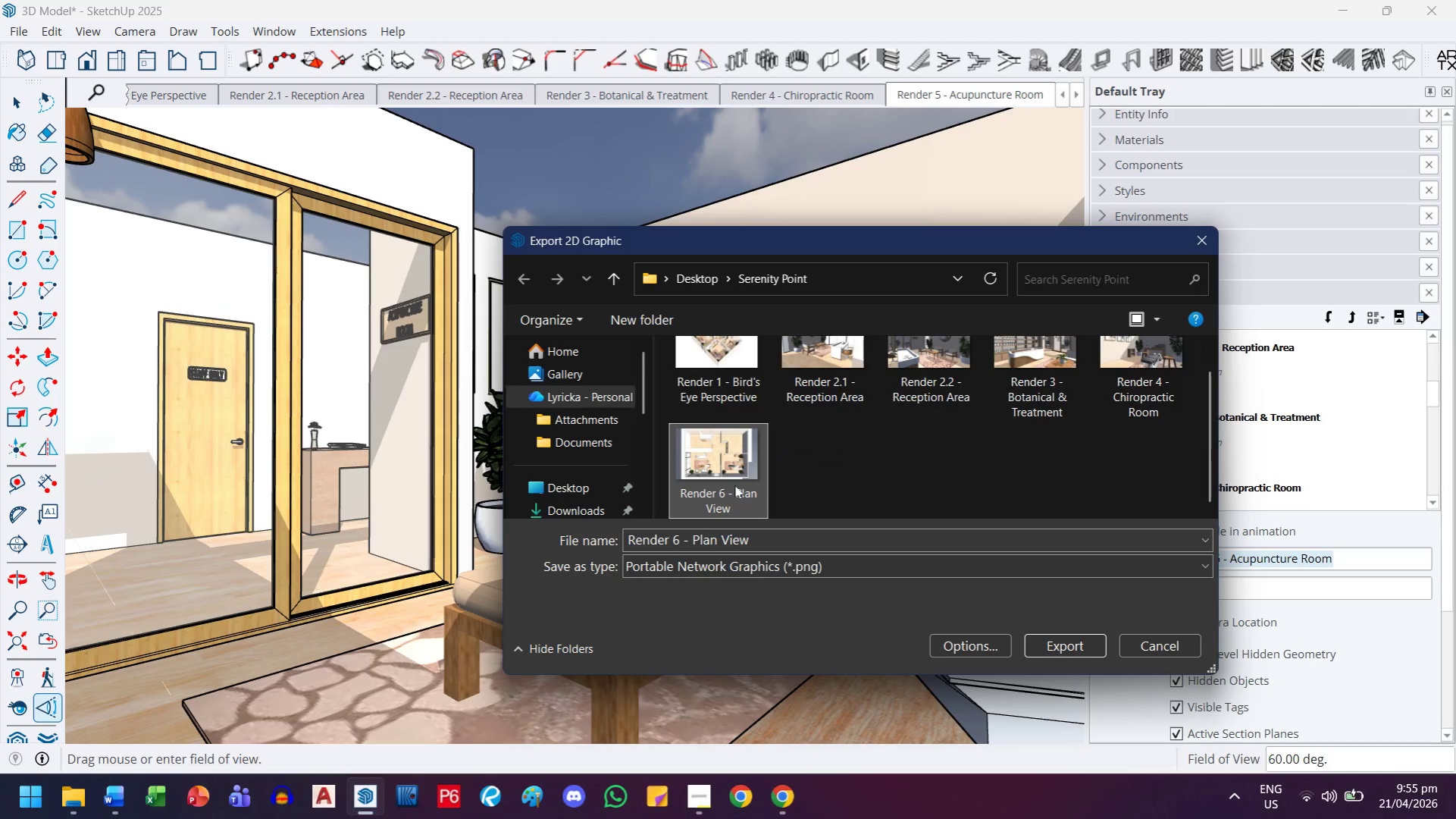 
key(Delete)
 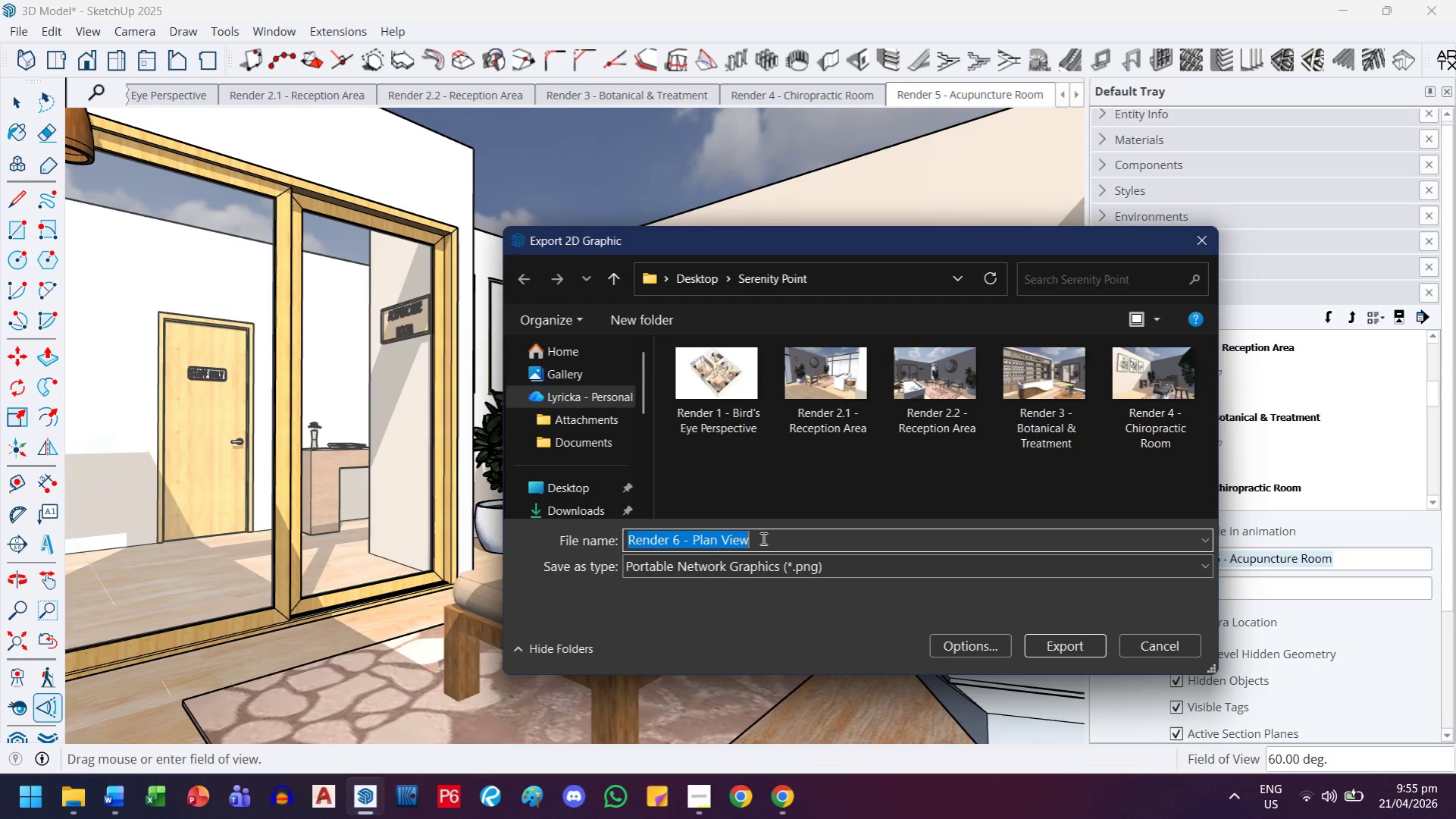 
key(Control+Shift+ShiftLeft)
 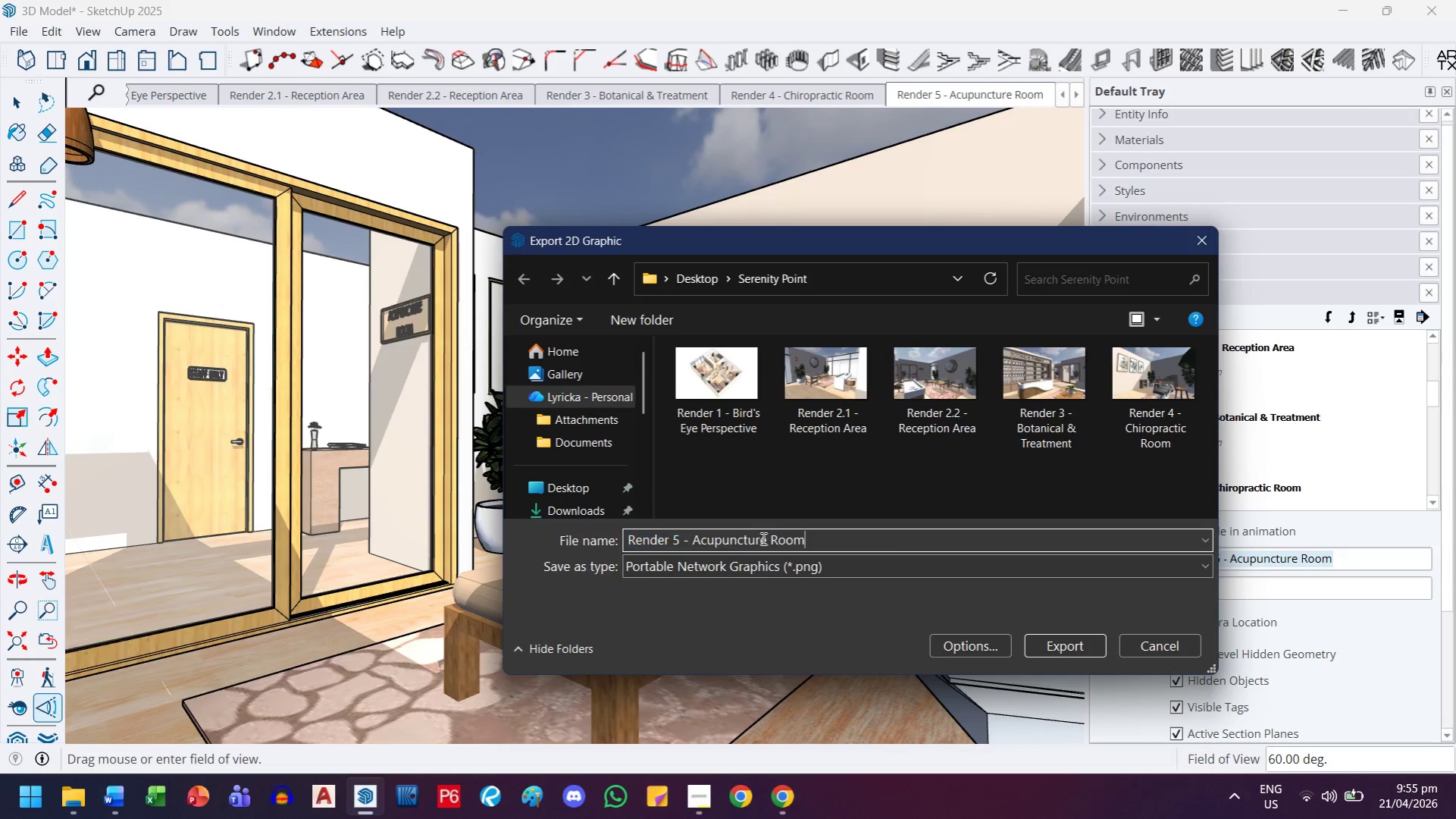 
key(Control+Shift+V)
 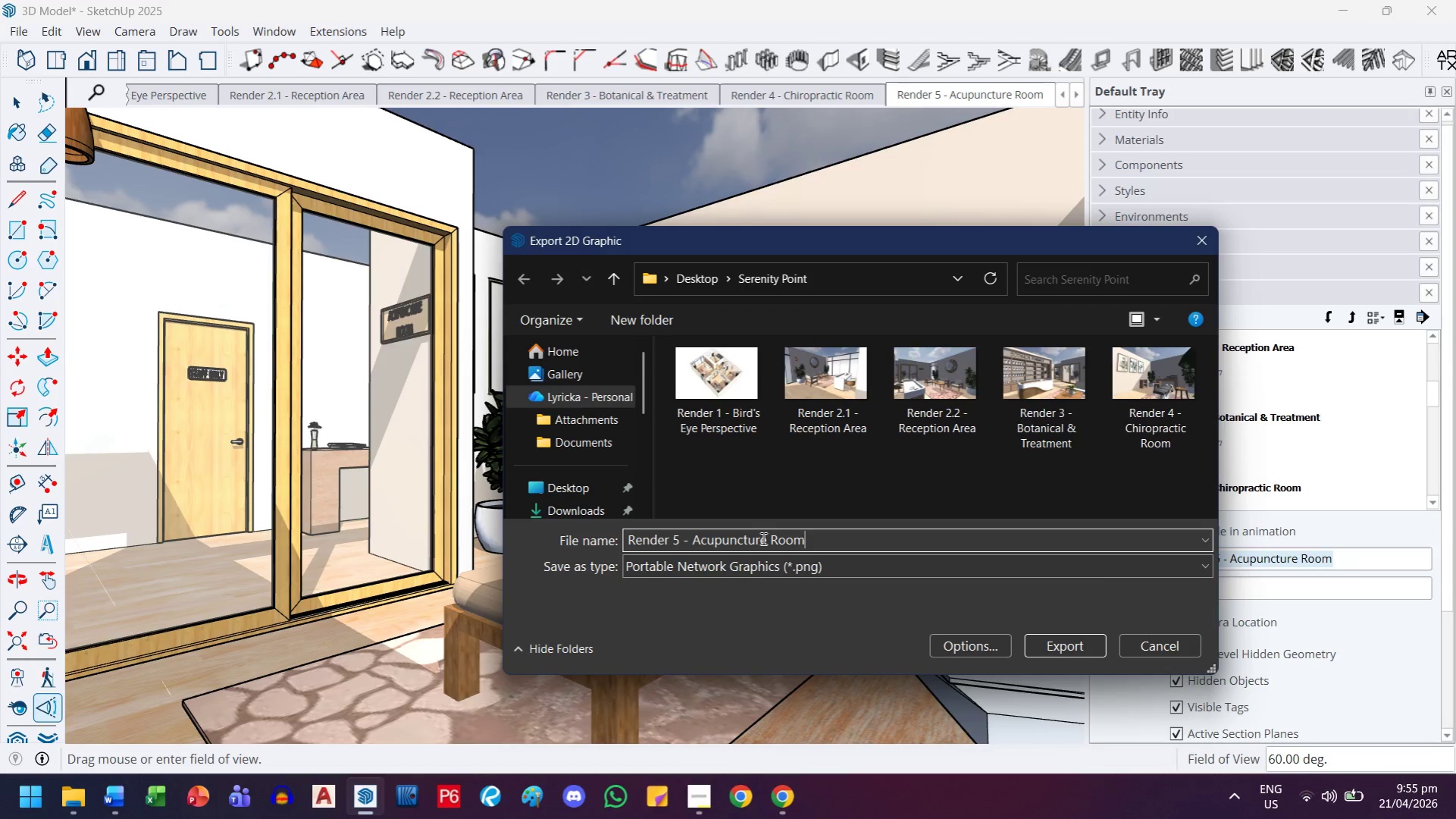 
key(Enter)
 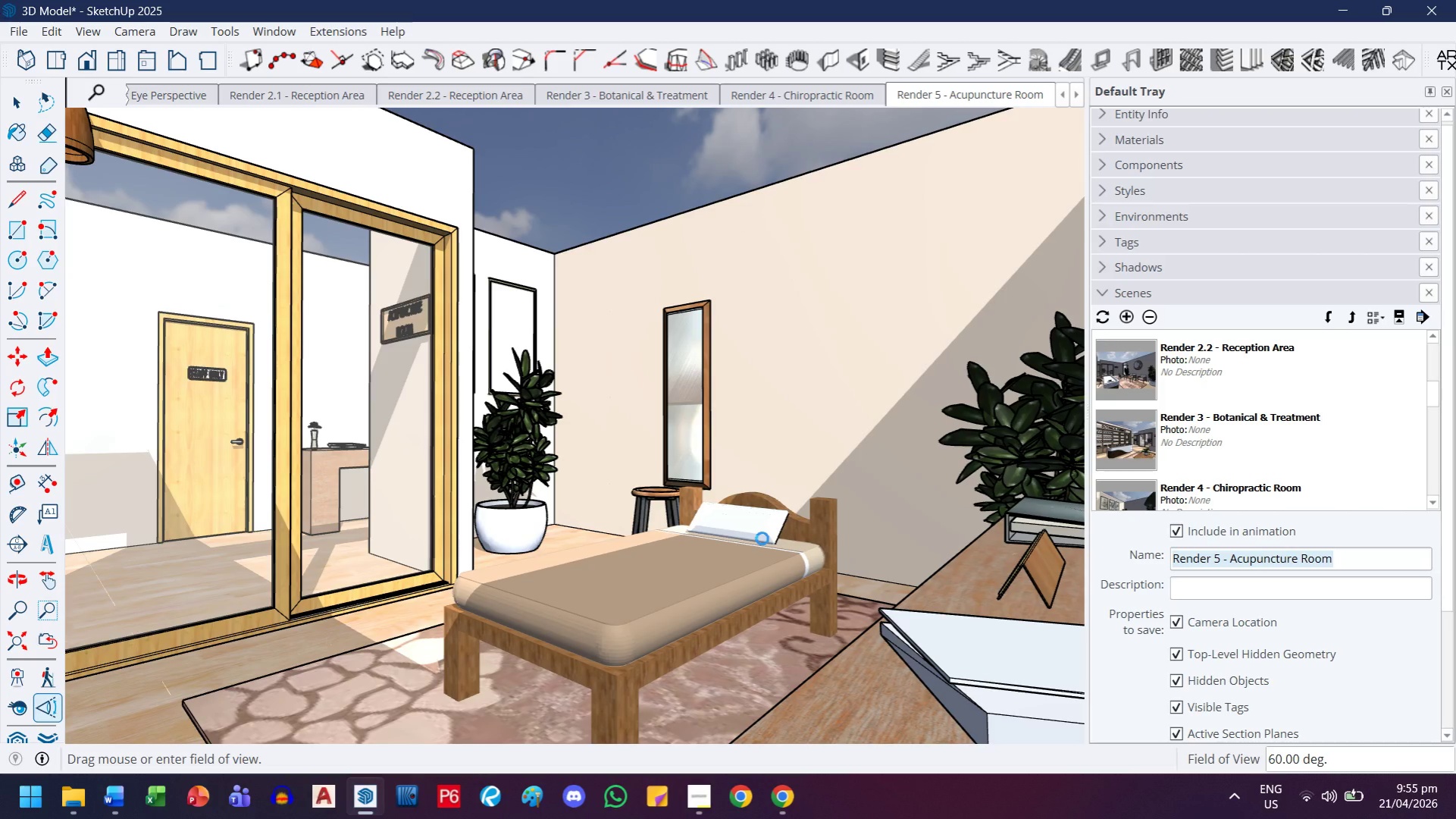 
wait(7.34)
 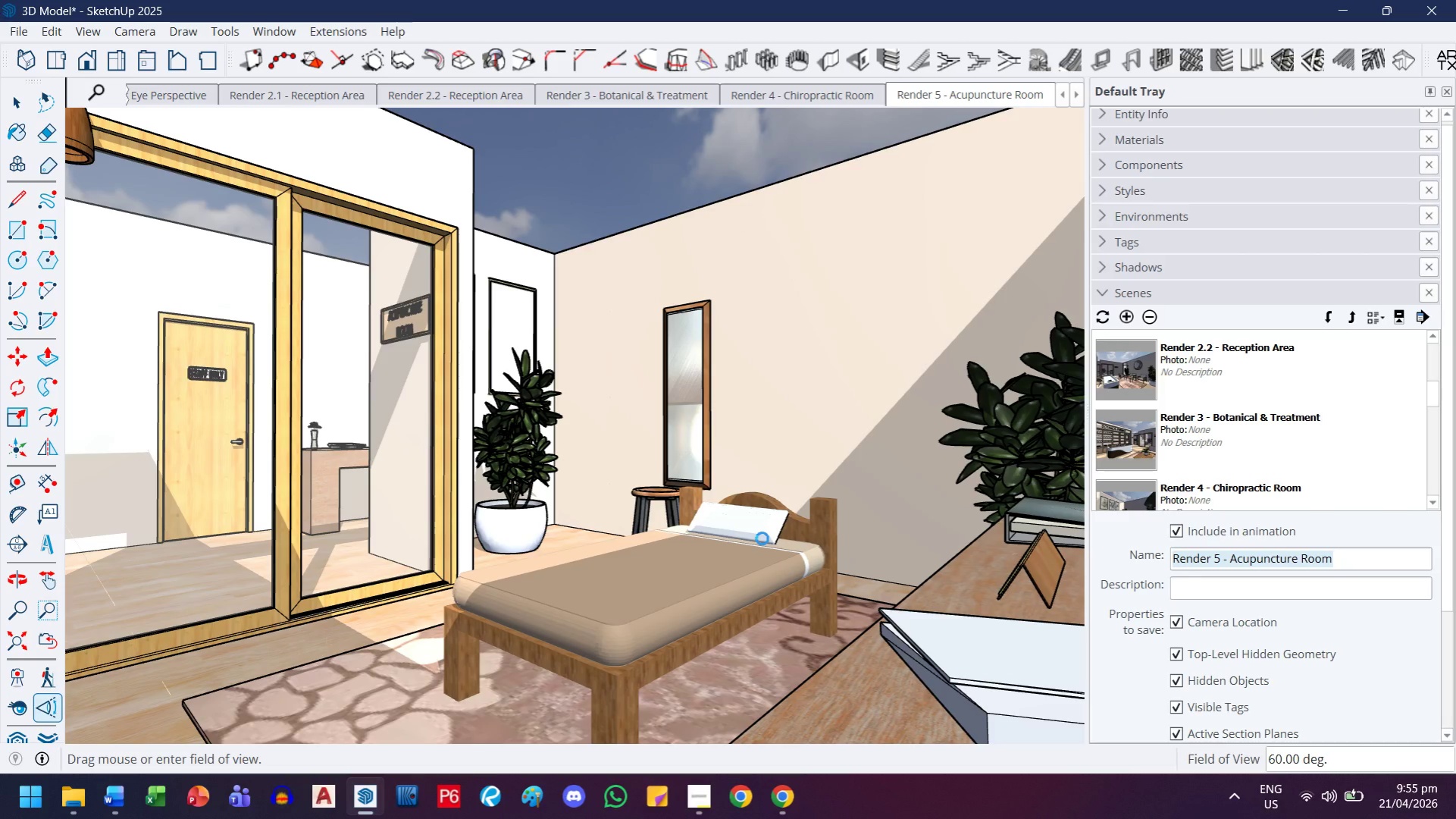 
left_click([1079, 96])
 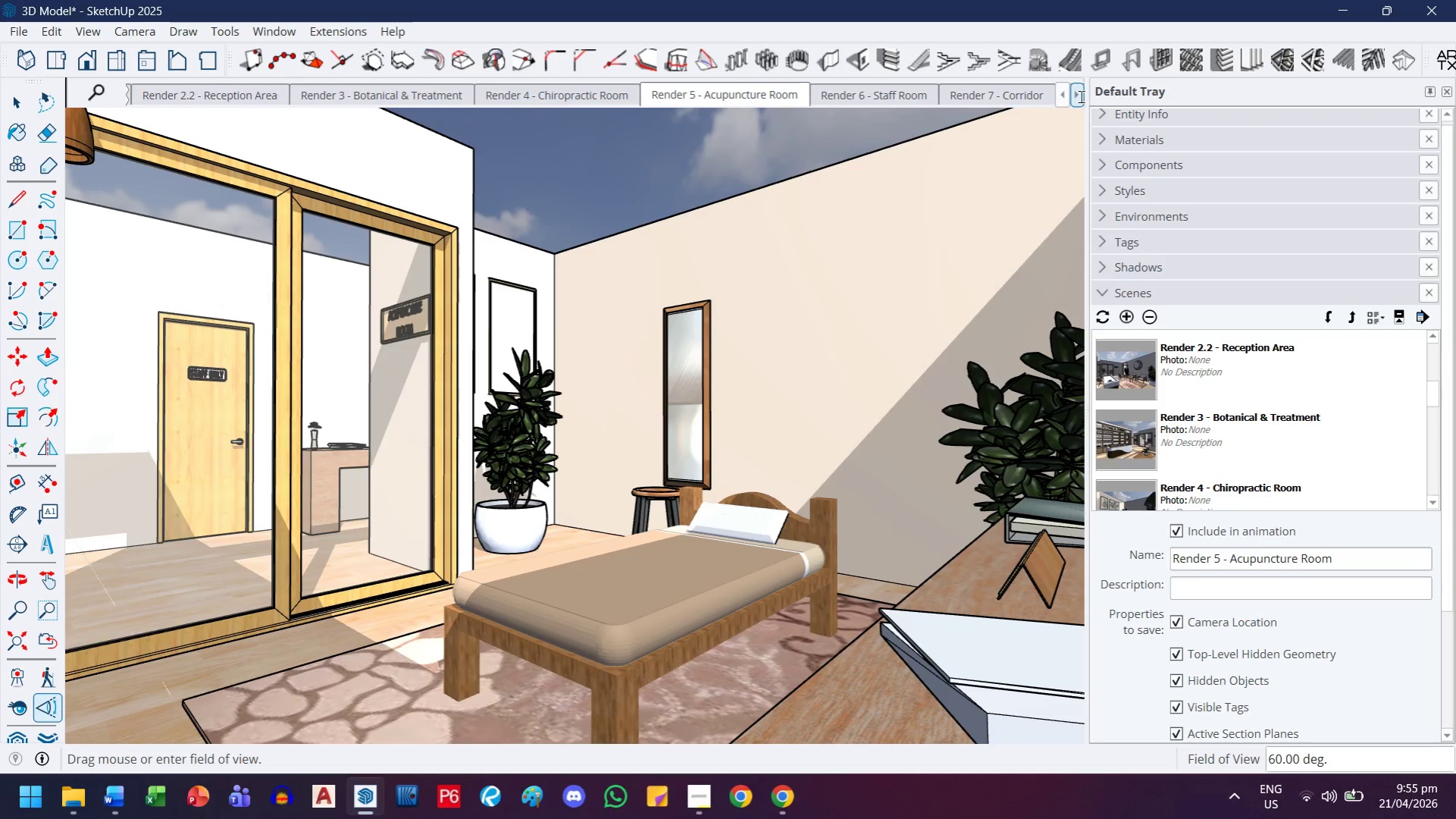 
double_click([1079, 96])
 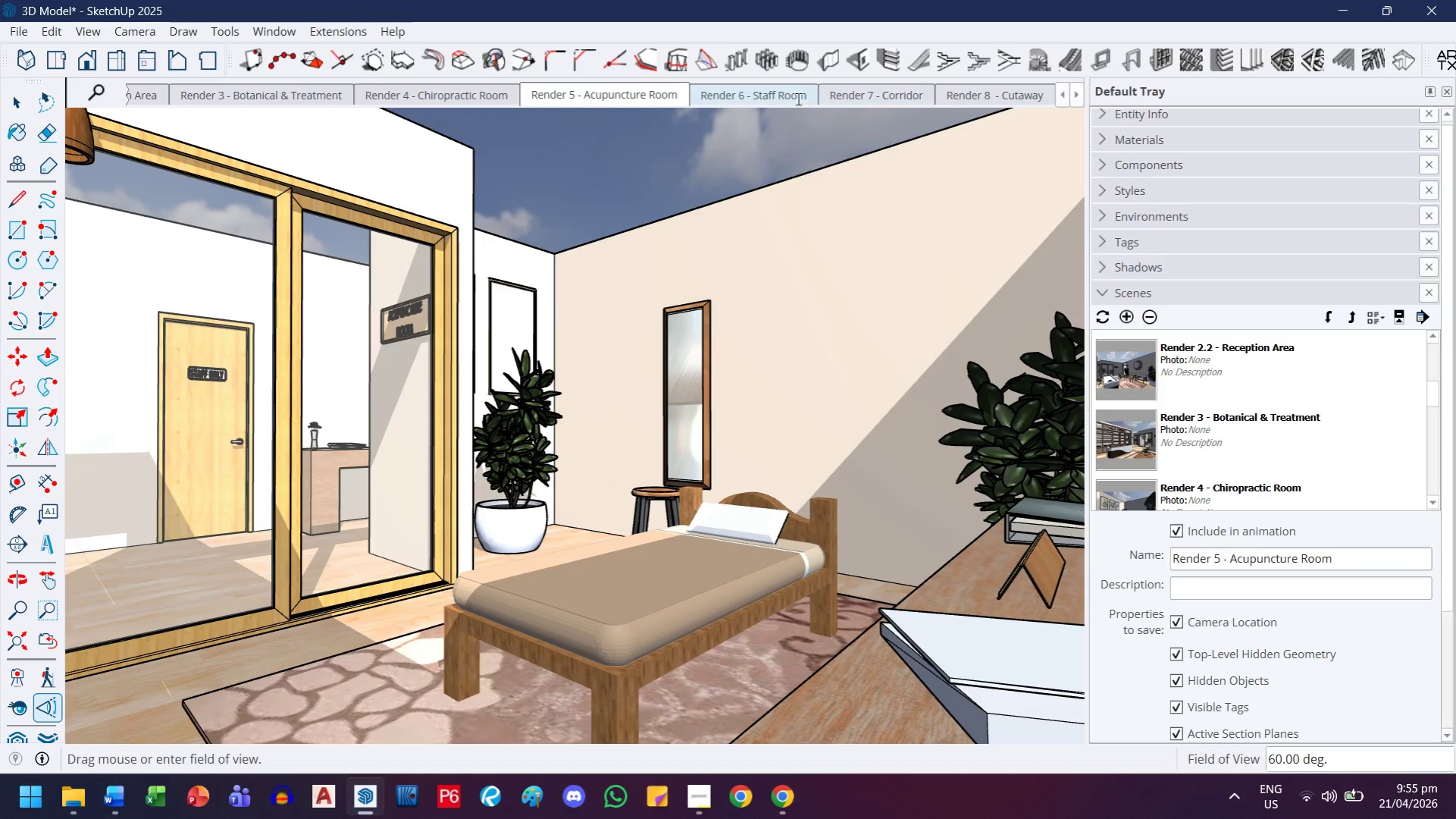 
left_click([797, 99])
 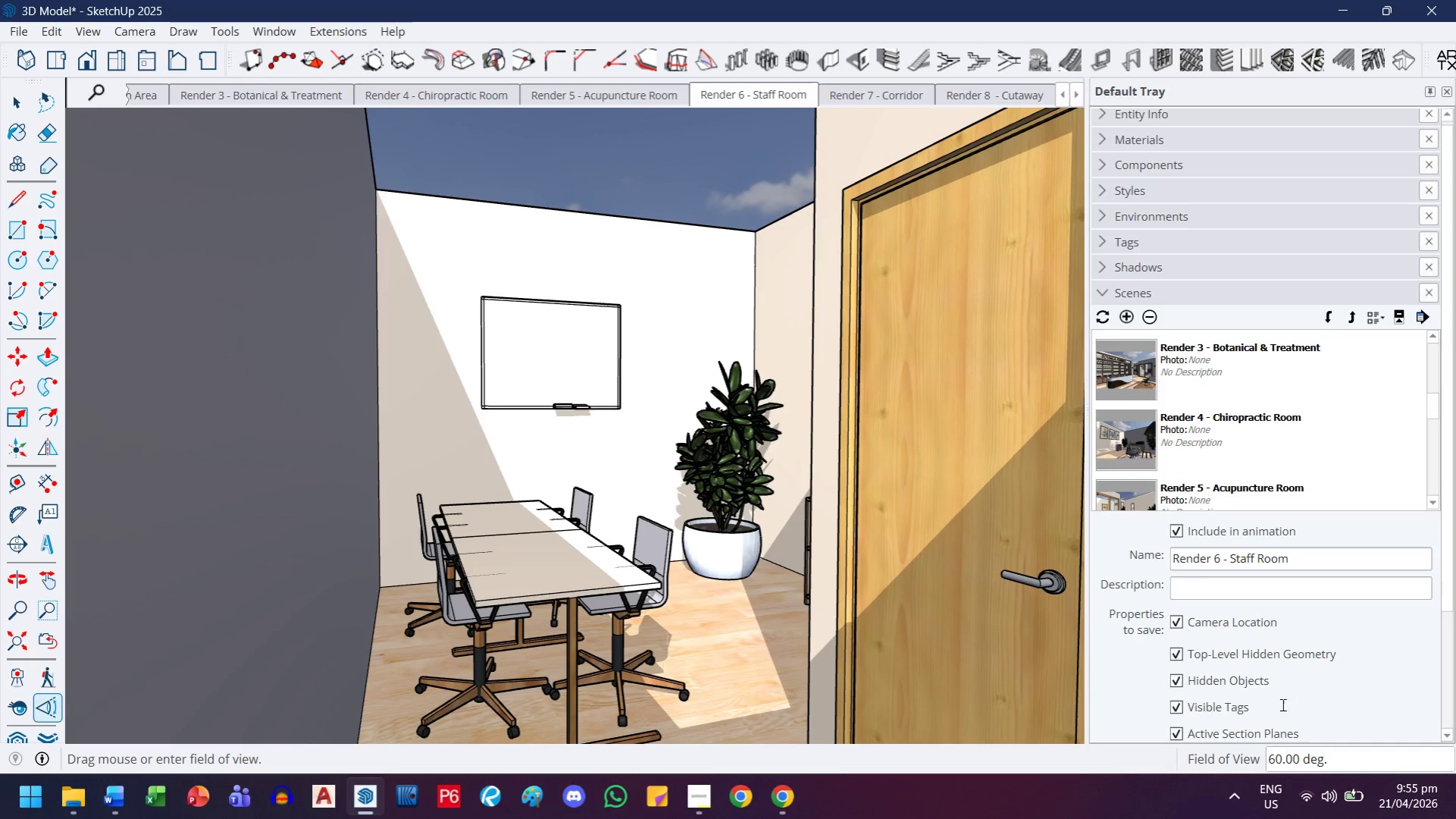 
left_click([1248, 554])
 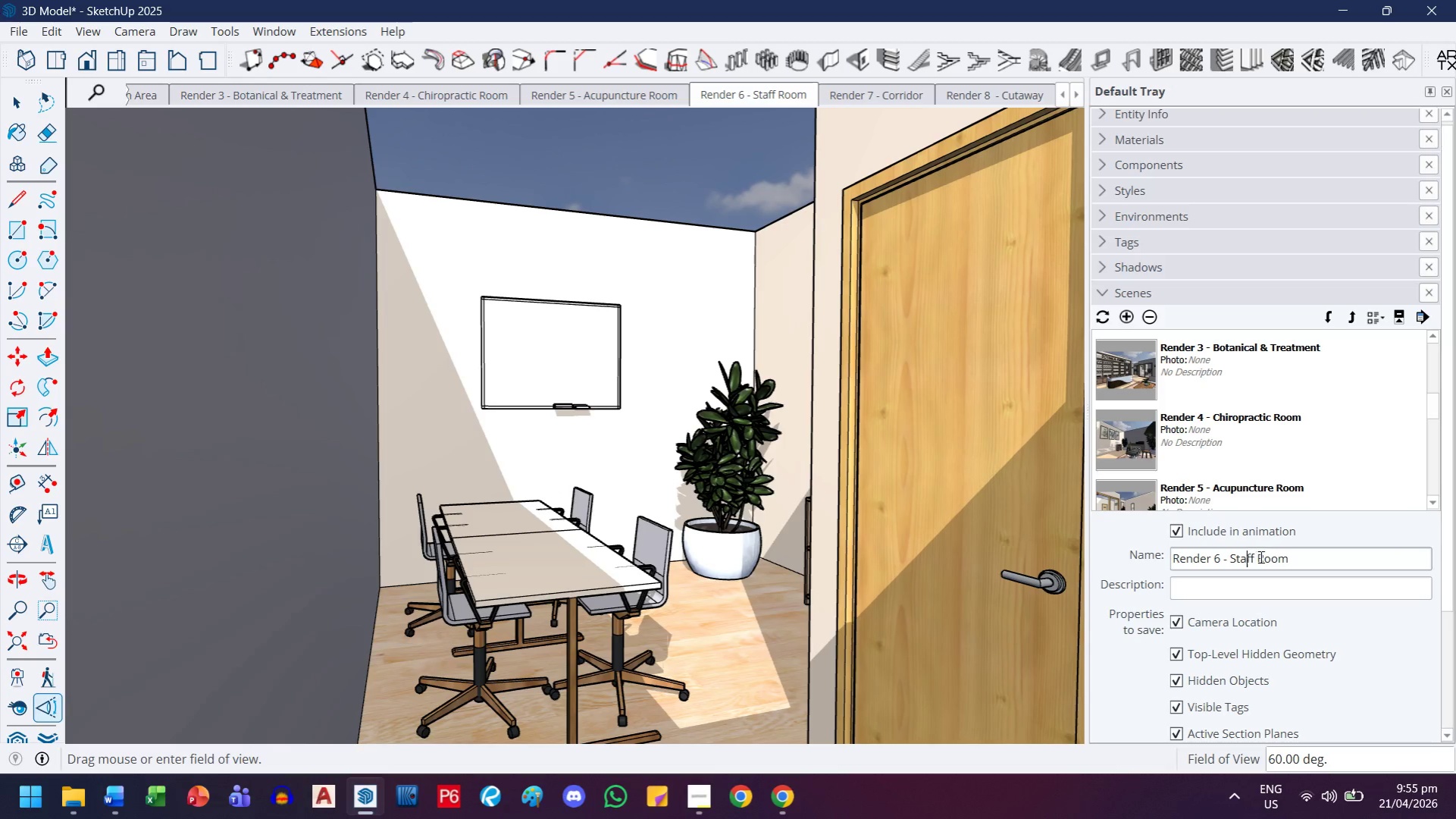 
key(Control+ControlLeft)
 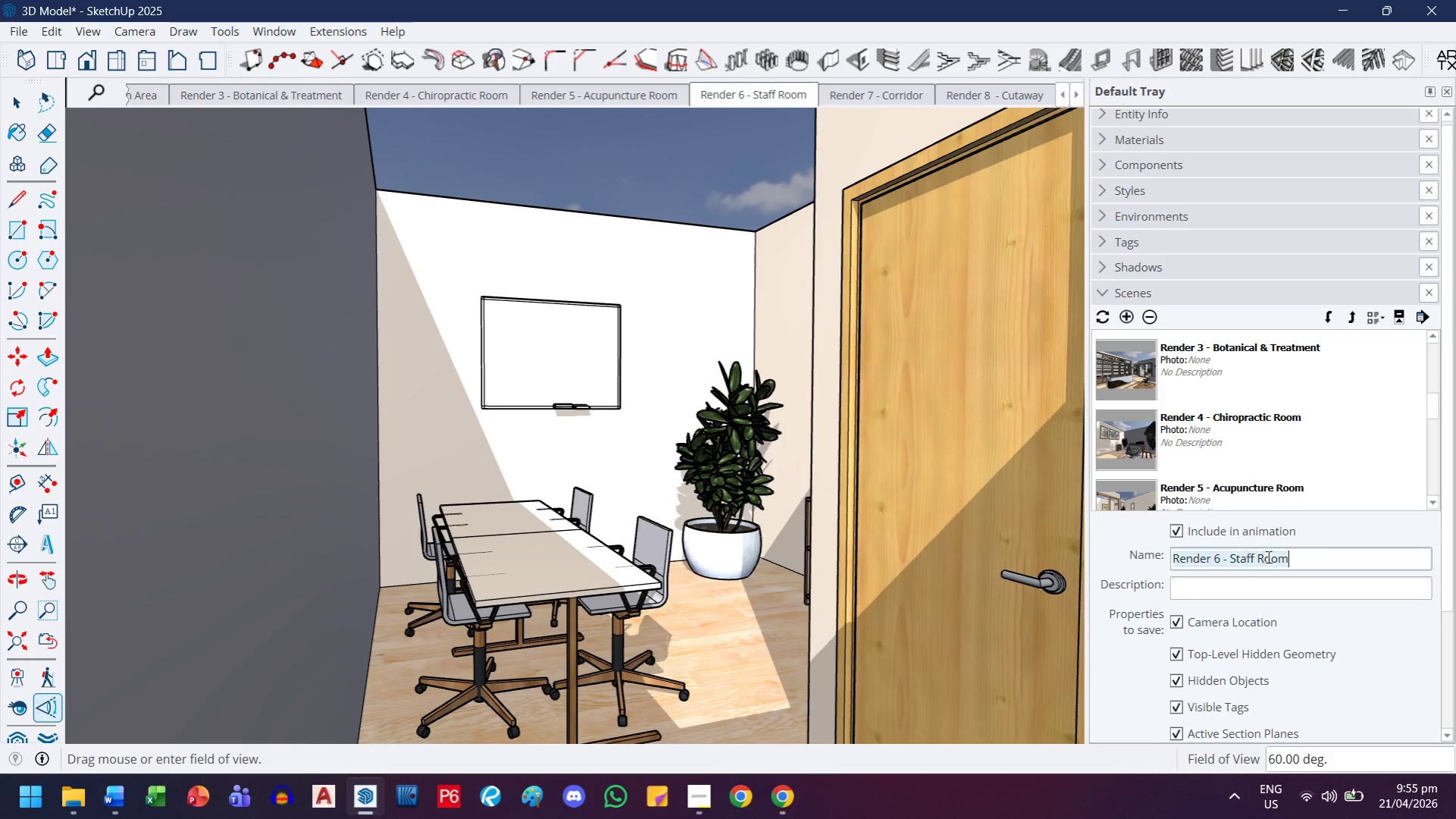 
key(Control+A)
 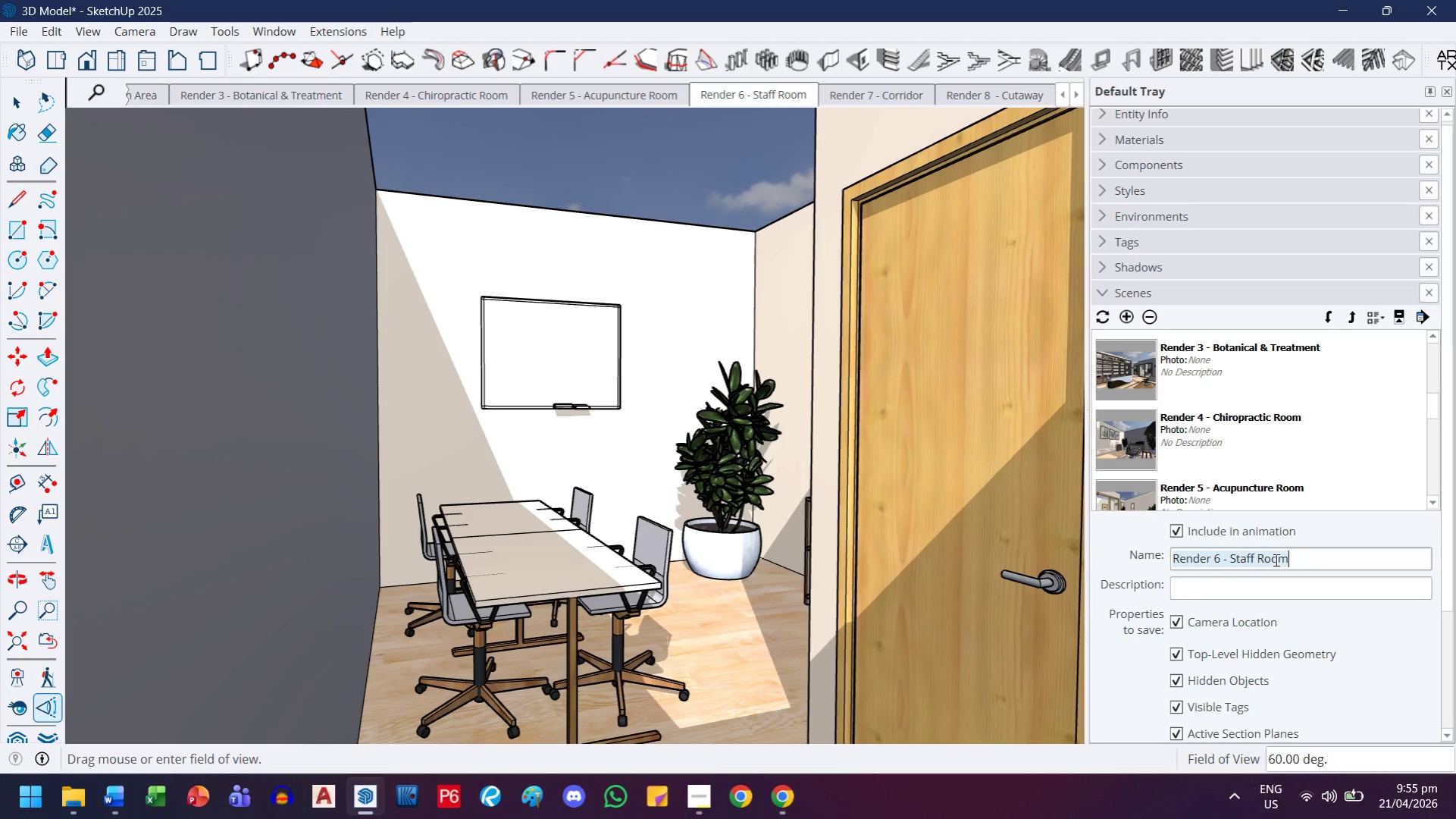 
key(Control+C)
 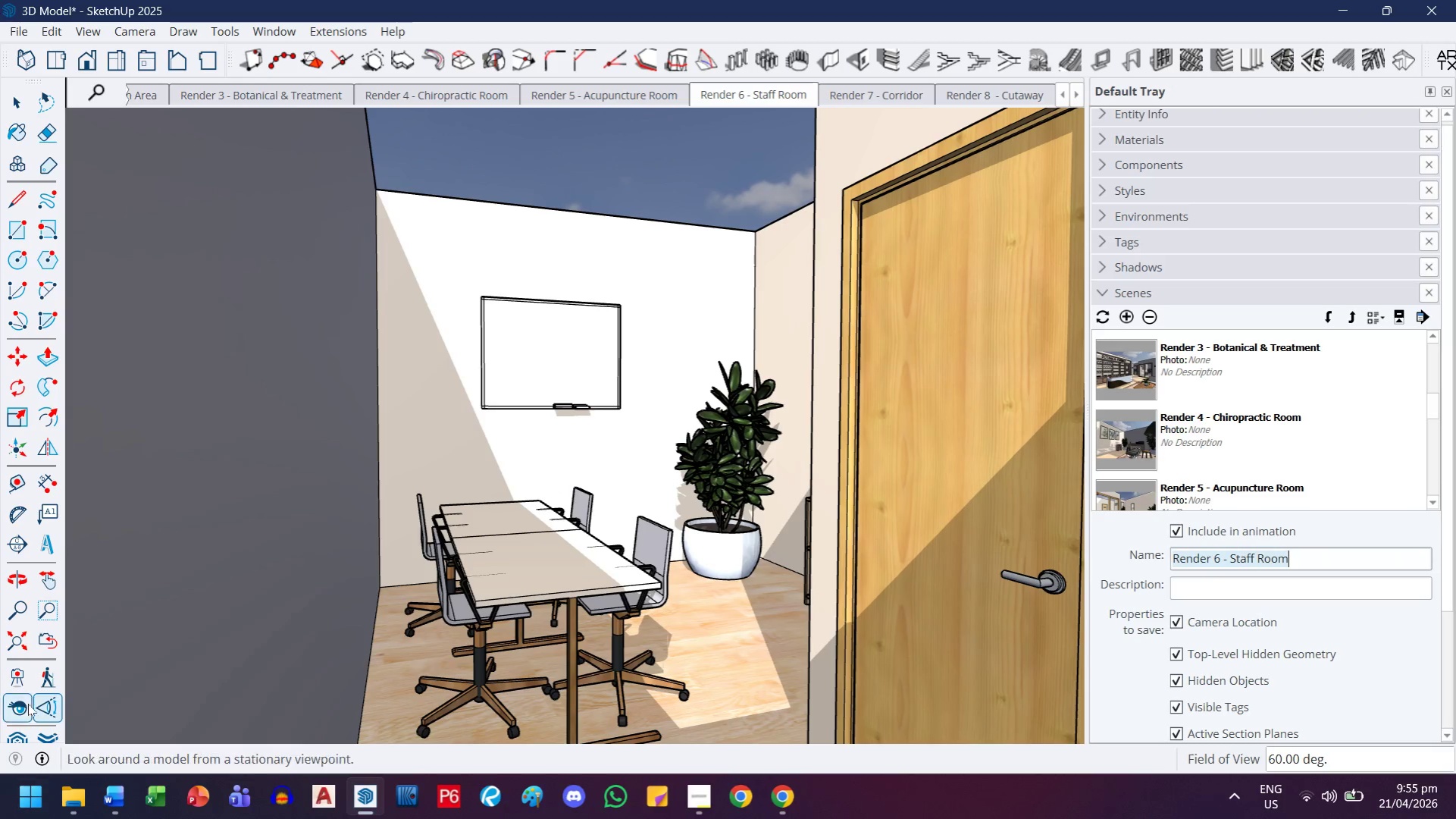 
left_click([28, 704])
 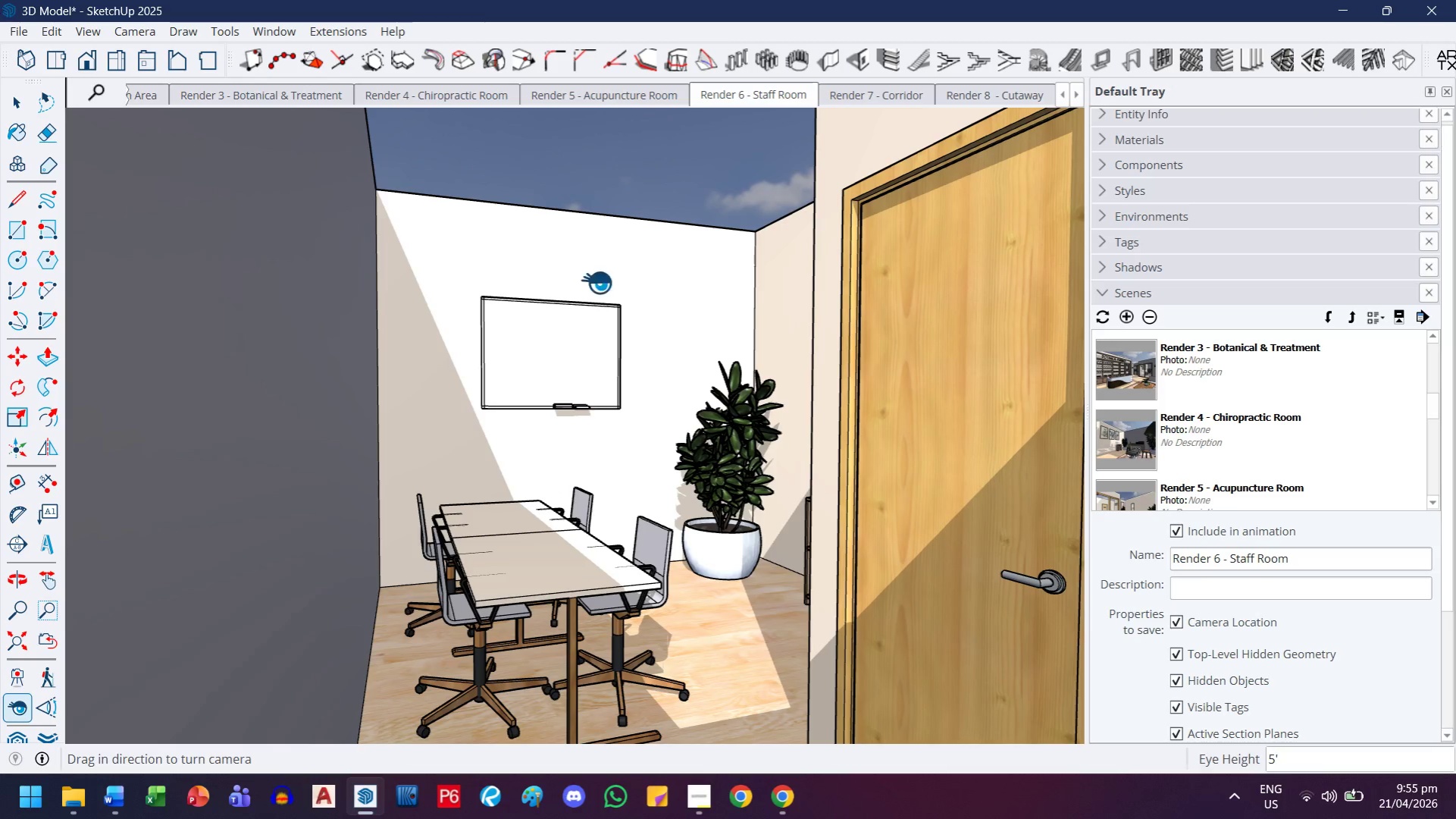 
wait(6.69)
 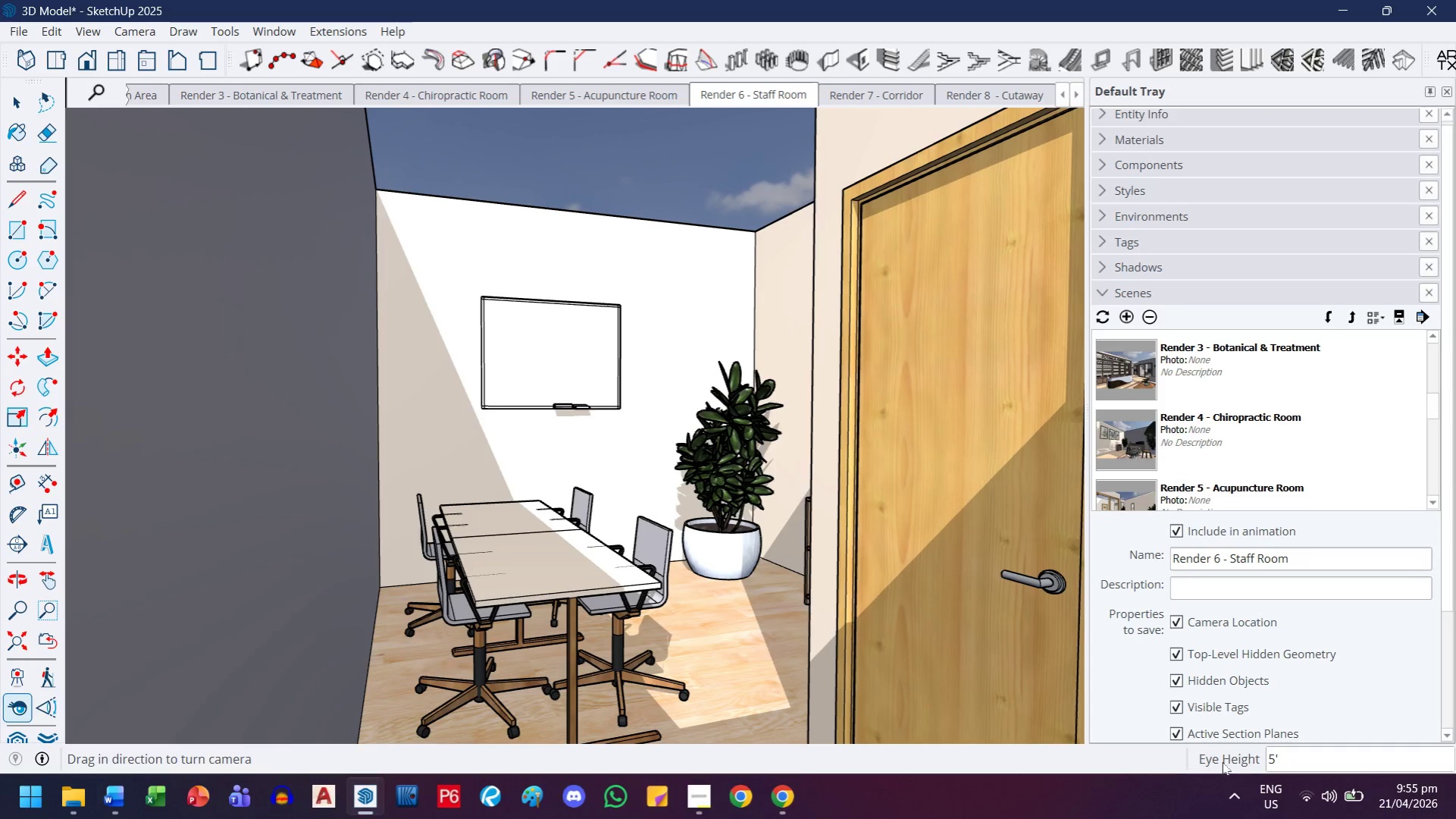 
double_click([16, 30])
 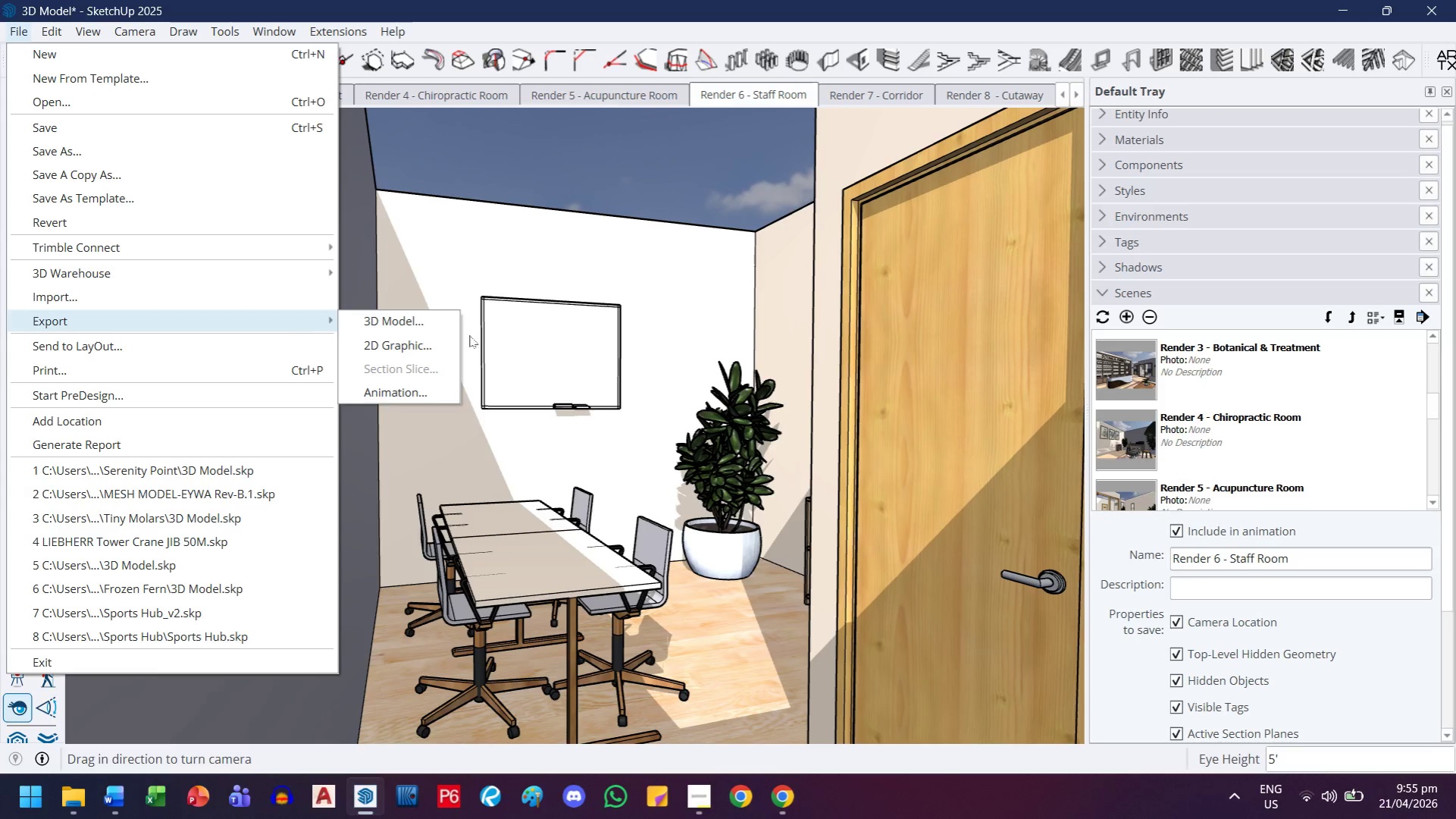 
left_click([431, 351])
 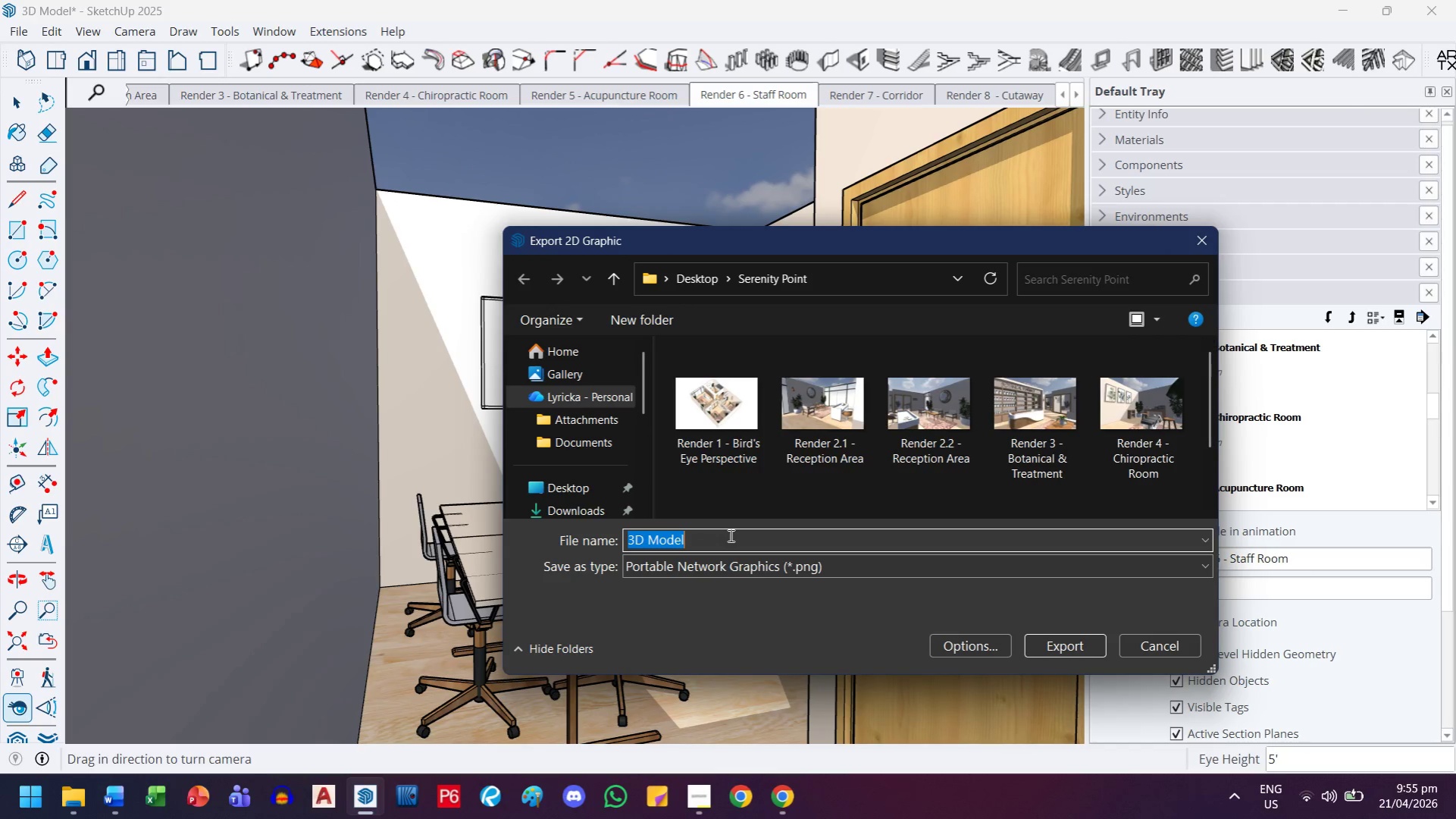 
key(Control+Shift+ShiftLeft)
 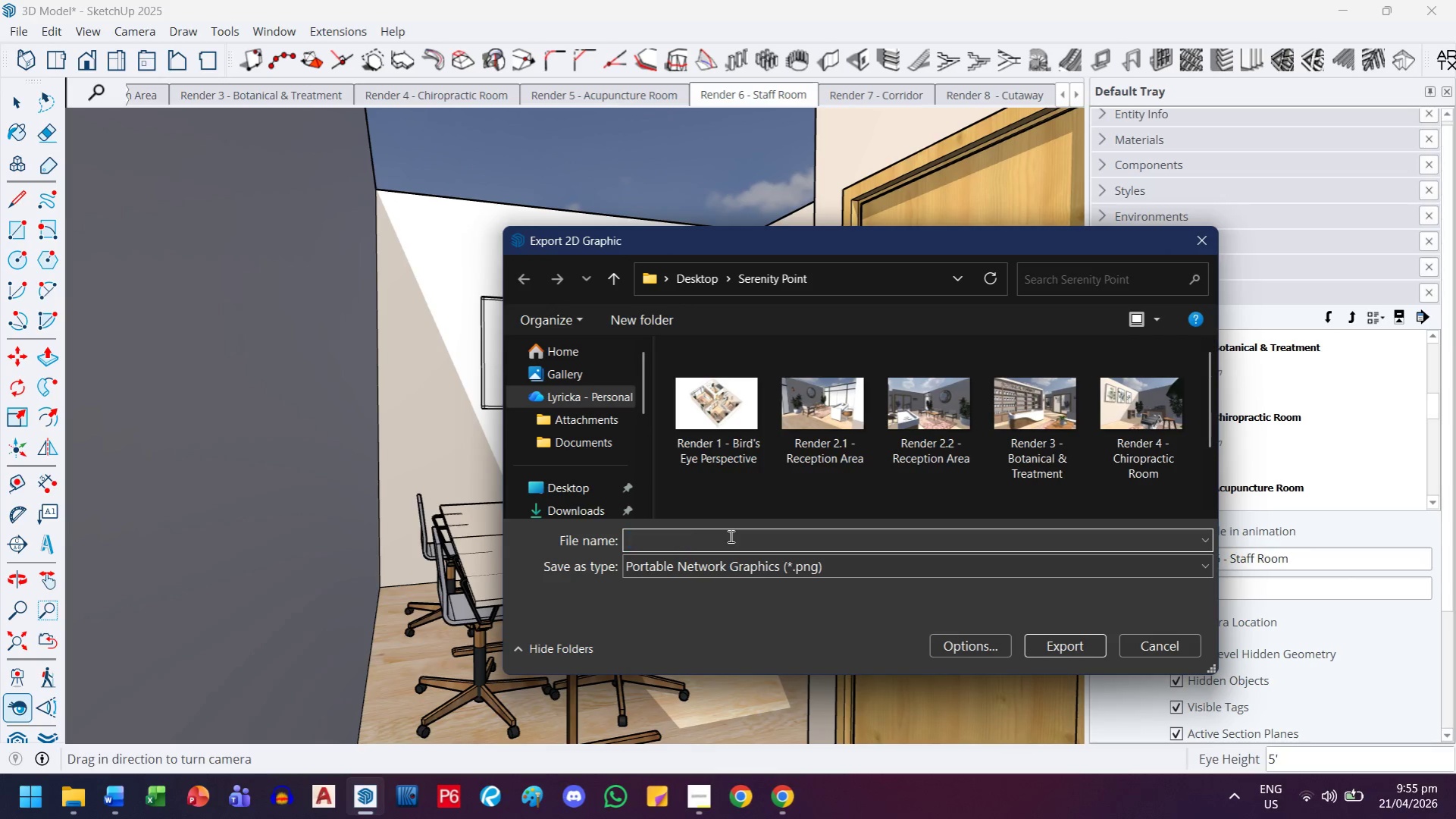 
key(Control+Shift+V)
 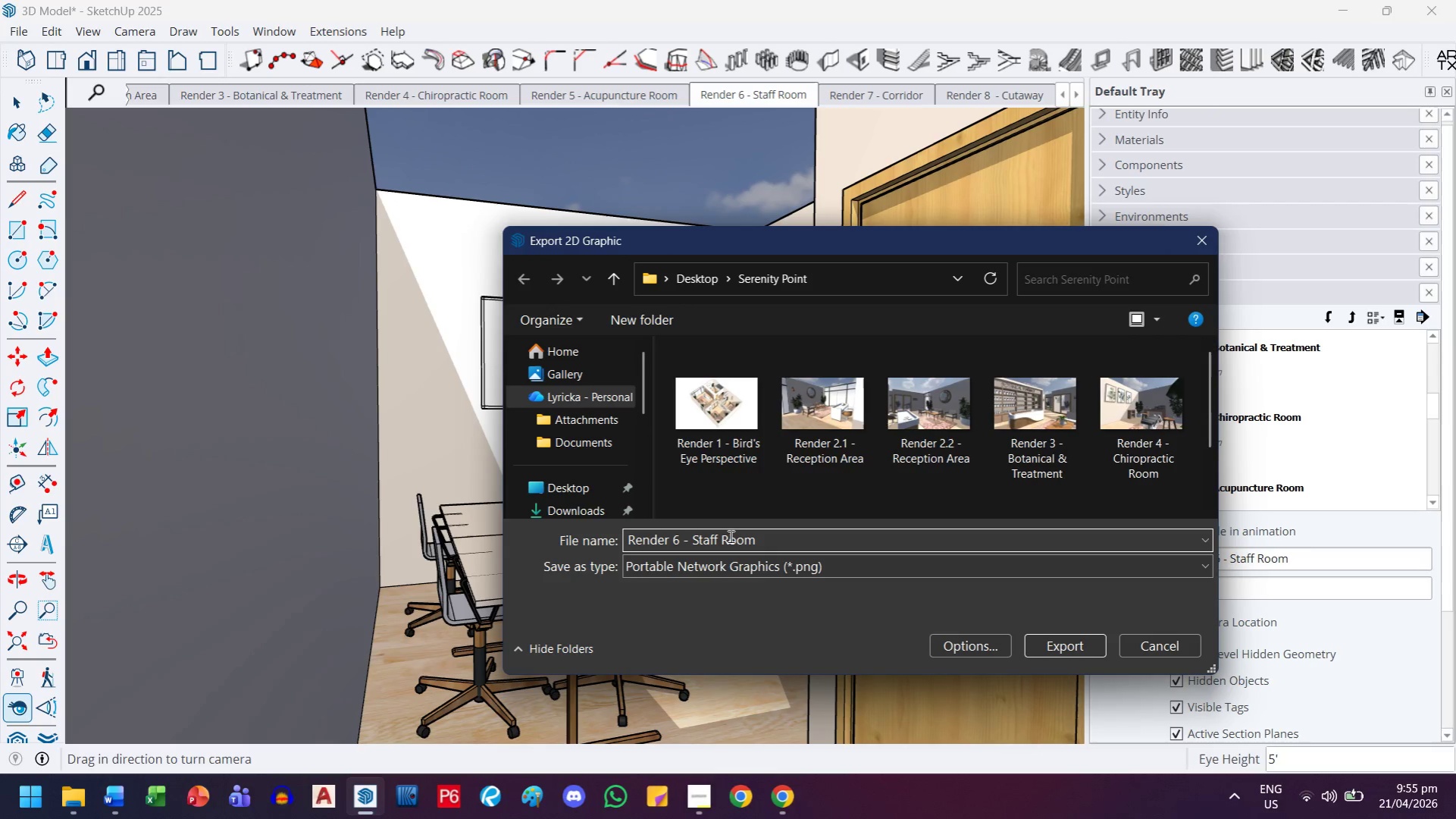 
key(Enter)
 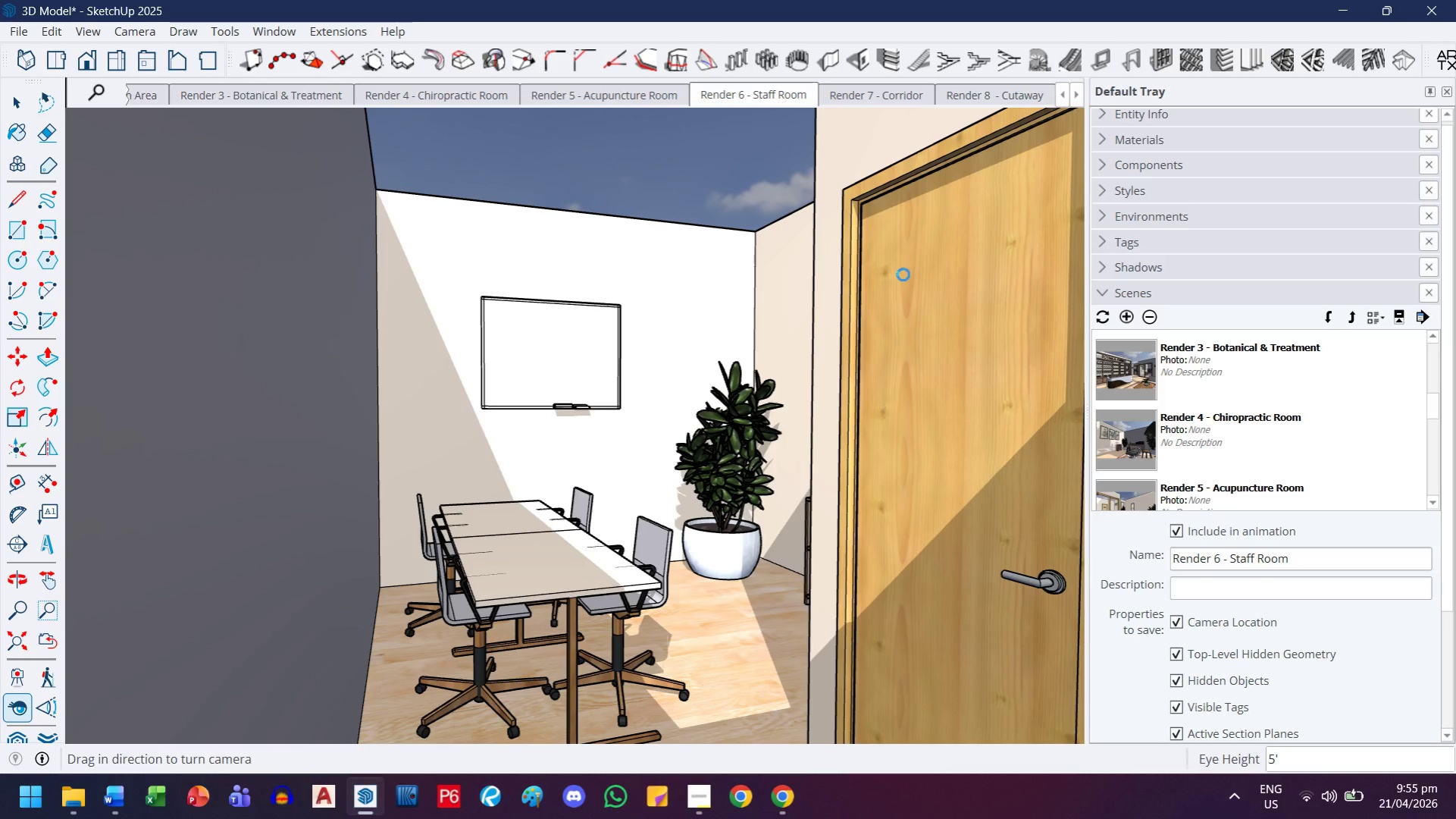 
wait(6.44)
 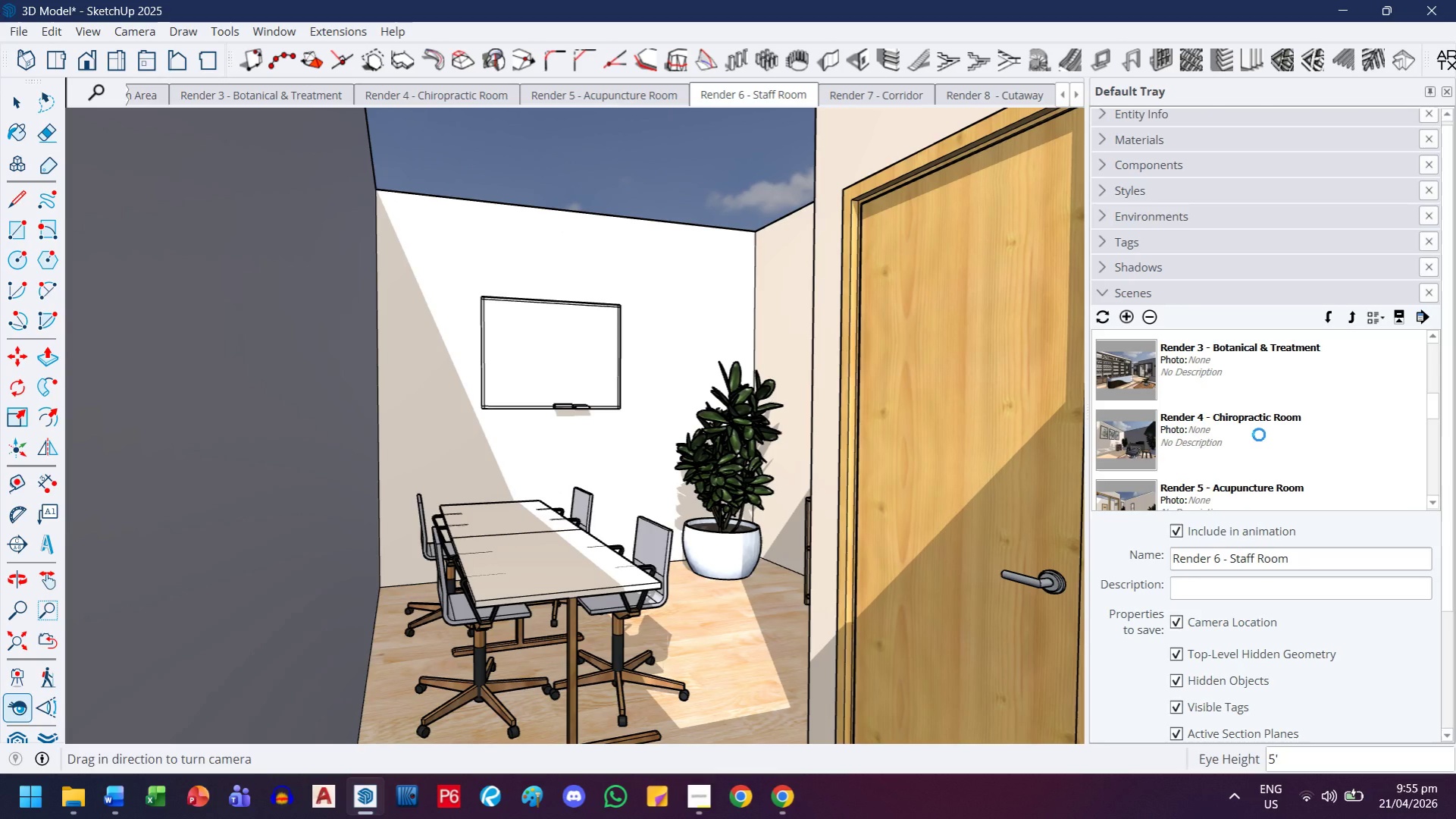 
left_click([847, 102])
 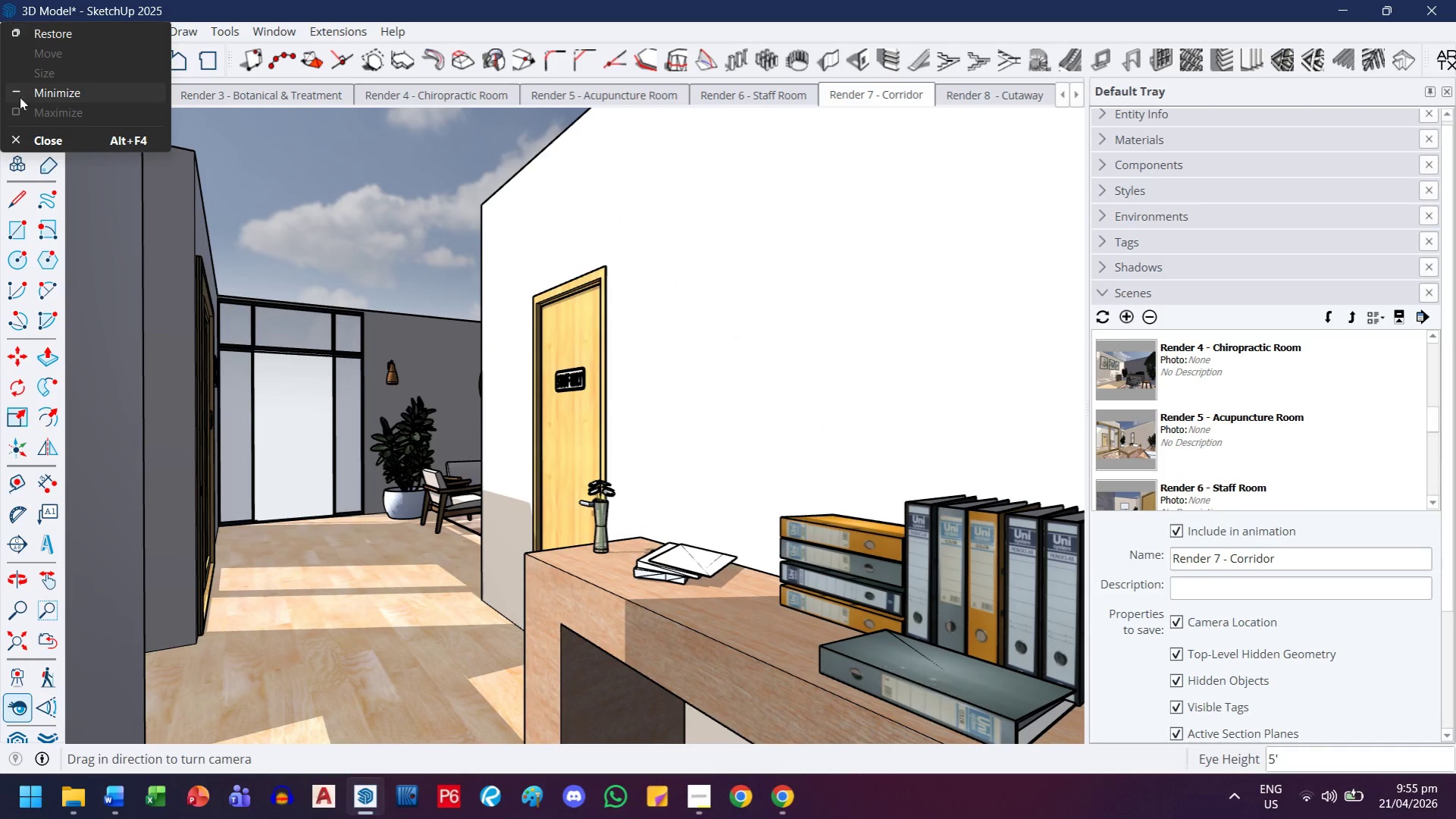 
left_click([9, 30])
 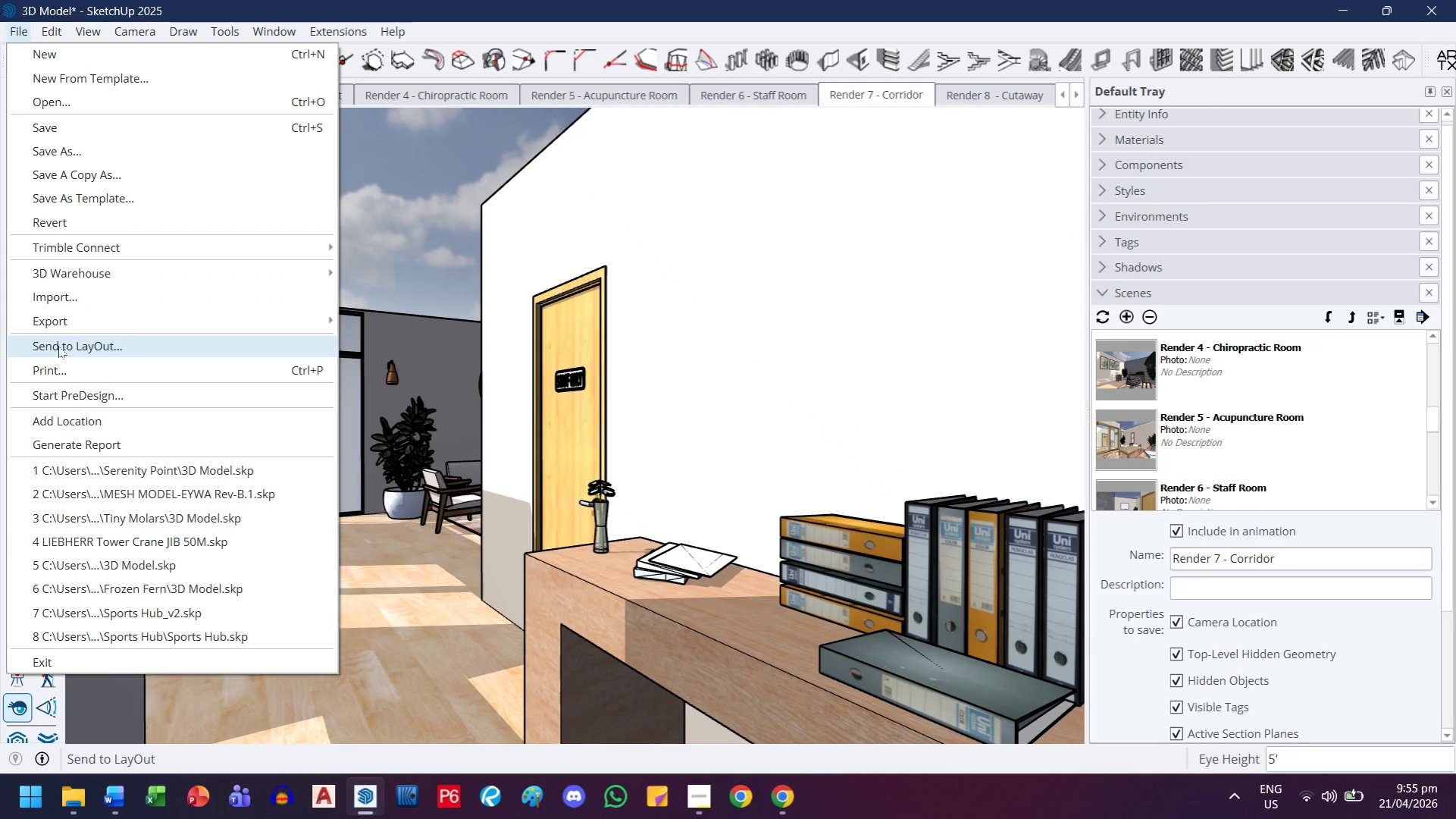 
left_click_drag(start_coordinate=[76, 321], to_coordinate=[83, 321])
 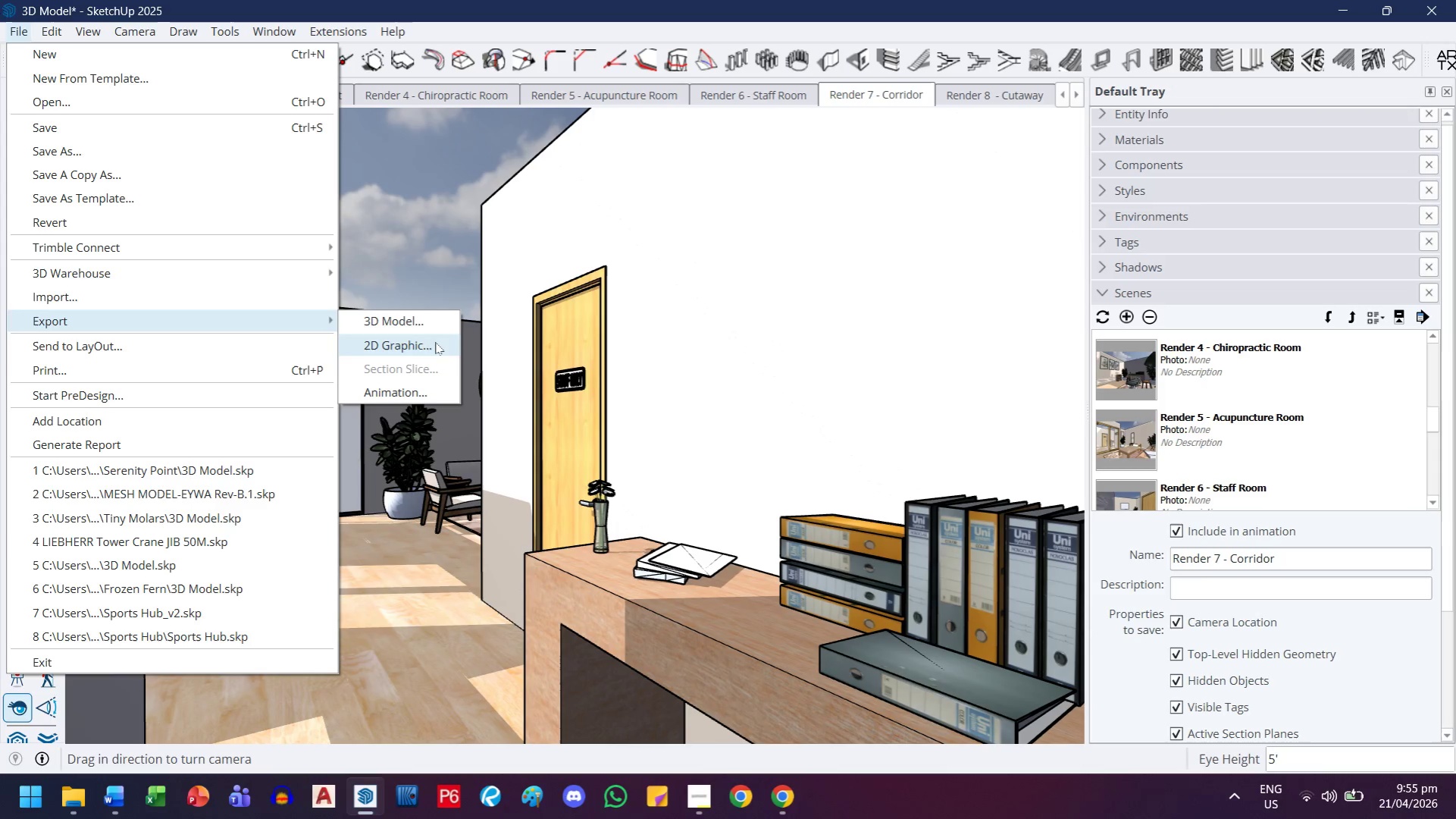 
left_click([435, 342])
 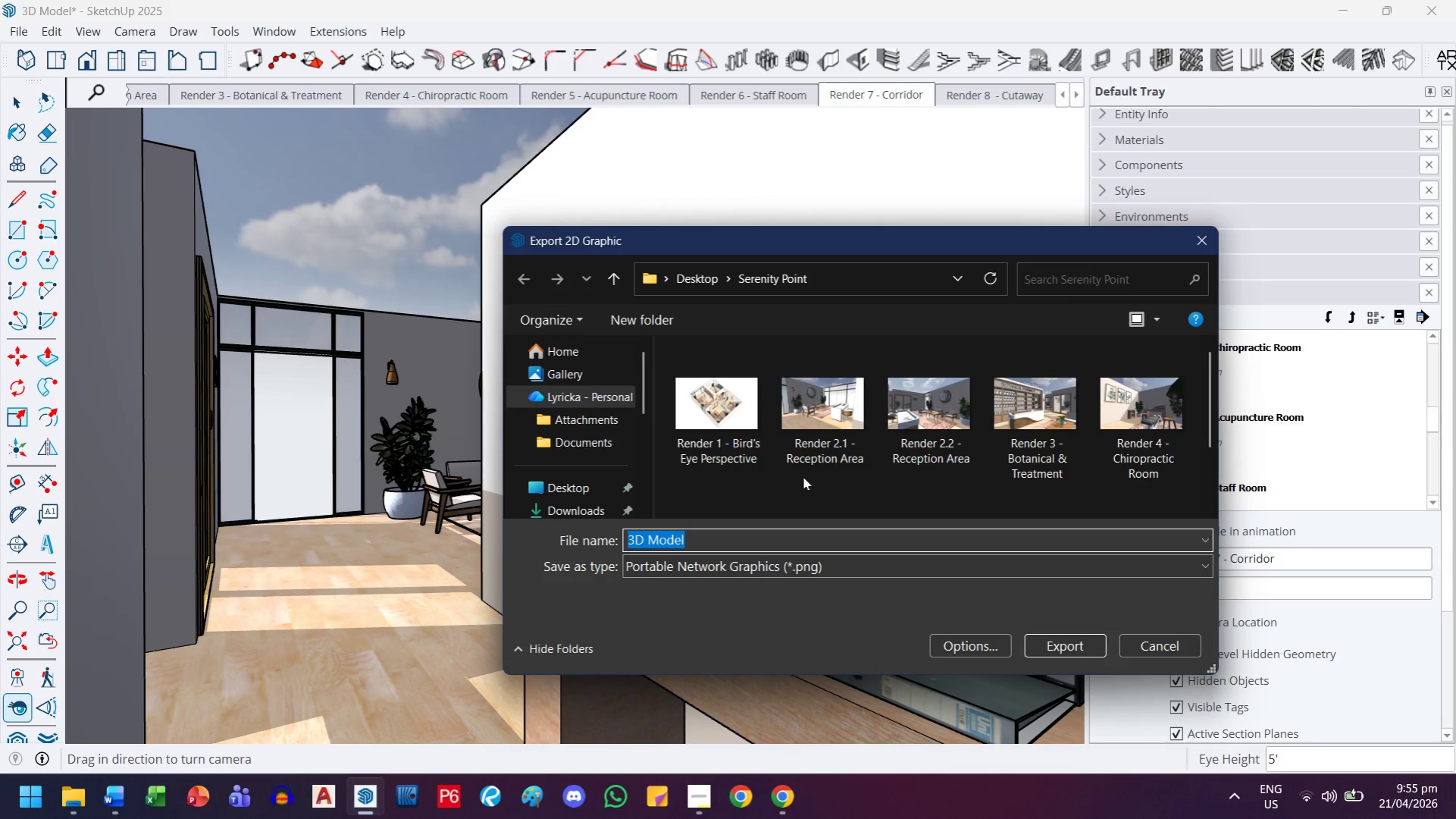 
scroll: coordinate [834, 463], scroll_direction: down, amount: 1.0
 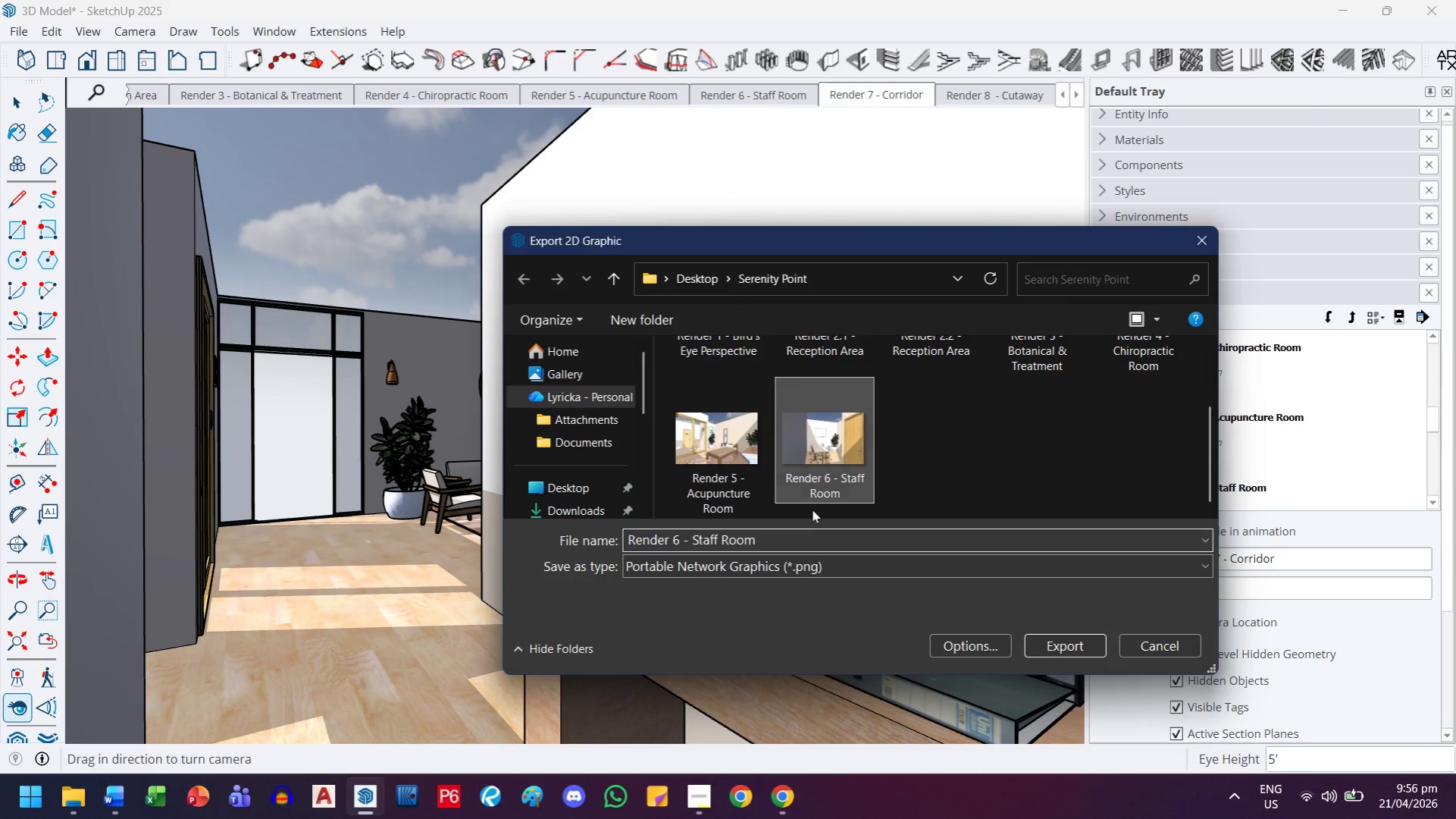 
double_click([678, 540])
 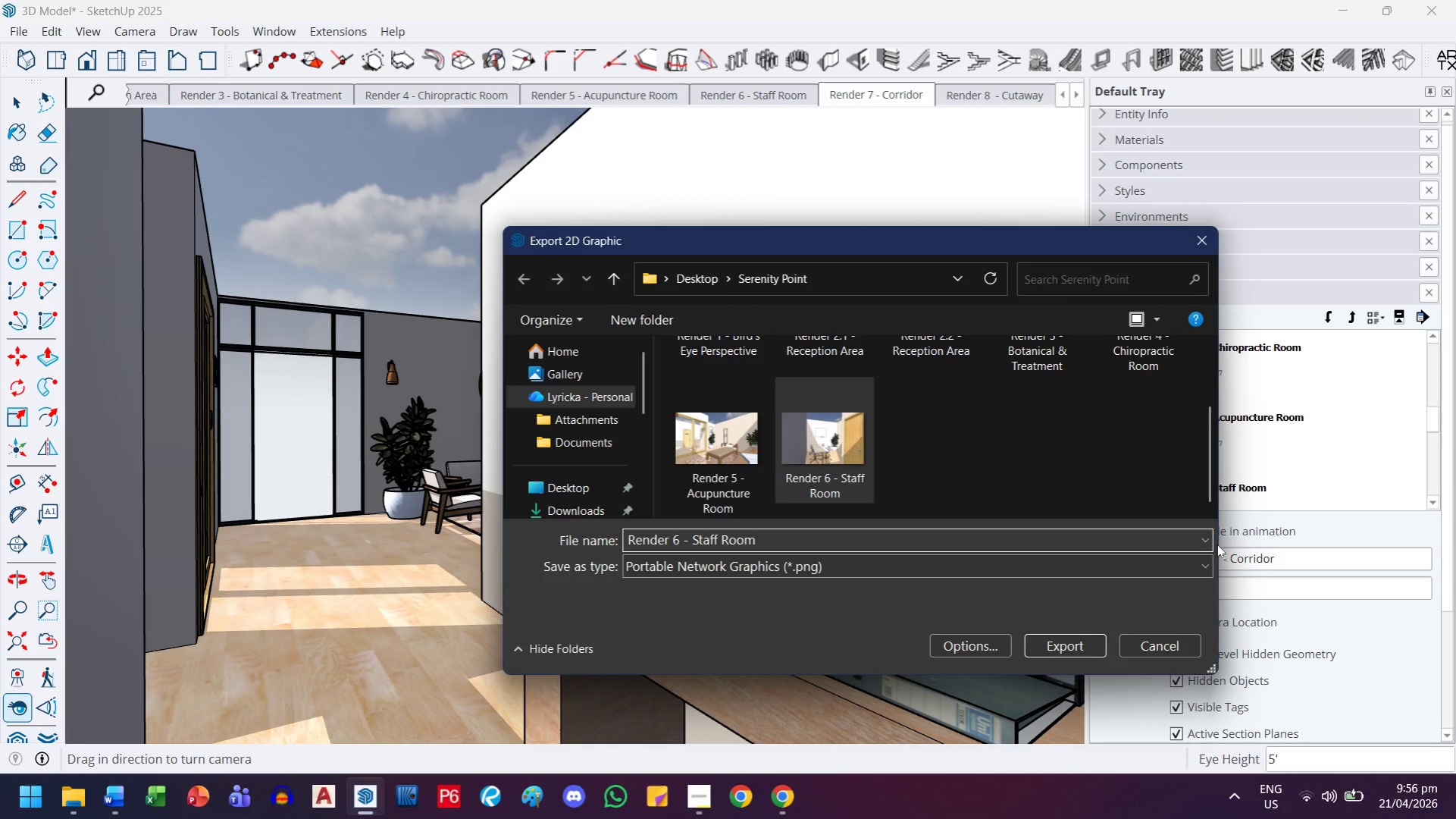 
key(Backspace)
 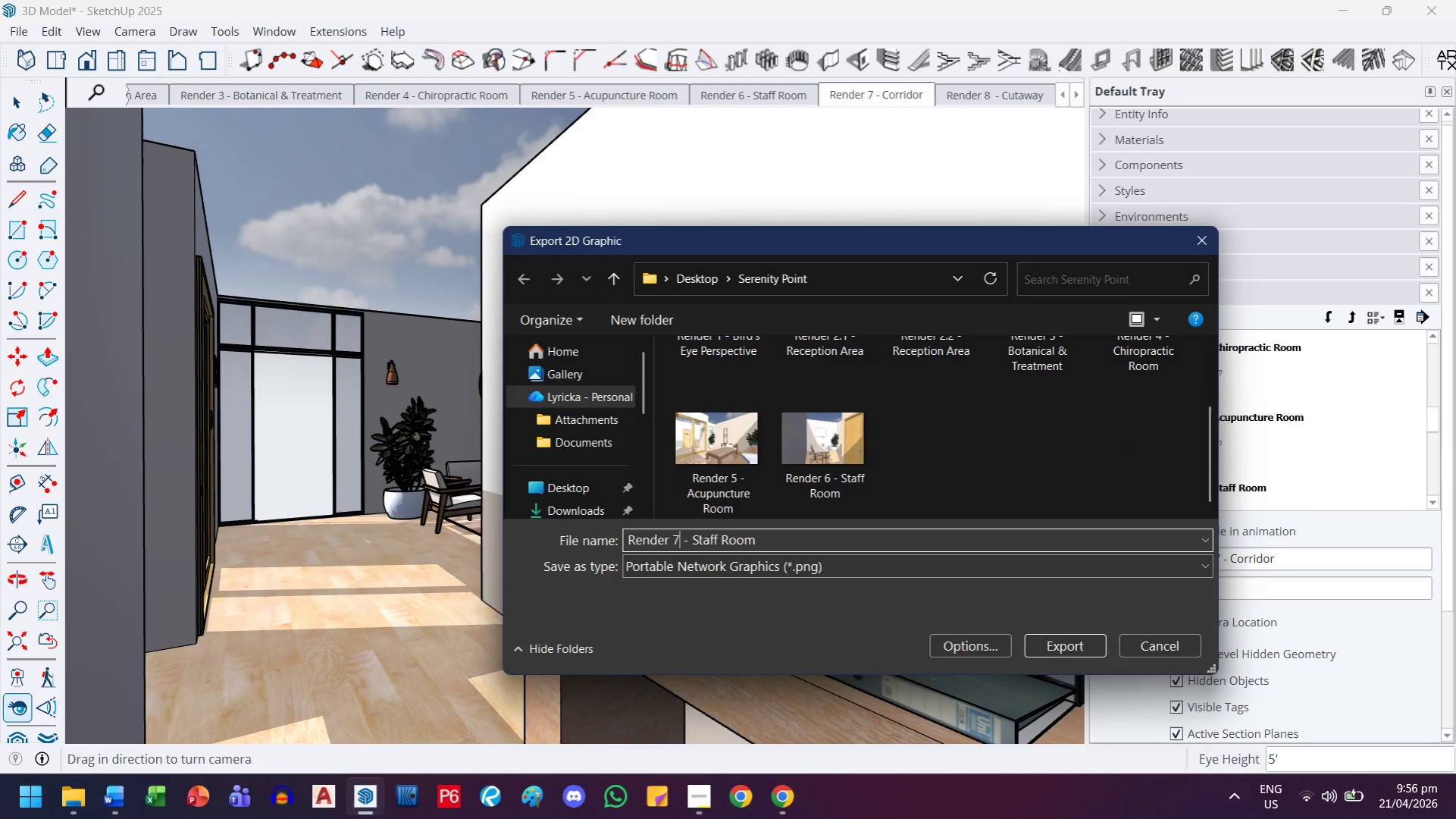 
key(7)
 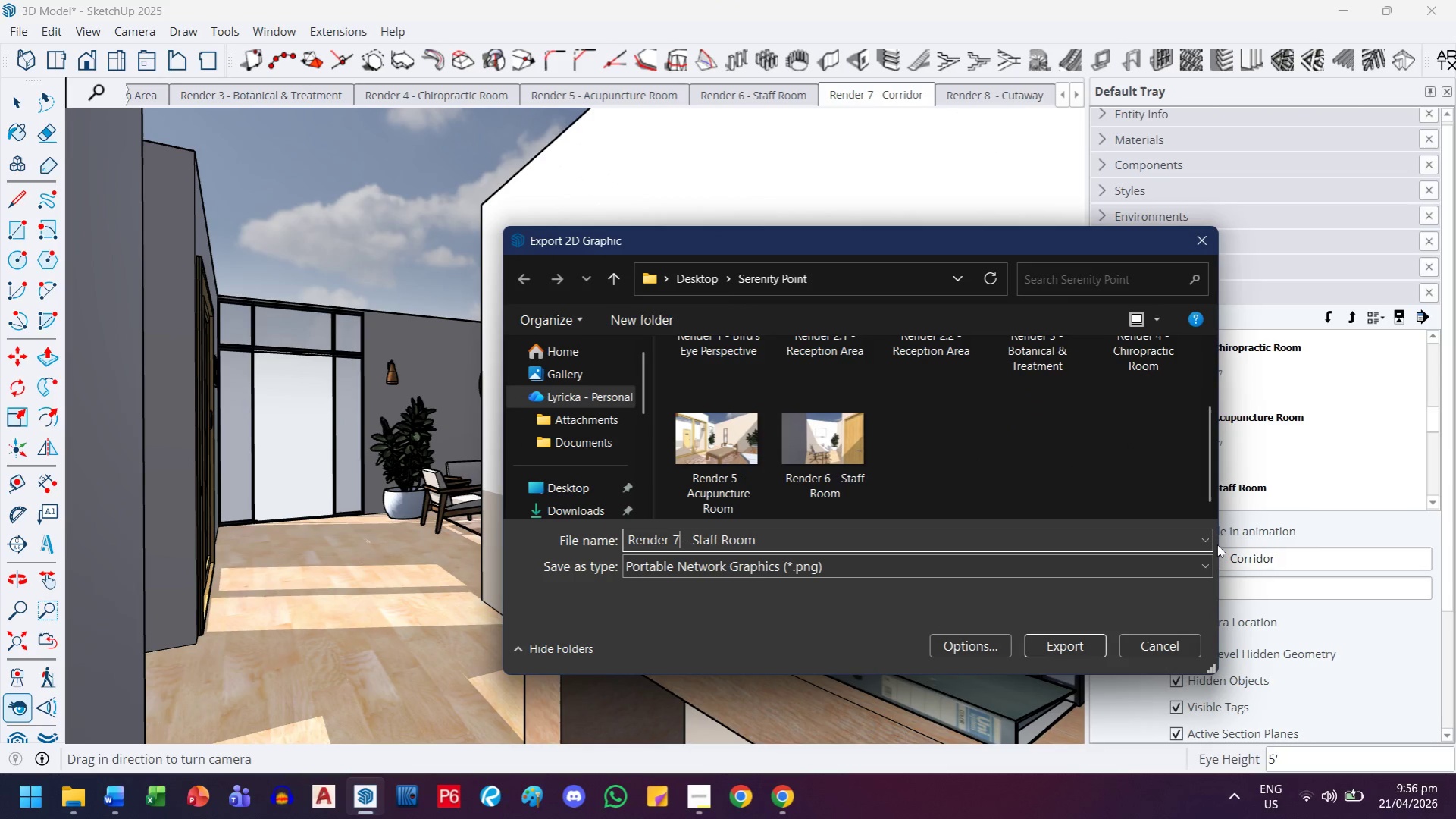 
key(ArrowRight)
 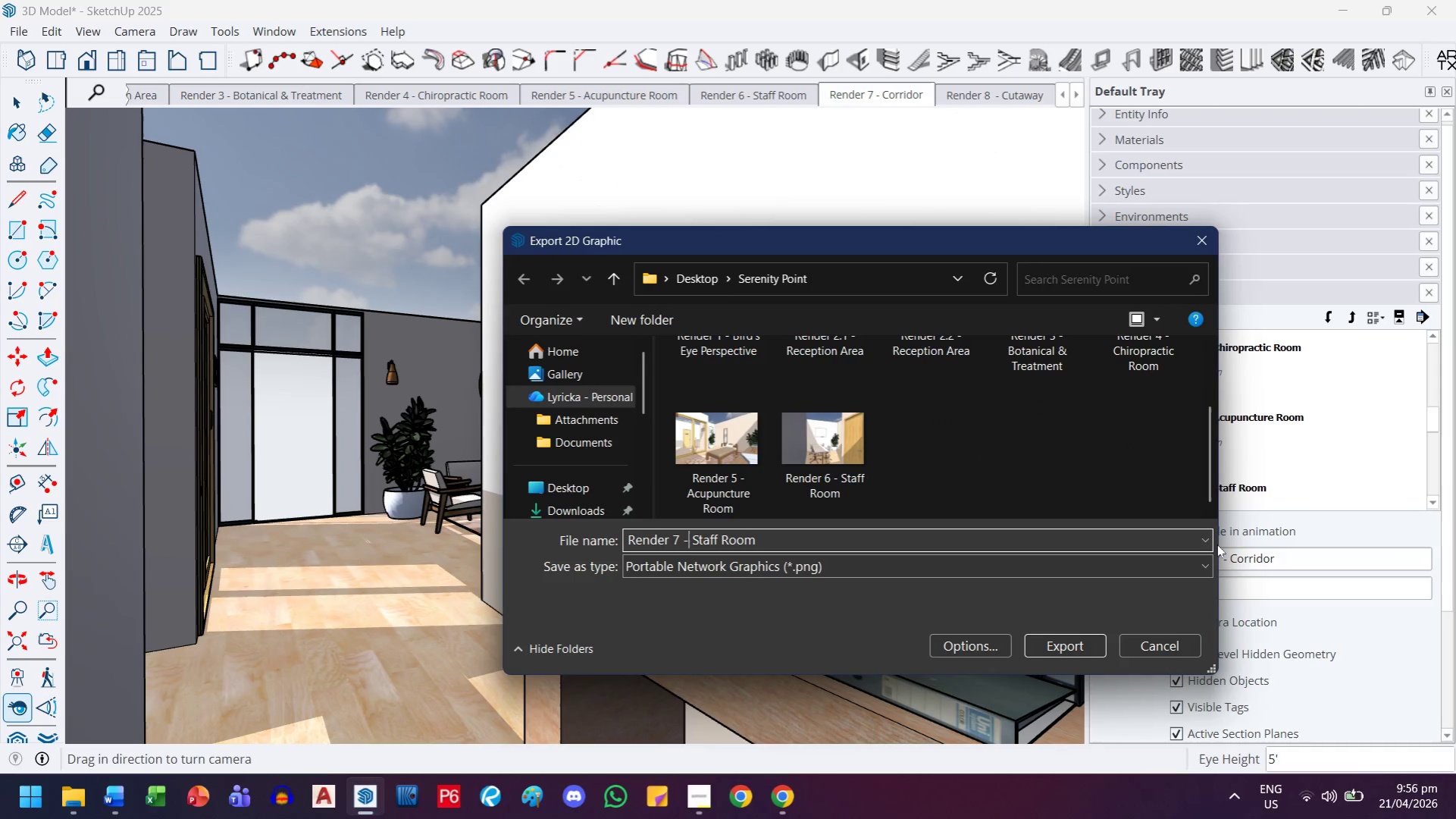 
key(ArrowRight)
 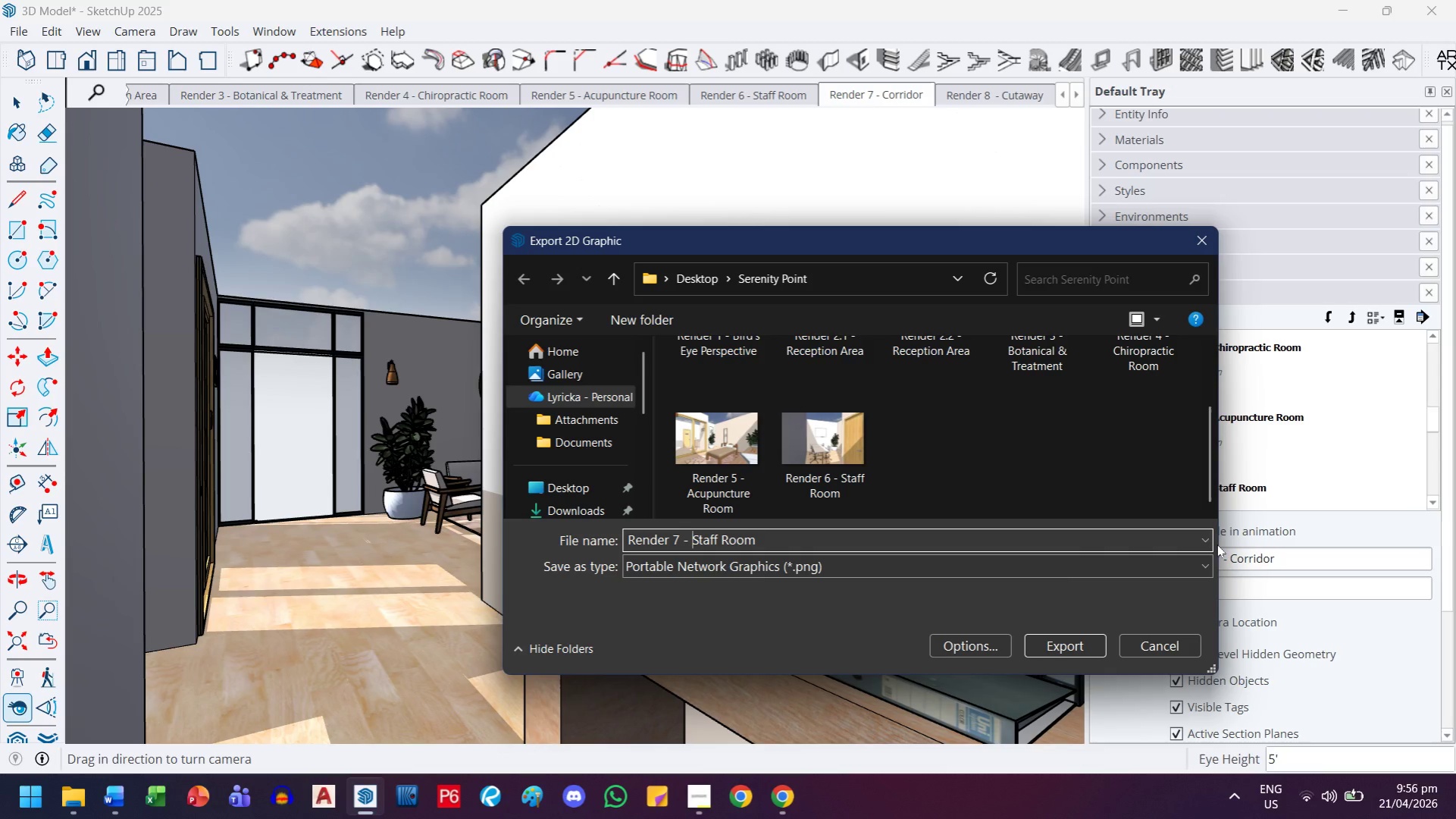 
key(ArrowRight)
 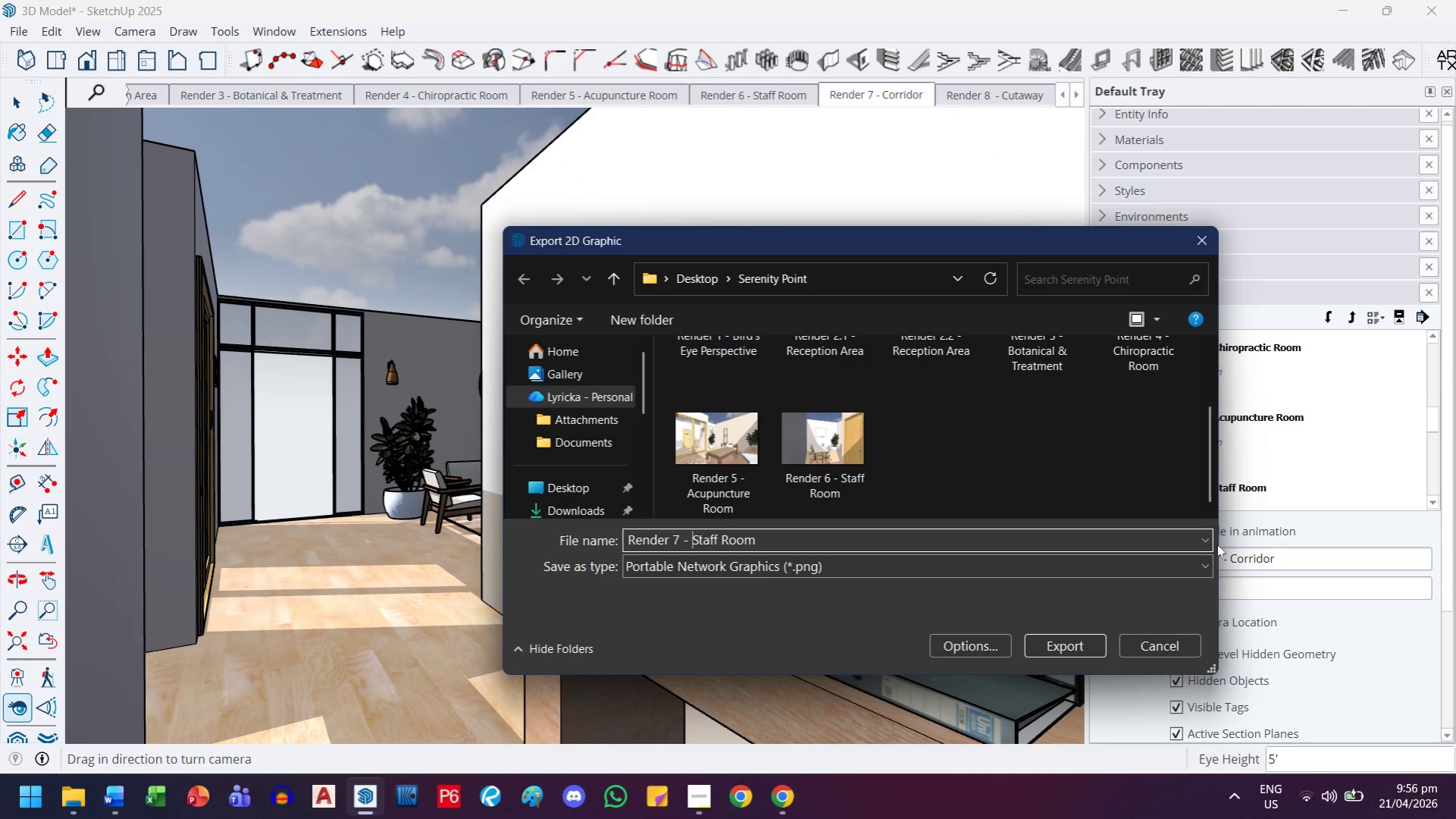 
type(Corridor)
 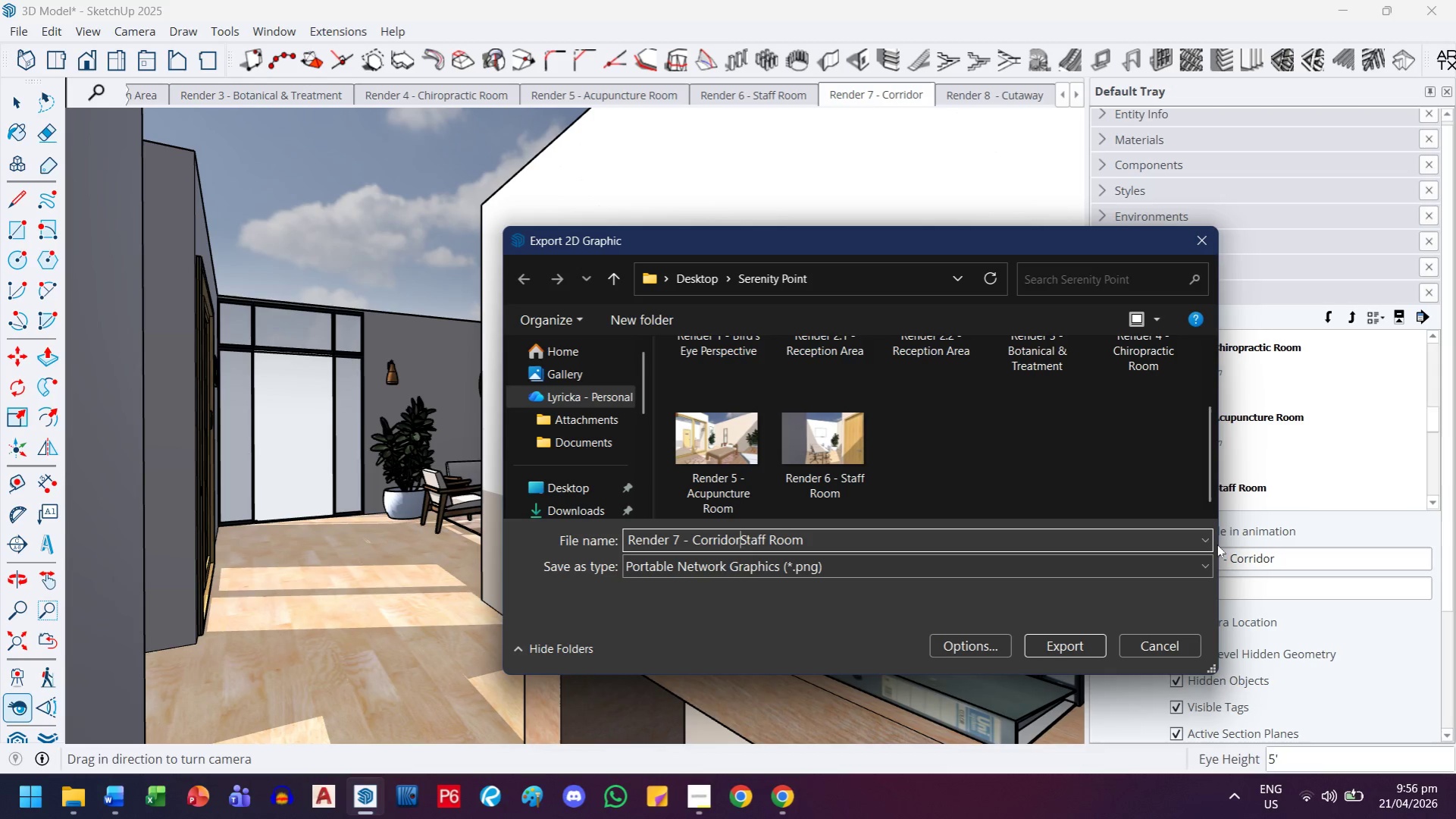 
hold_key(key=Delete, duration=1.14)
 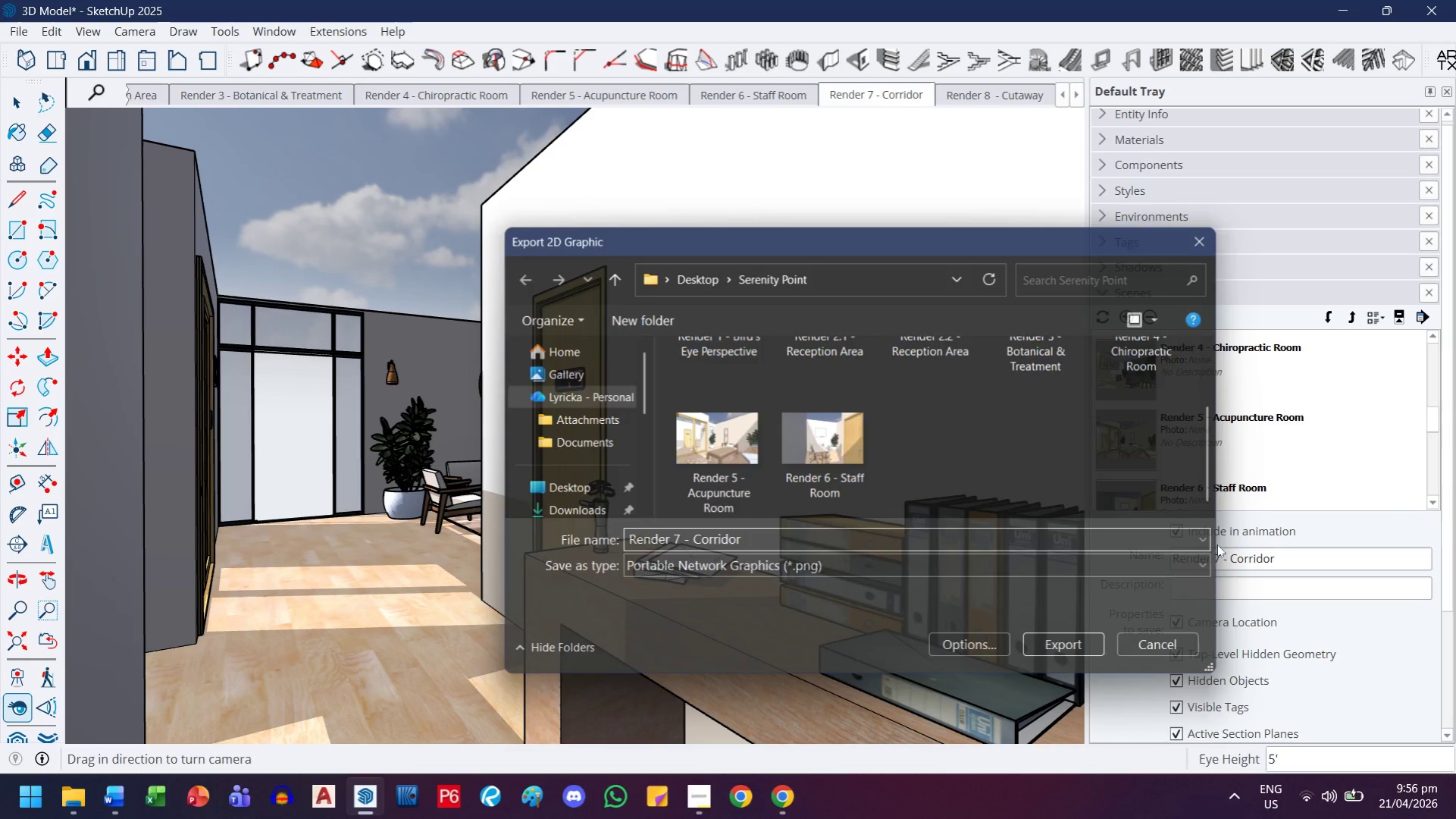 
key(Enter)
 